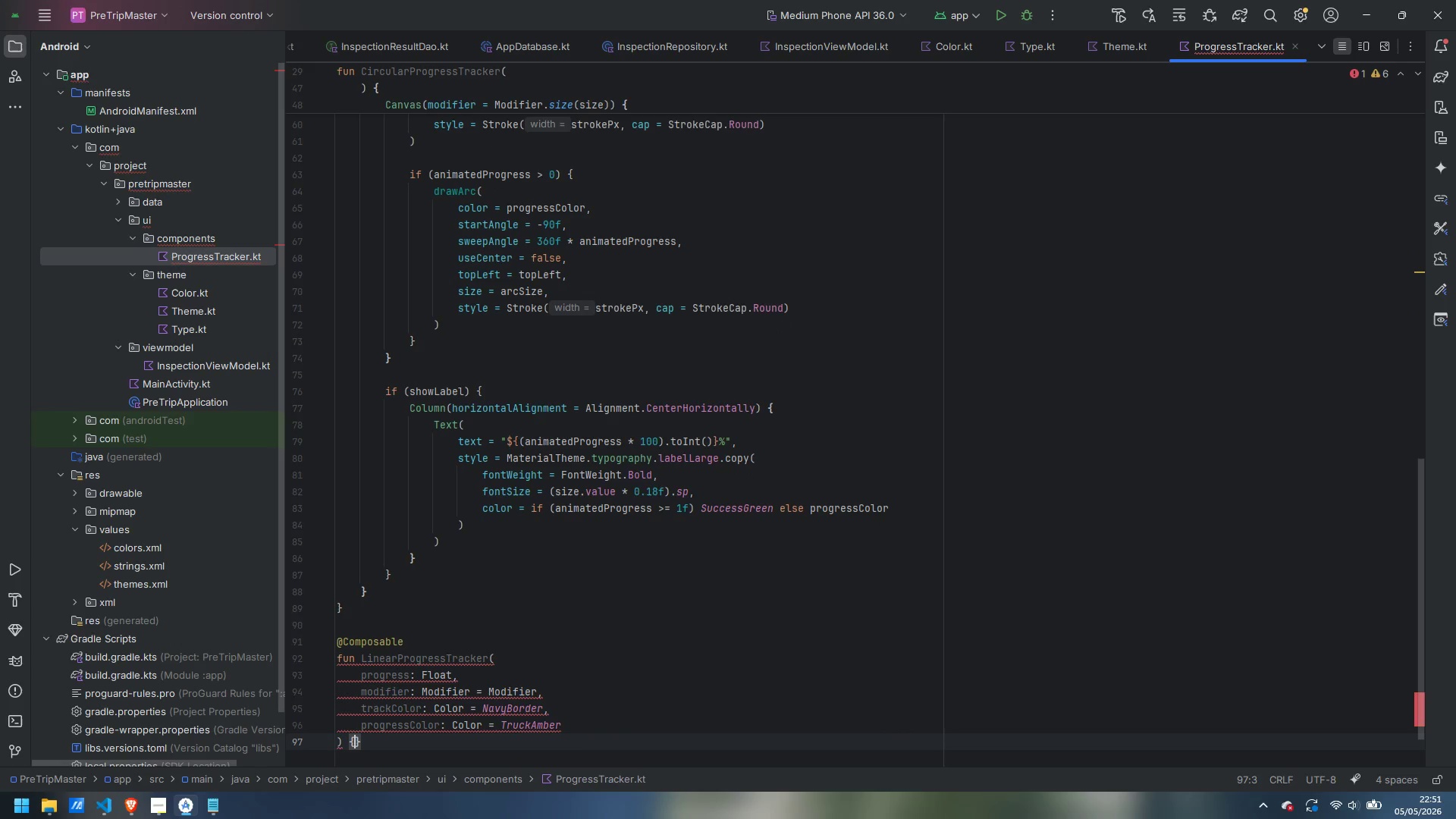 
key(Shift+BracketLeft)
 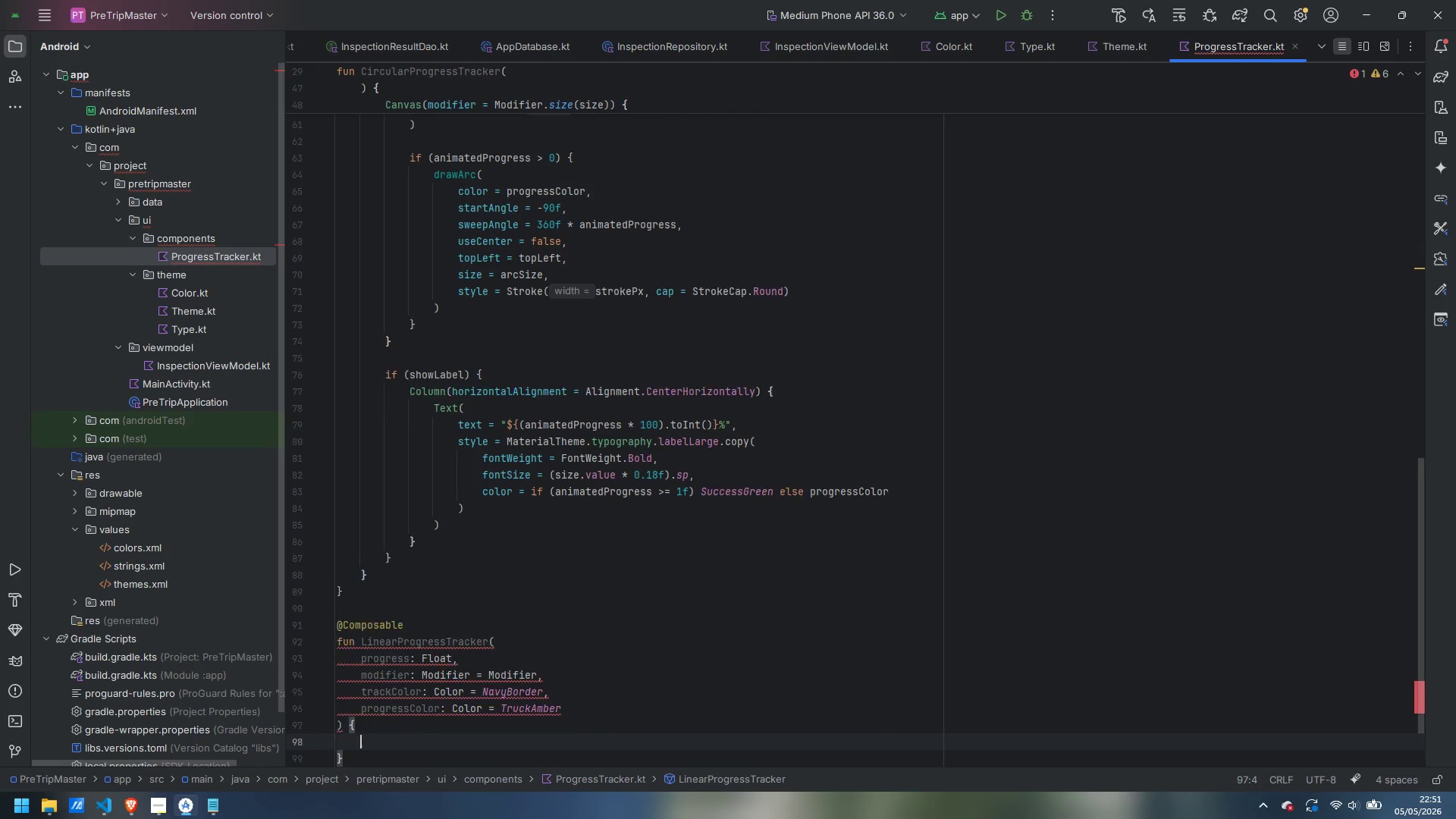 
key(Enter)
 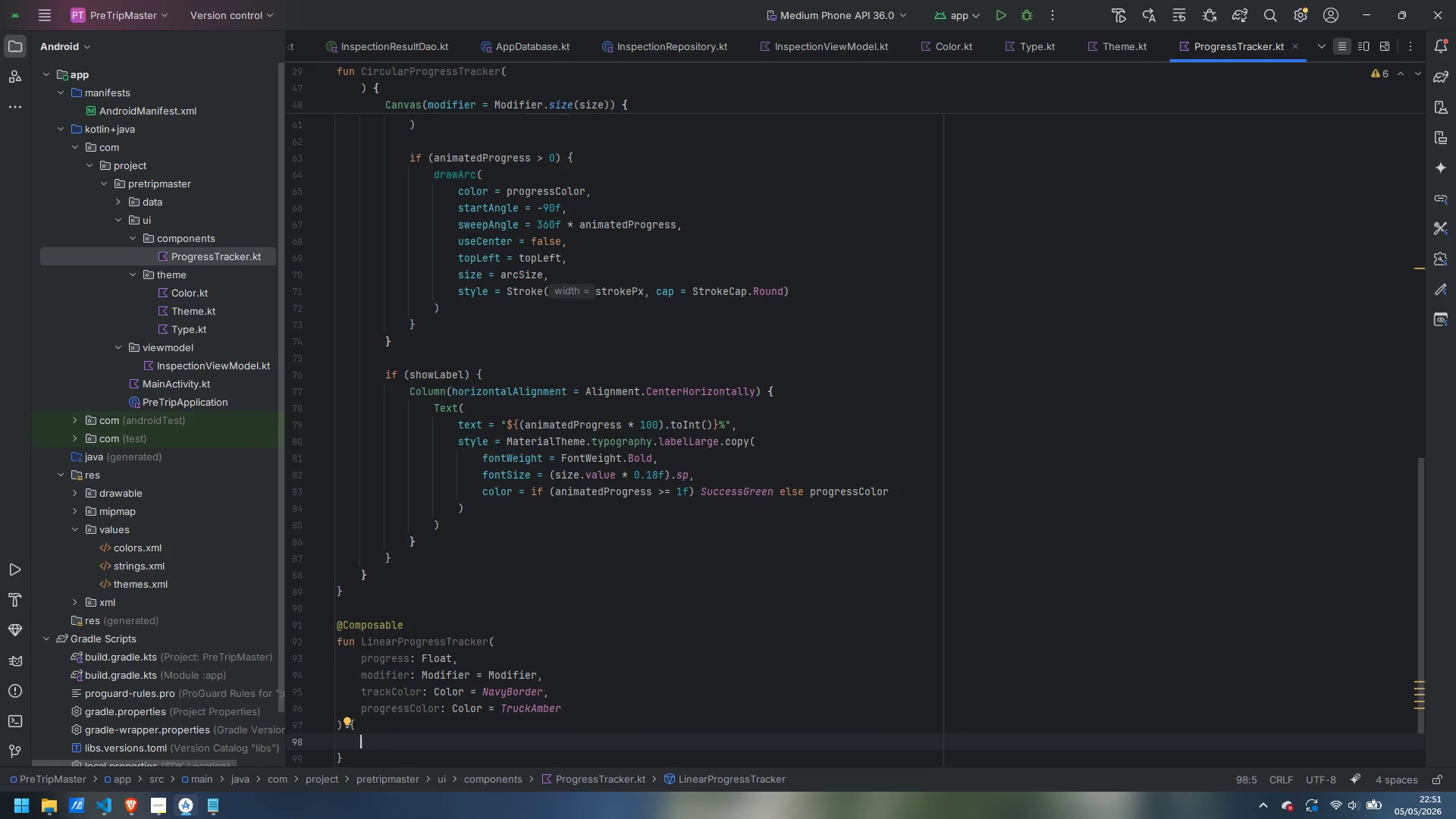 
type(val animatedProgress by )
 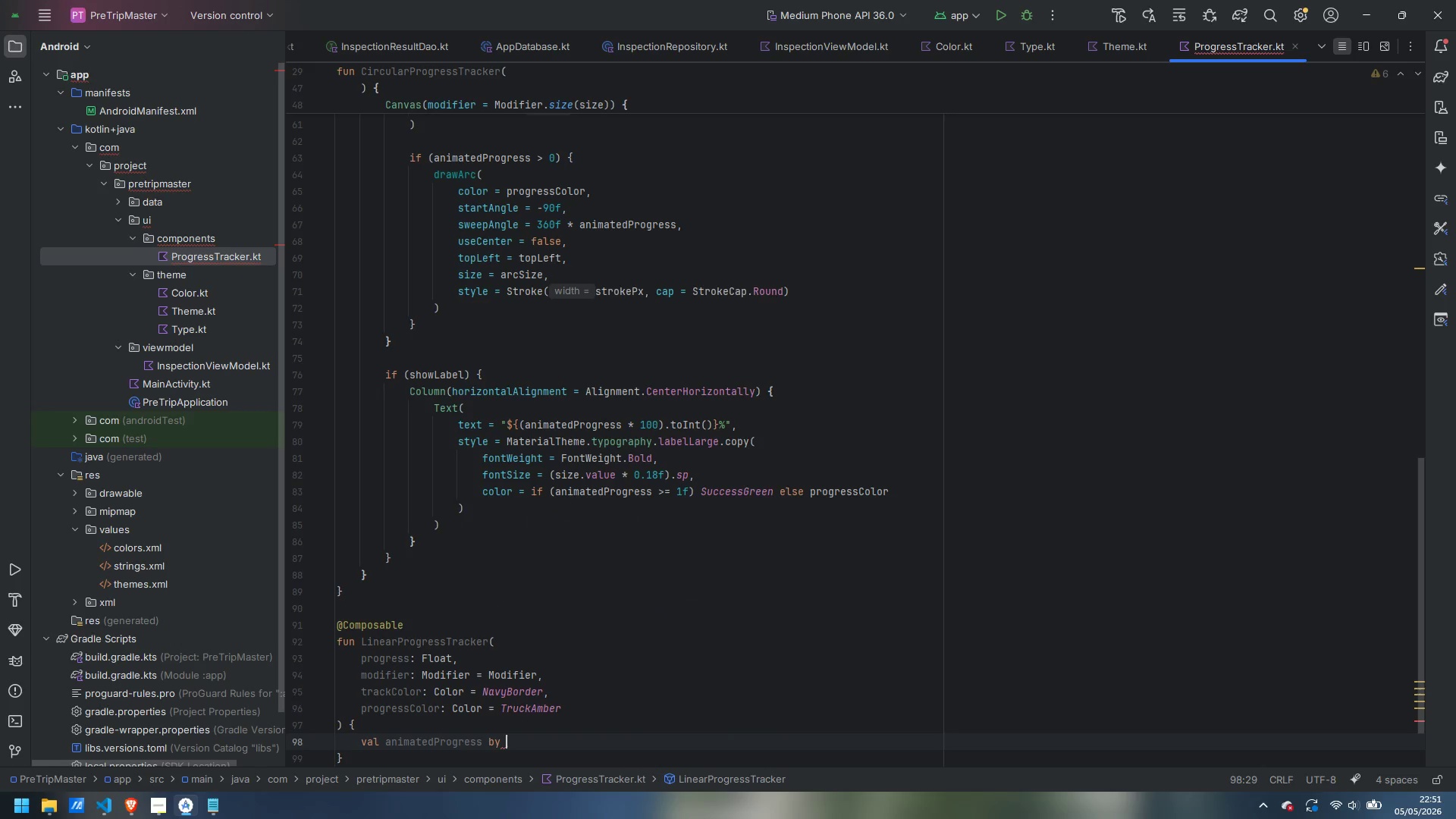 
wait(16.11)
 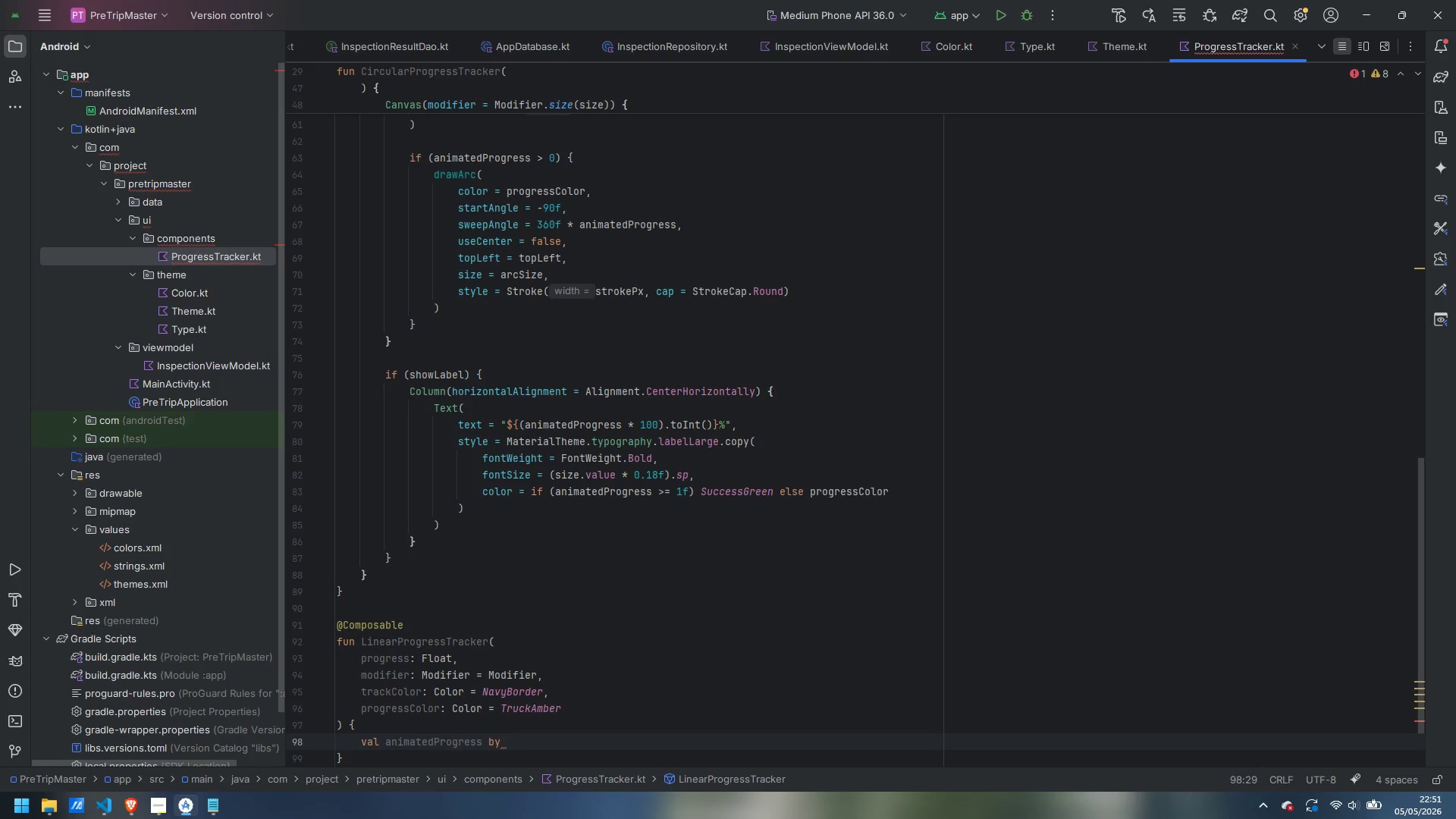 
type(animated)
key(Backspace)
type(FloatAsState()
 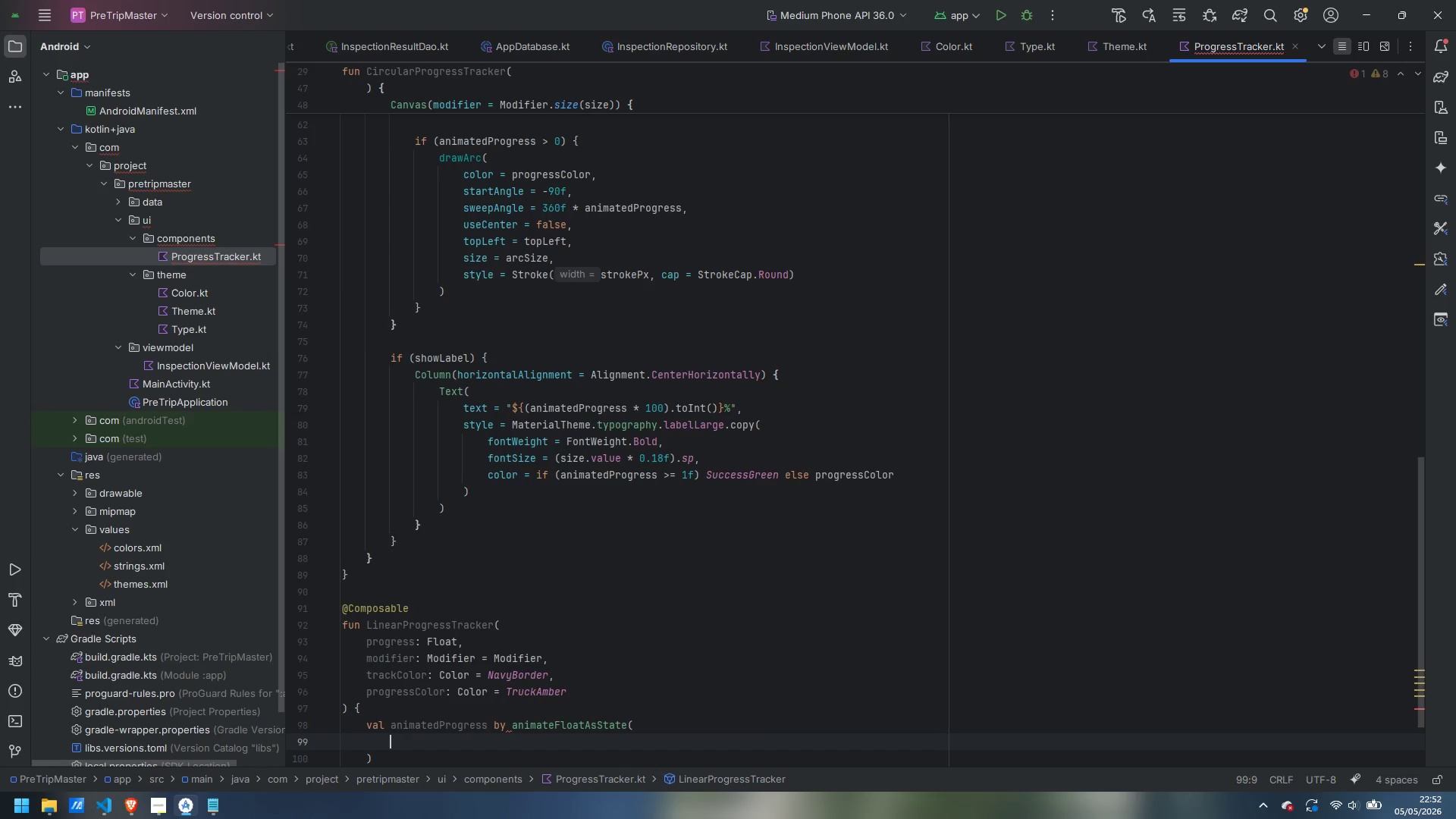 
 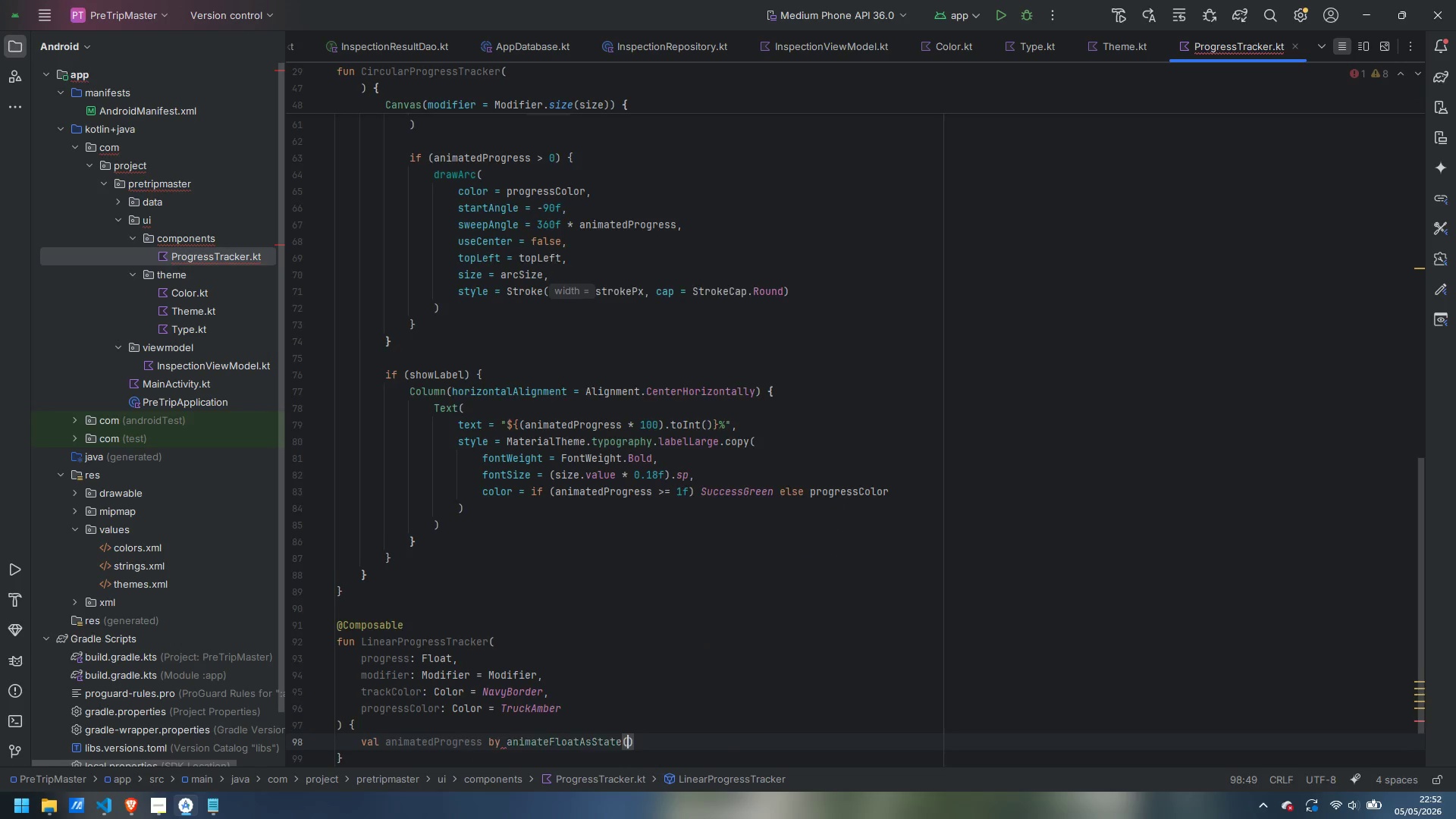 
key(Enter)
 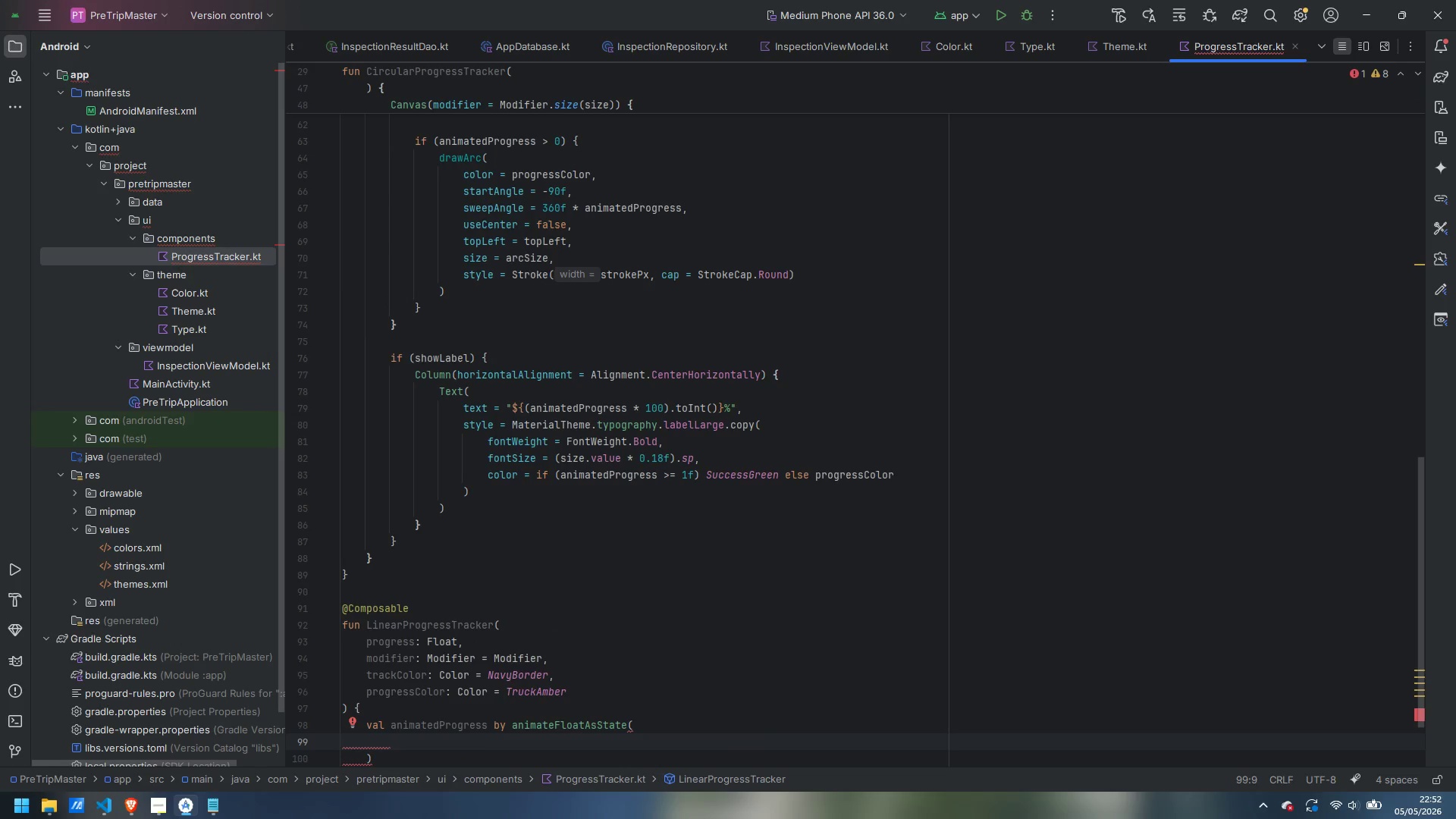 
type(targetValue = progress.co)
 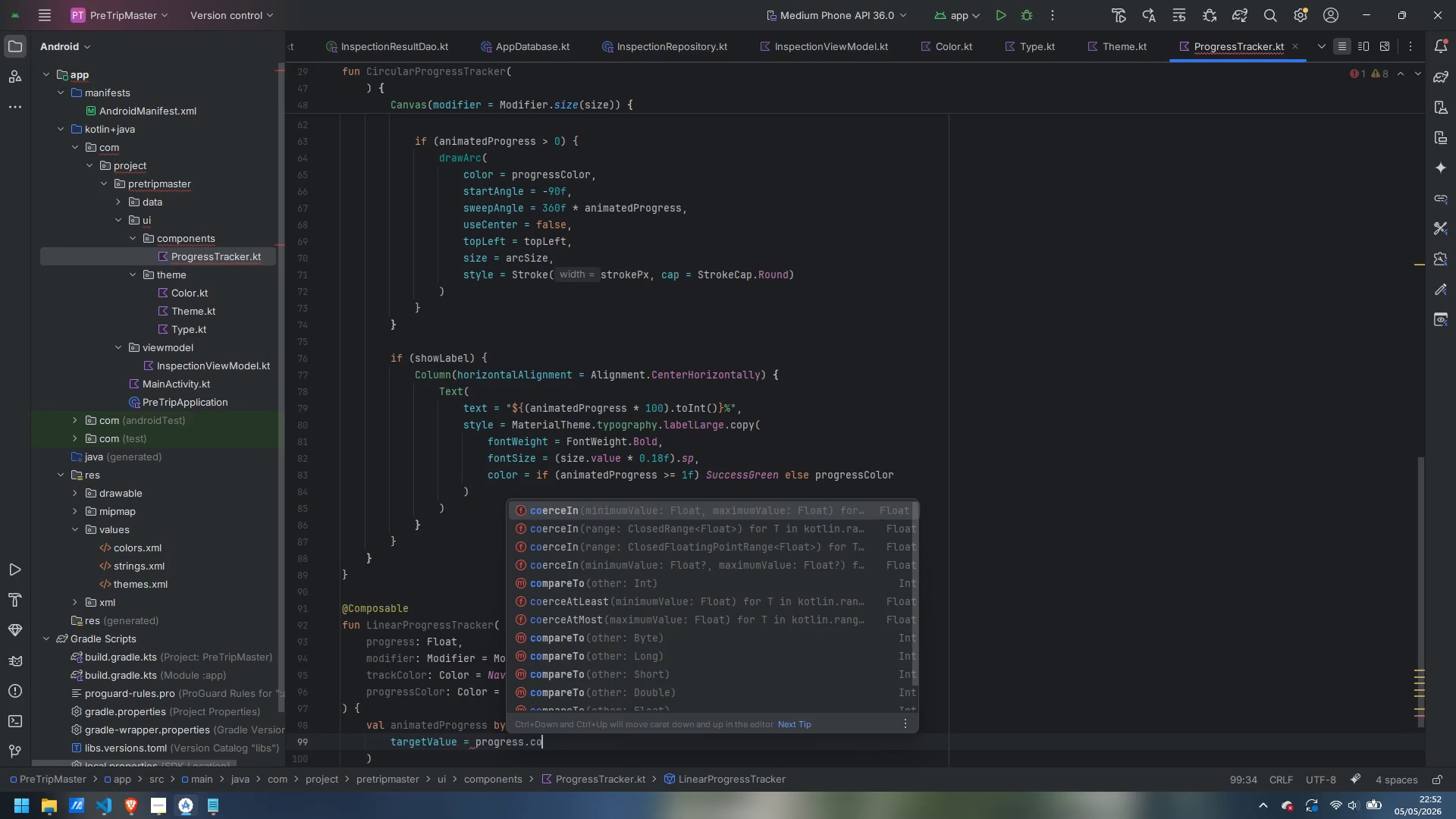 
key(Enter)
 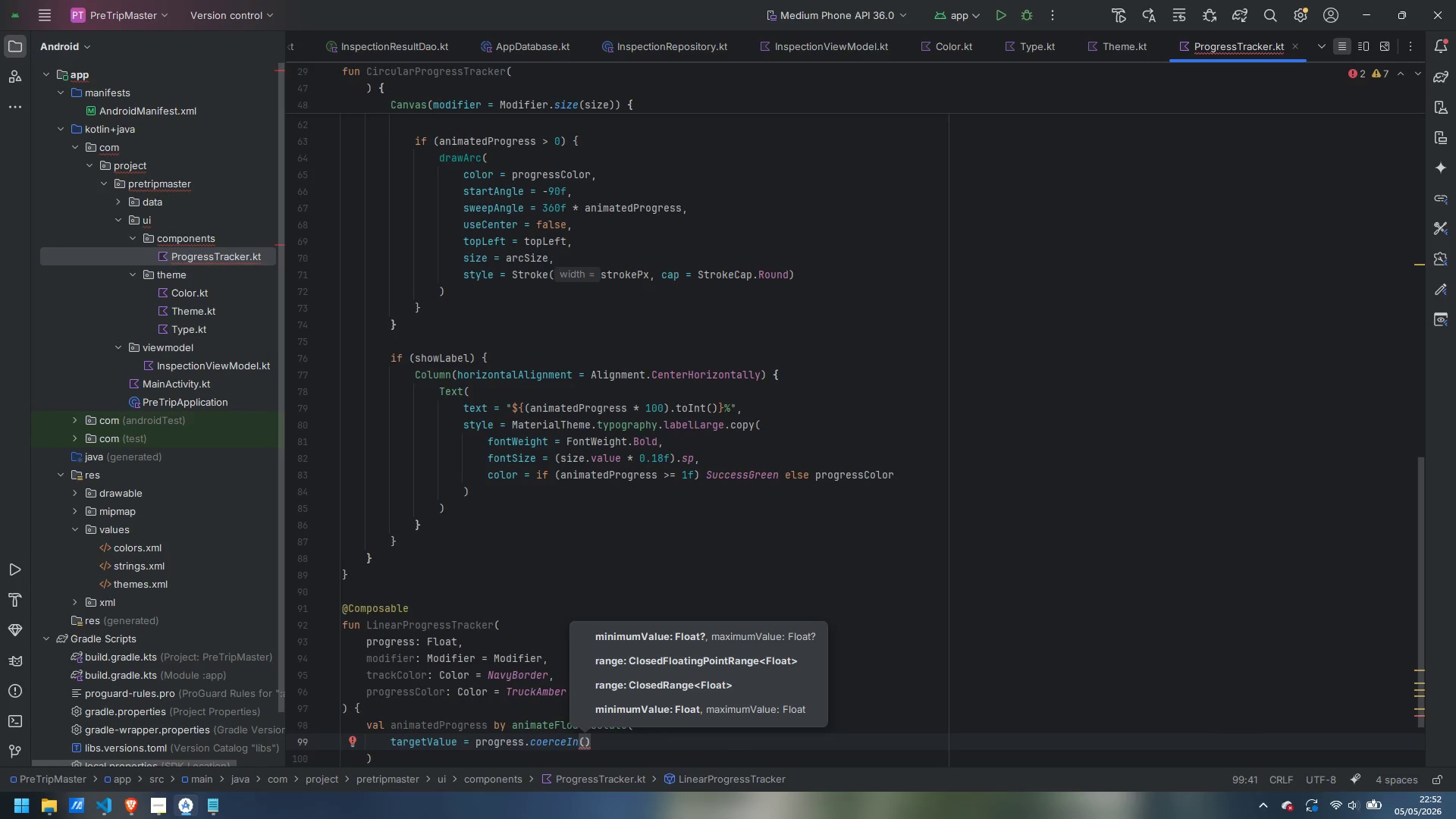 
type(0f, 1f)
 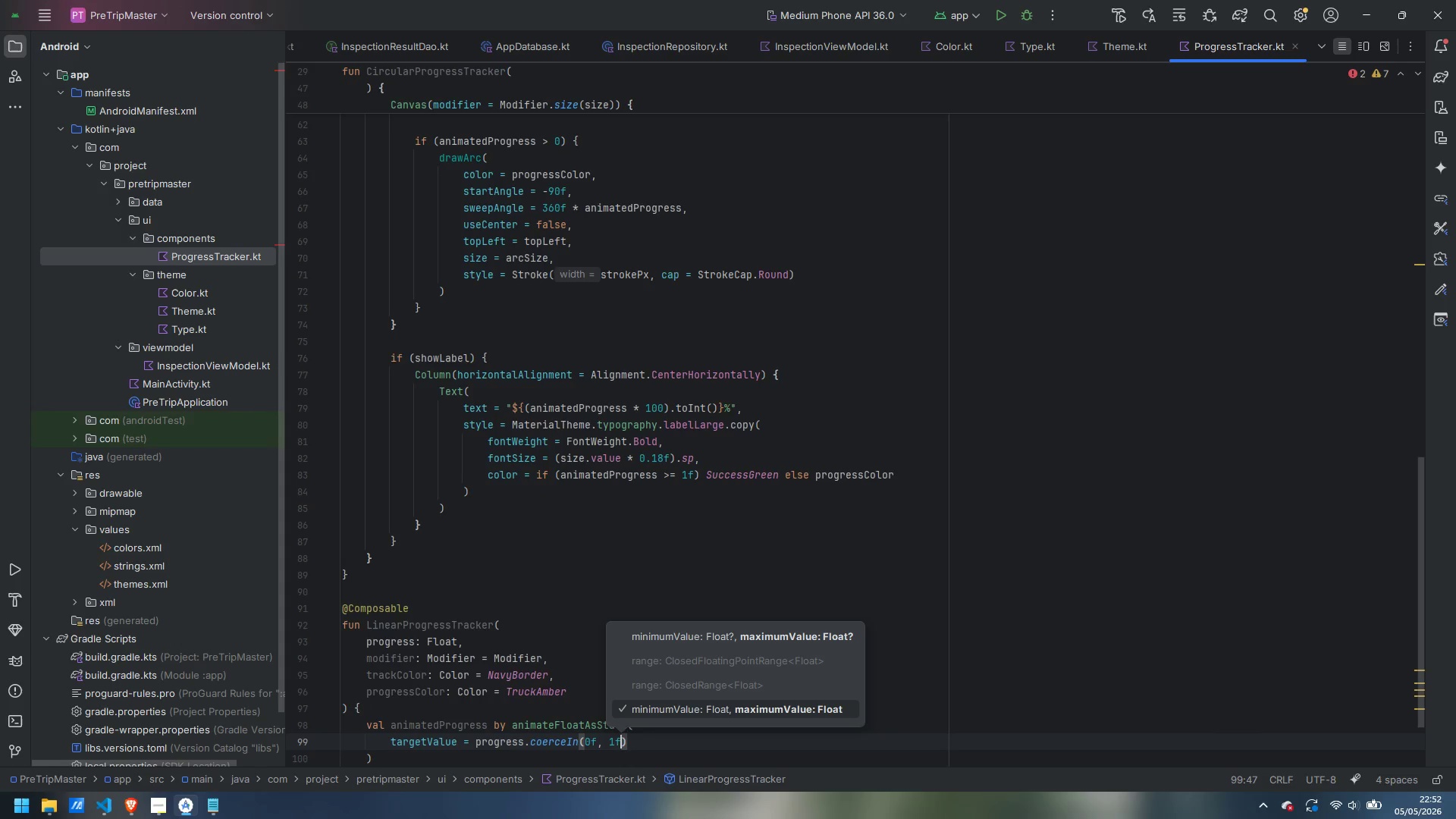 
key(ArrowRight)
 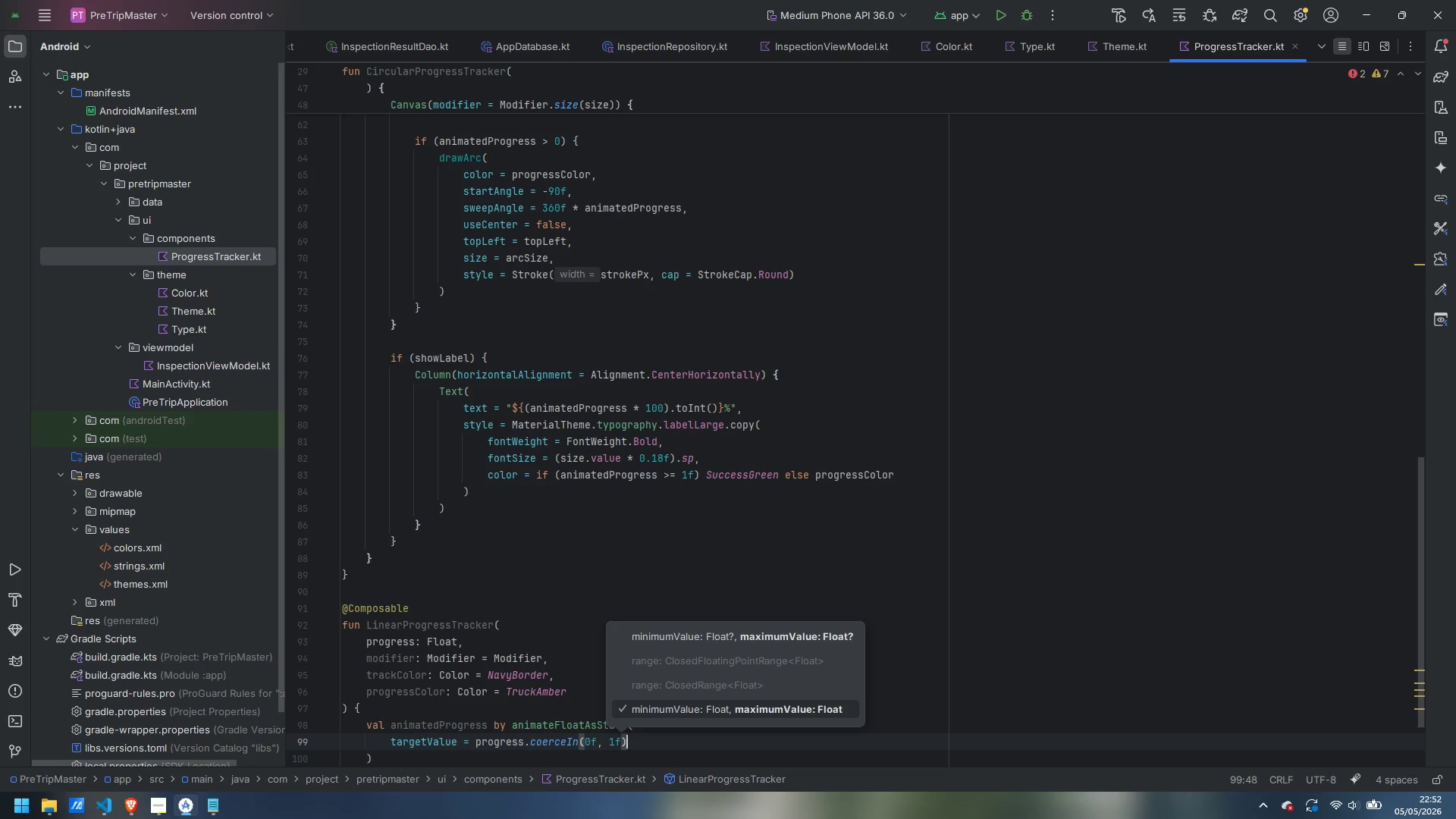 
key(Enter)
 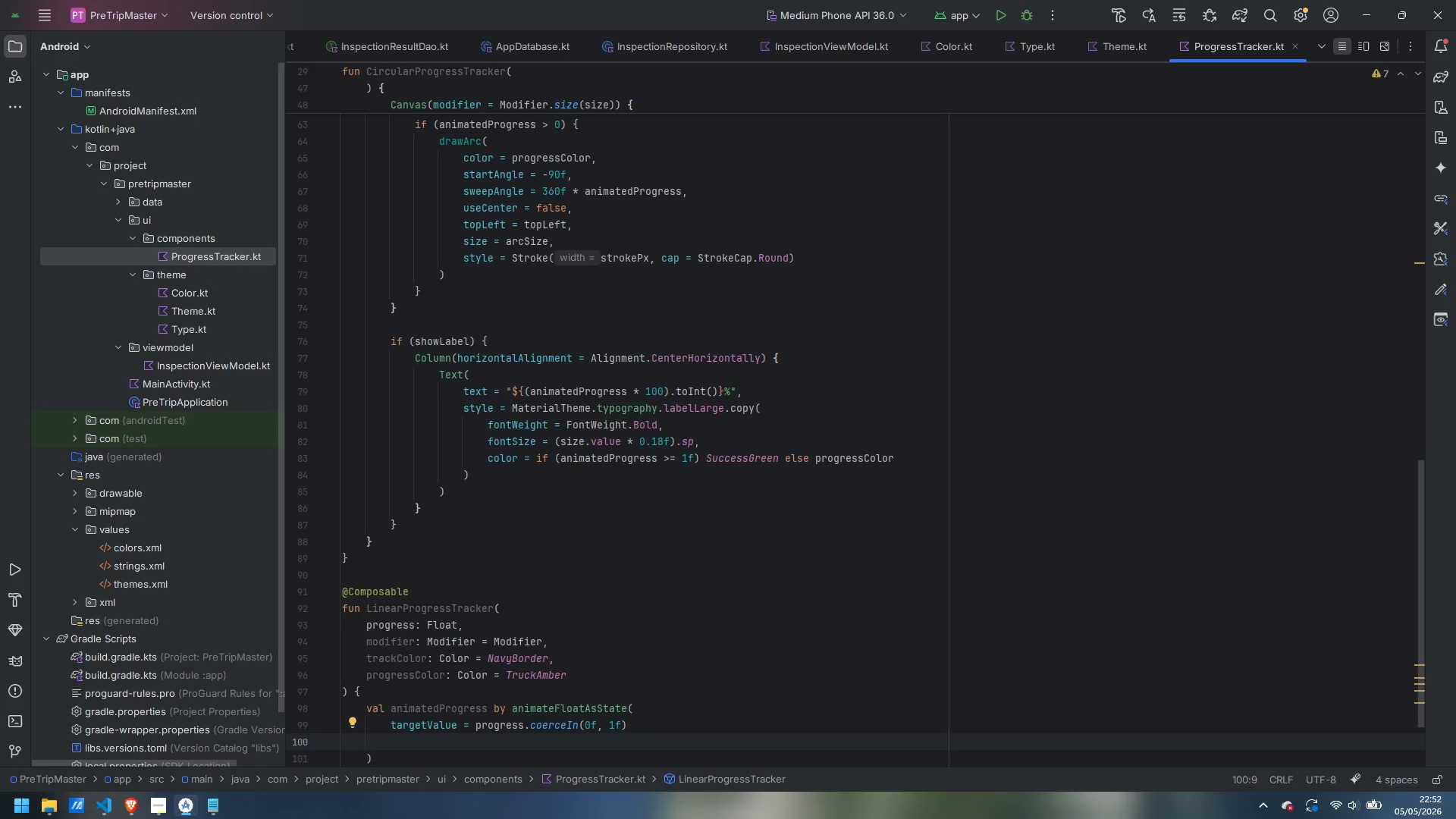 
type(animationSpec = )
 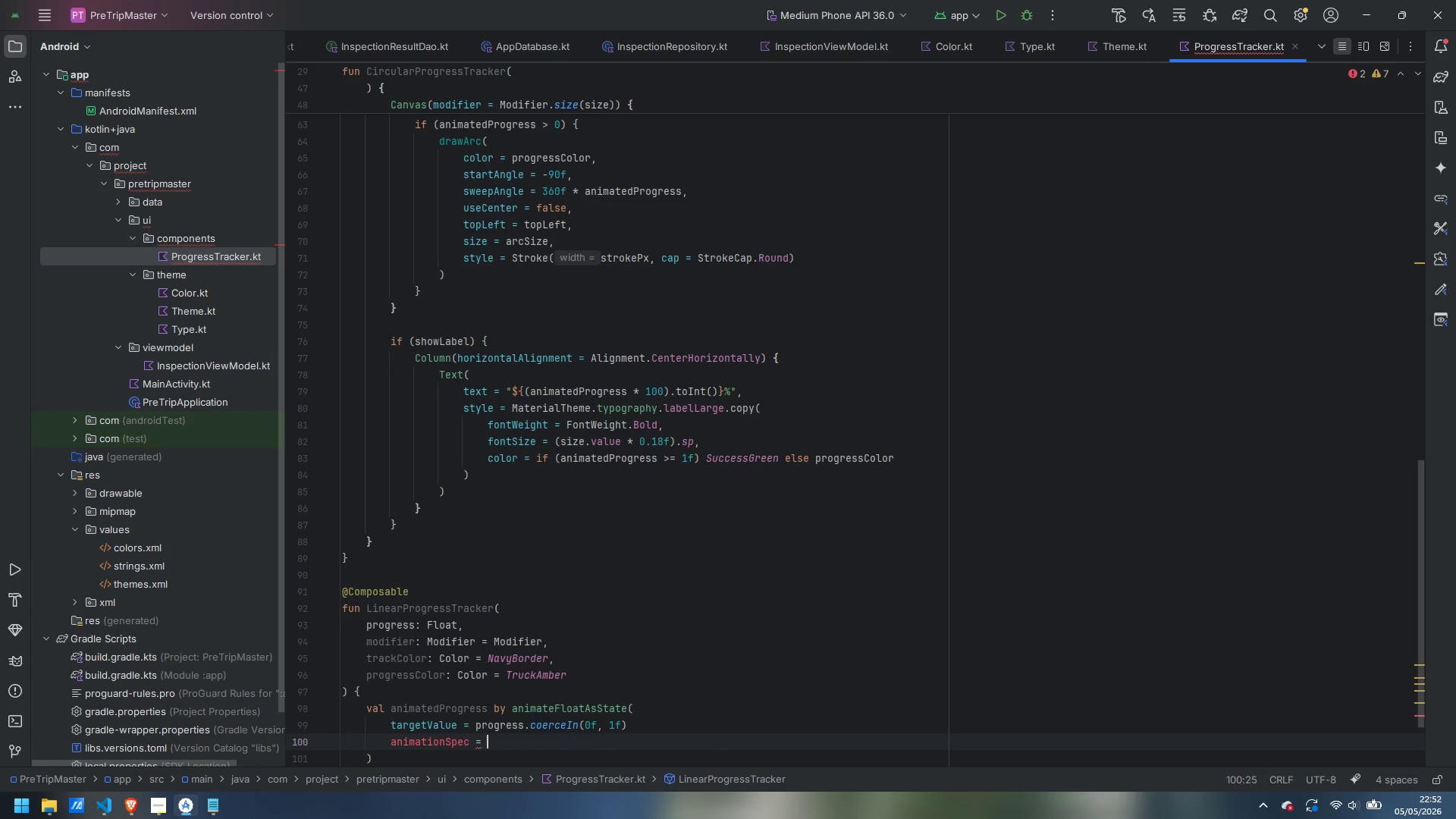 
key(ArrowUp)
 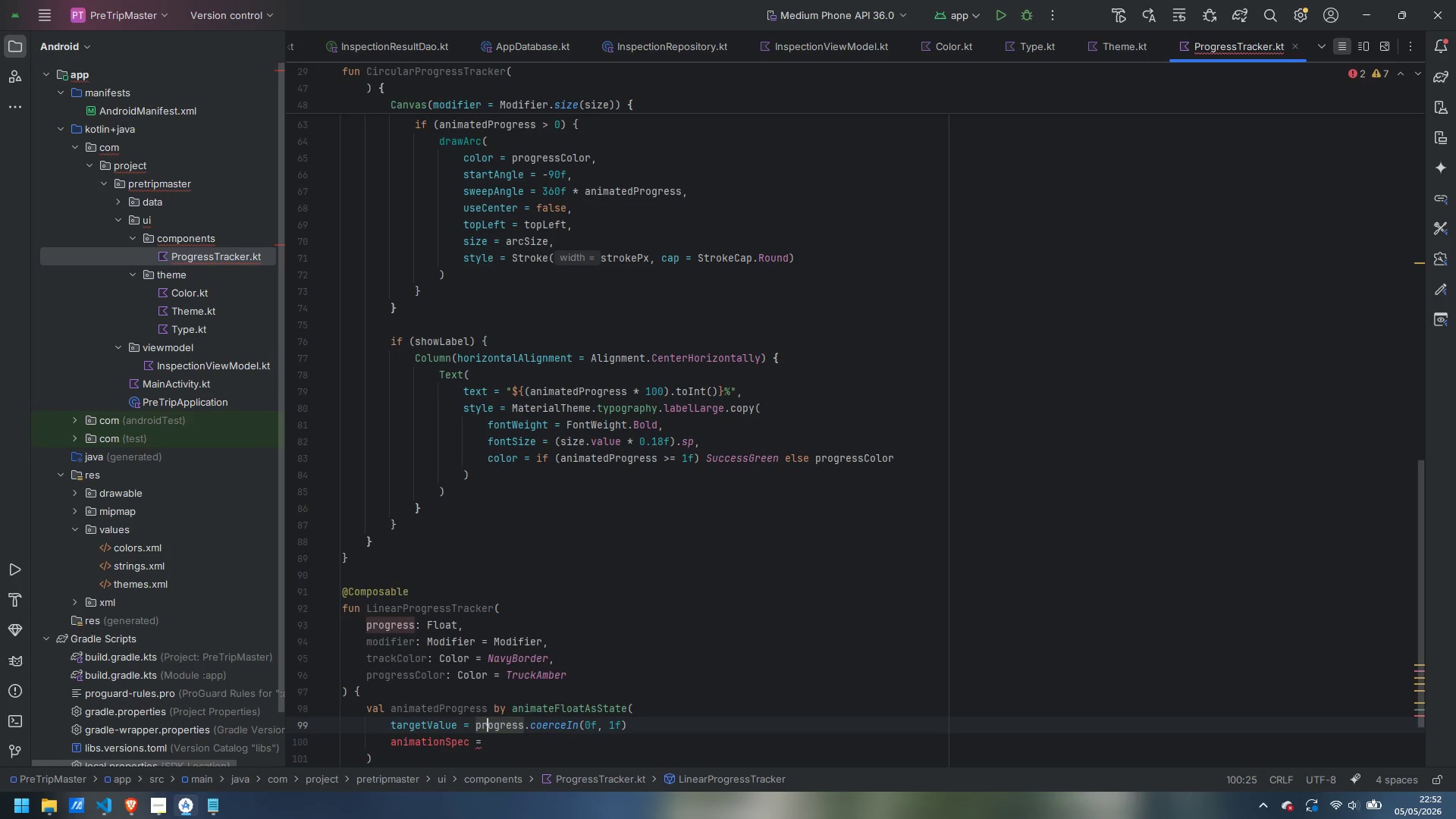 
key(Control+ArrowRight)
 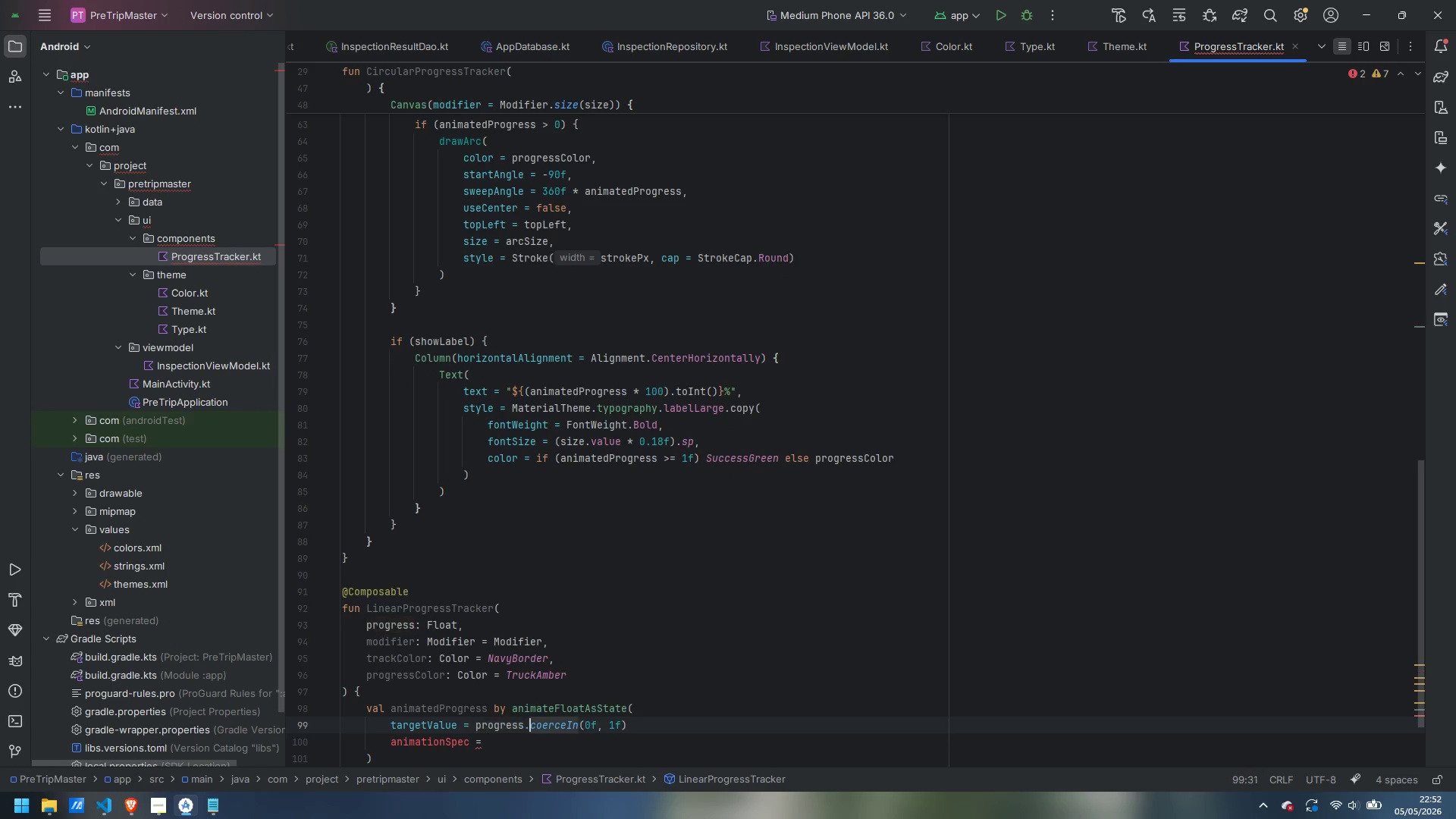 
key(Control+ArrowRight)
 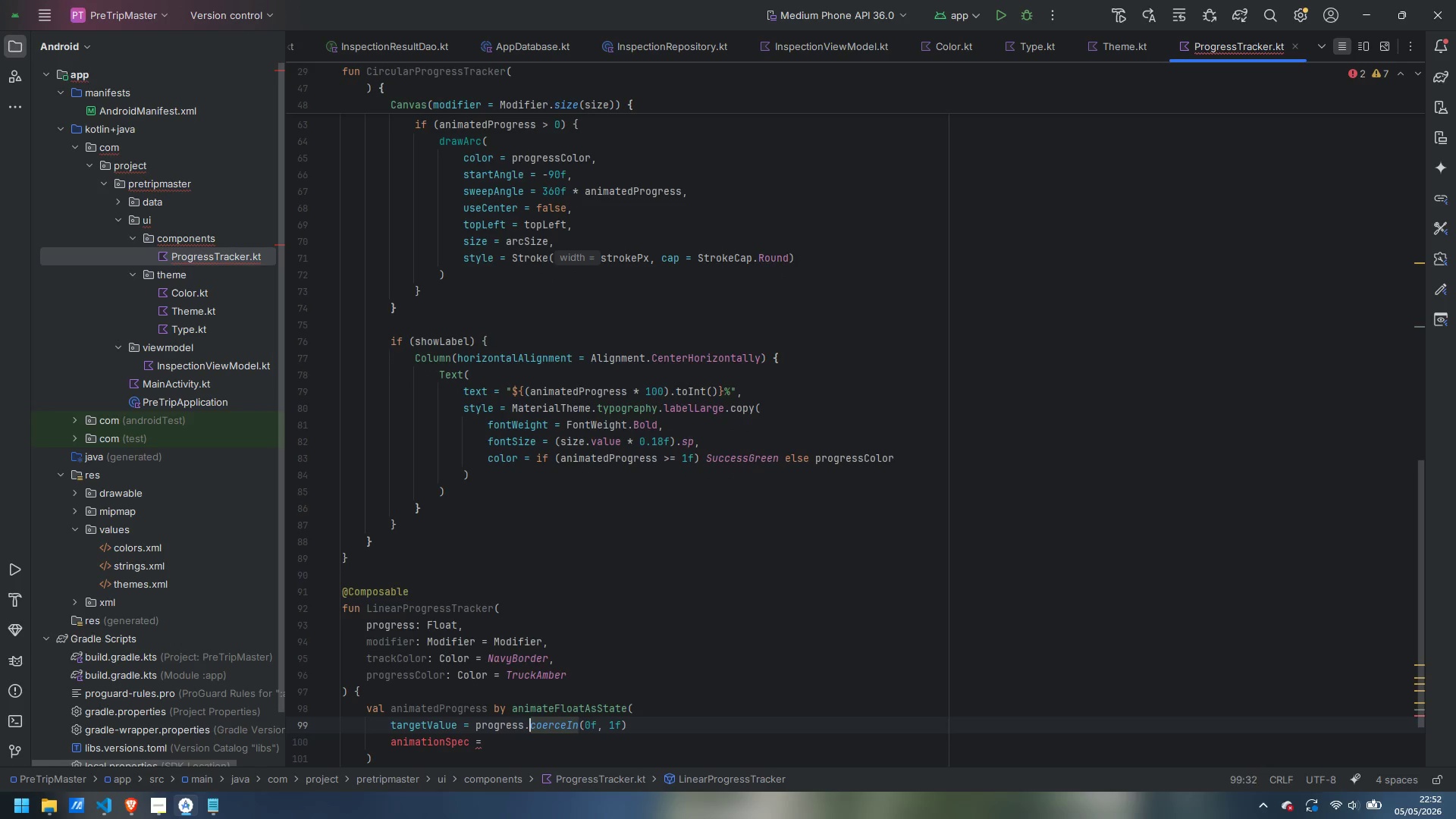 
key(Control+ArrowRight)
 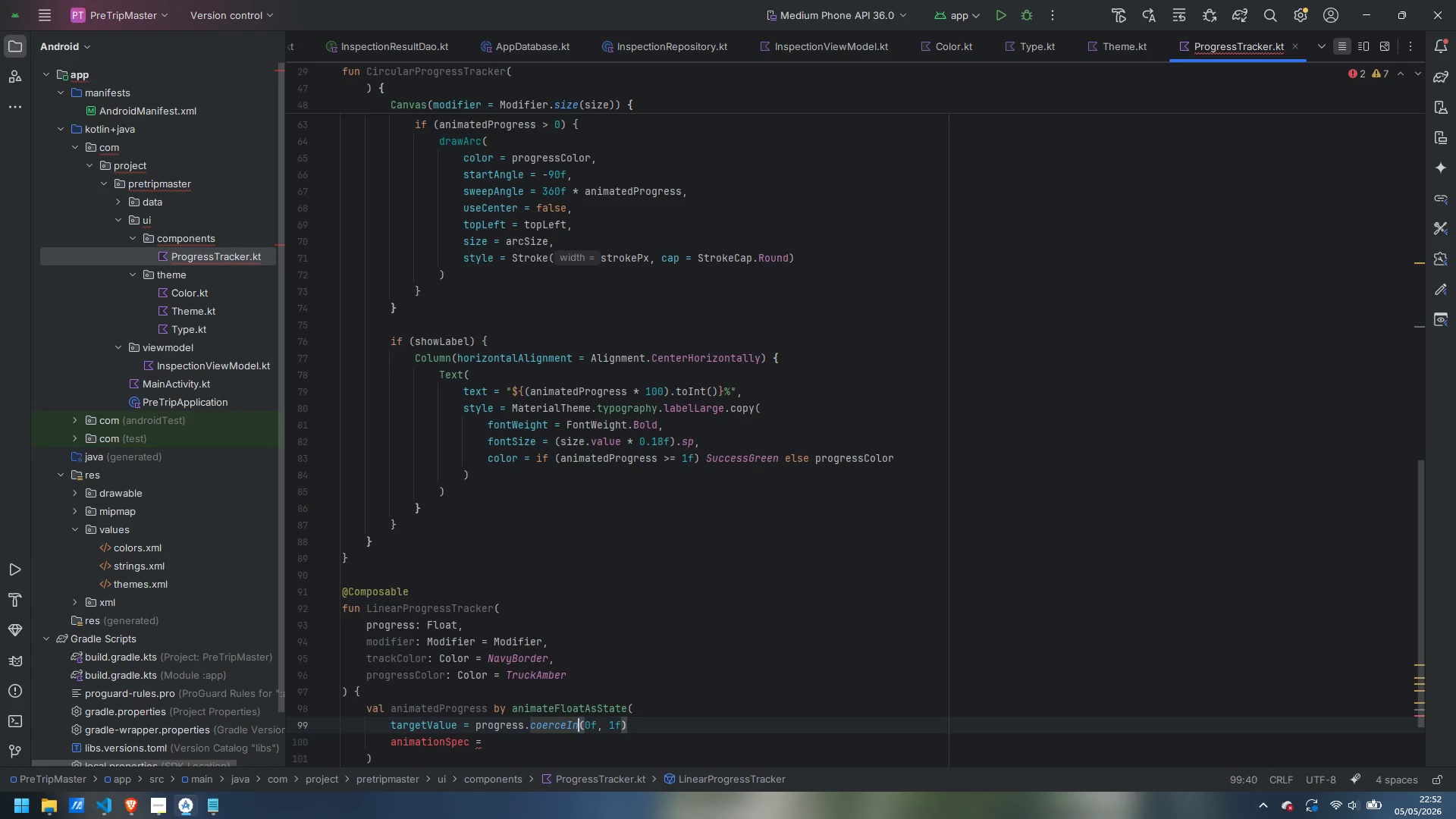 
key(Control+ArrowRight)
 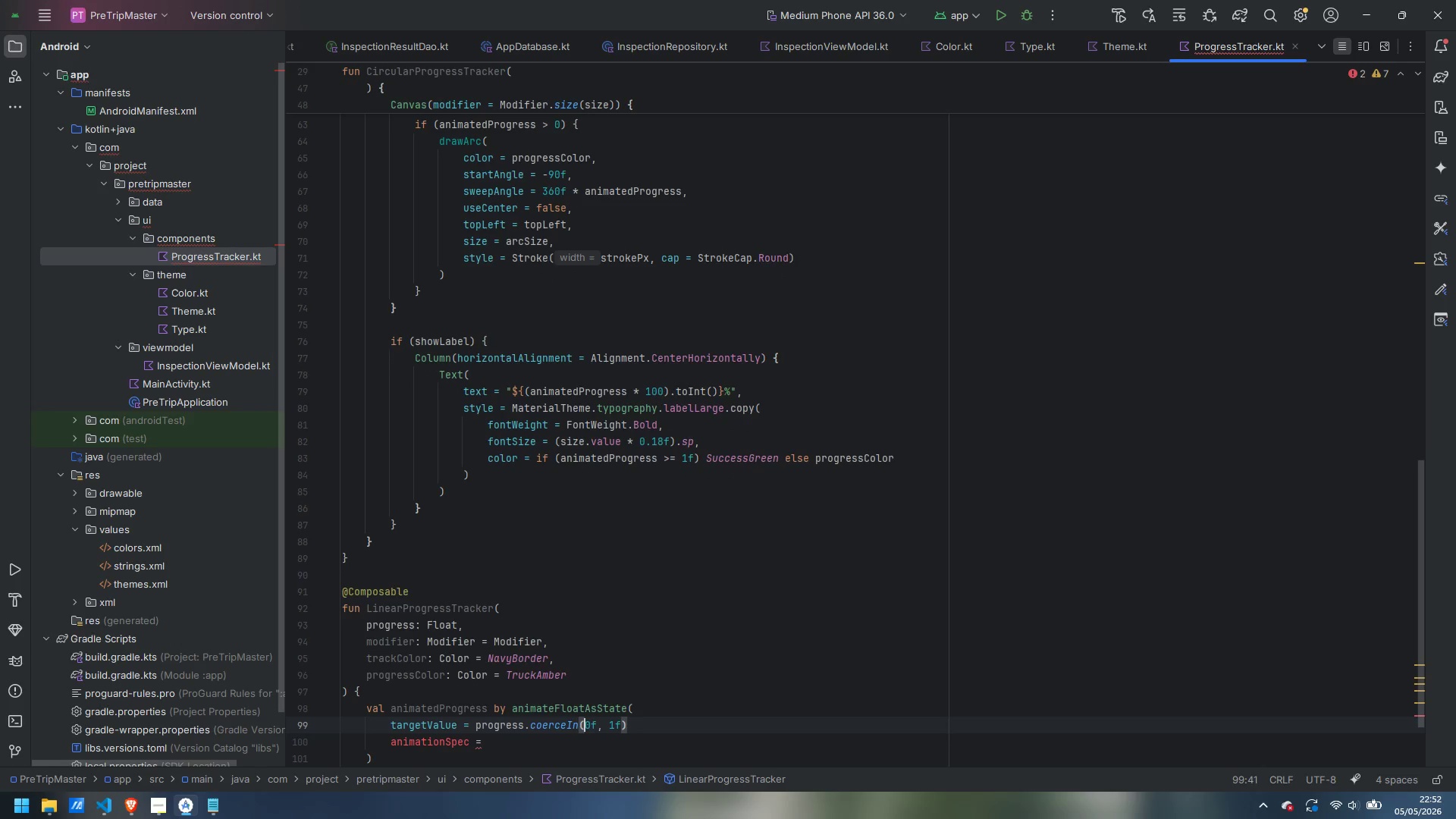 
key(Control+ArrowRight)
 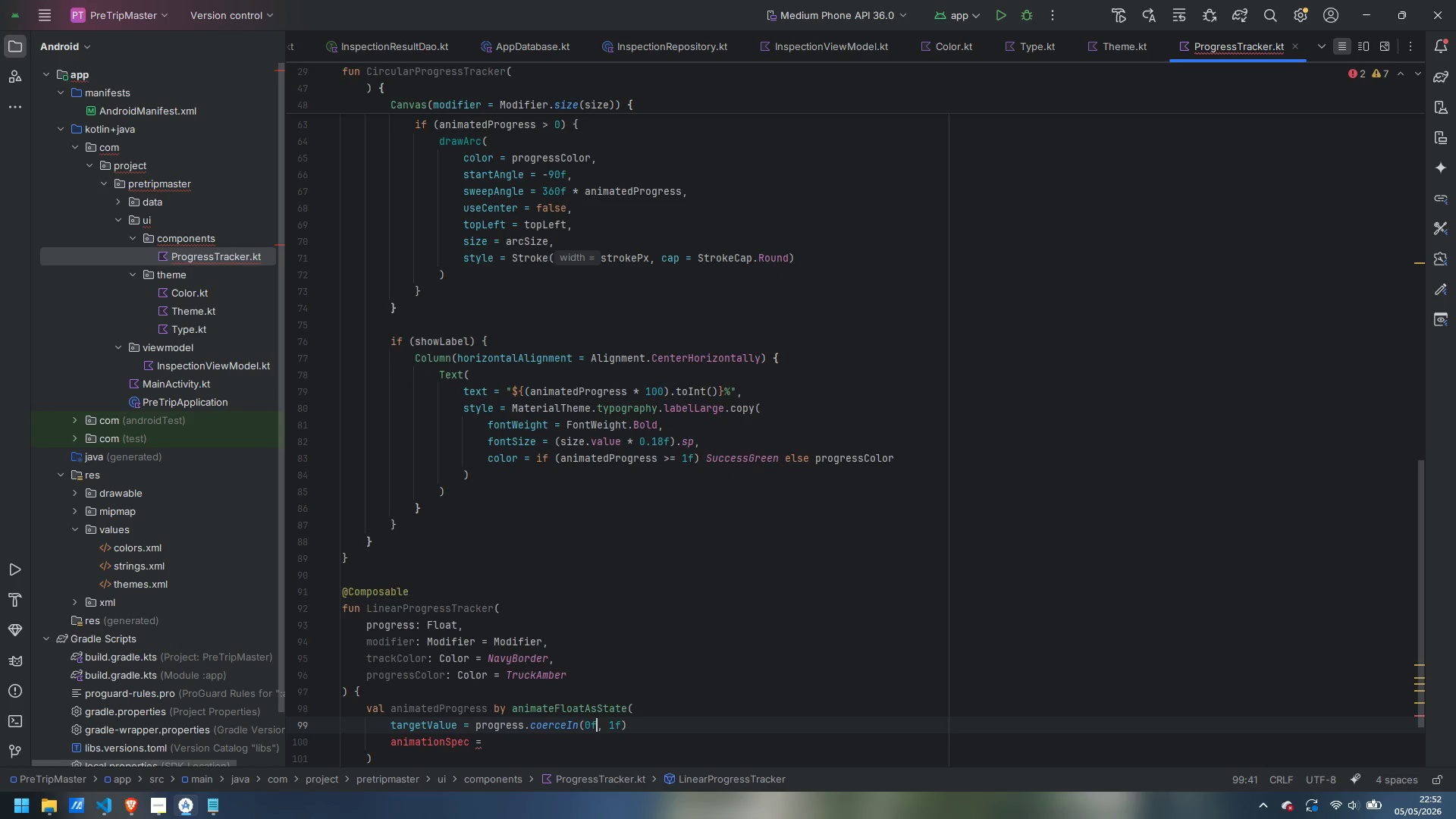 
key(Control+ArrowRight)
 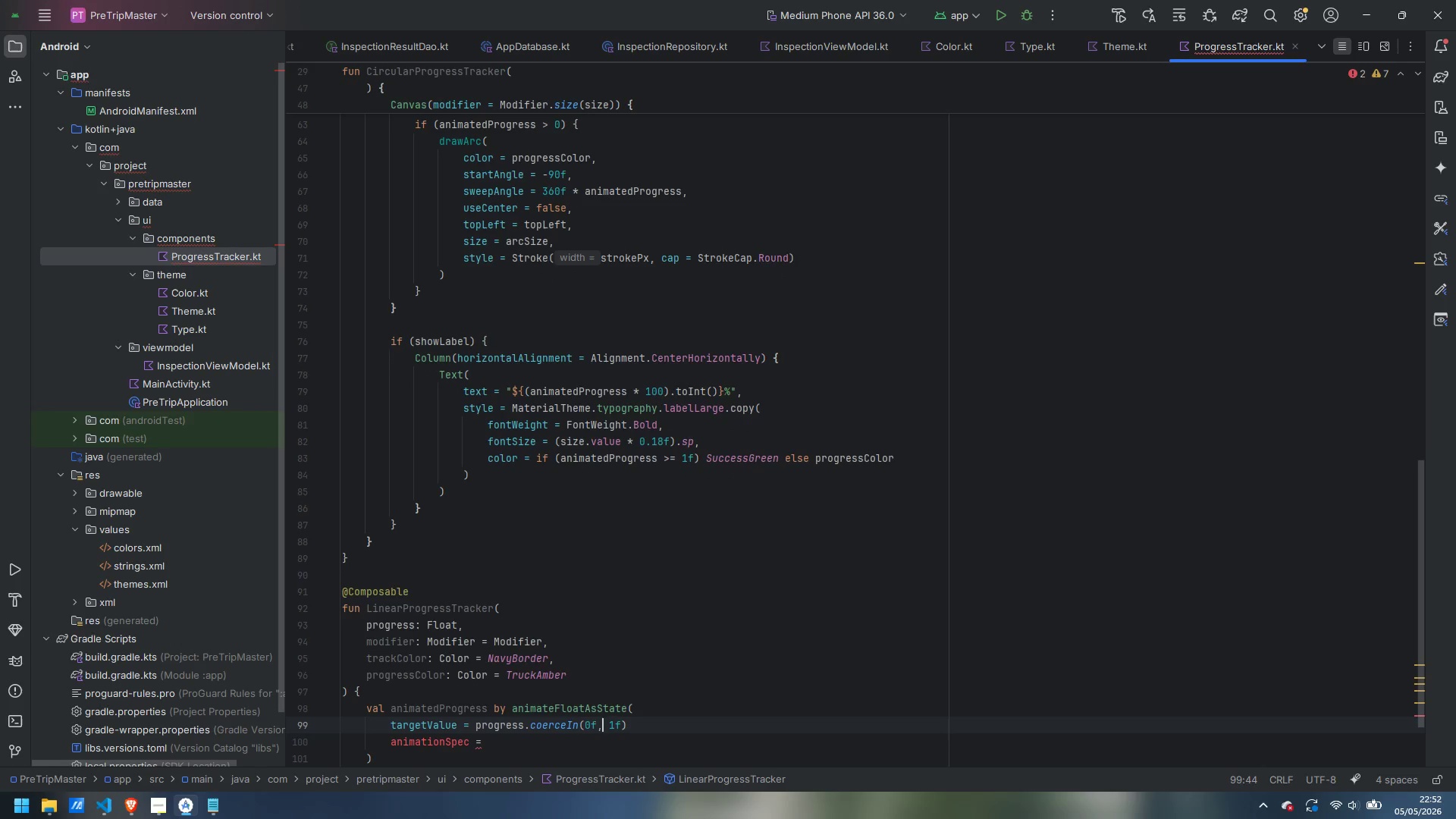 
key(Control+ArrowRight)
 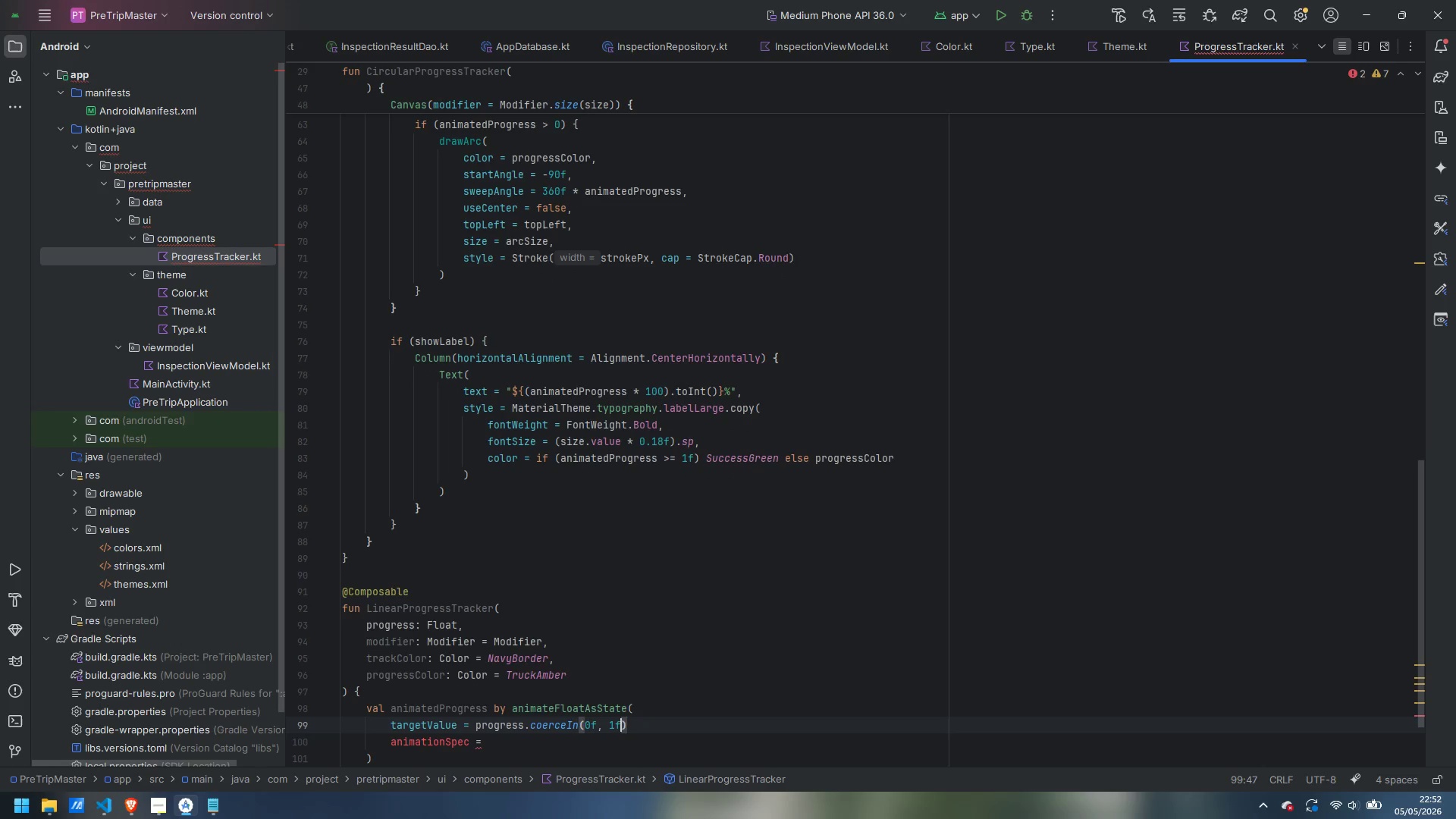 
key(ArrowRight)
 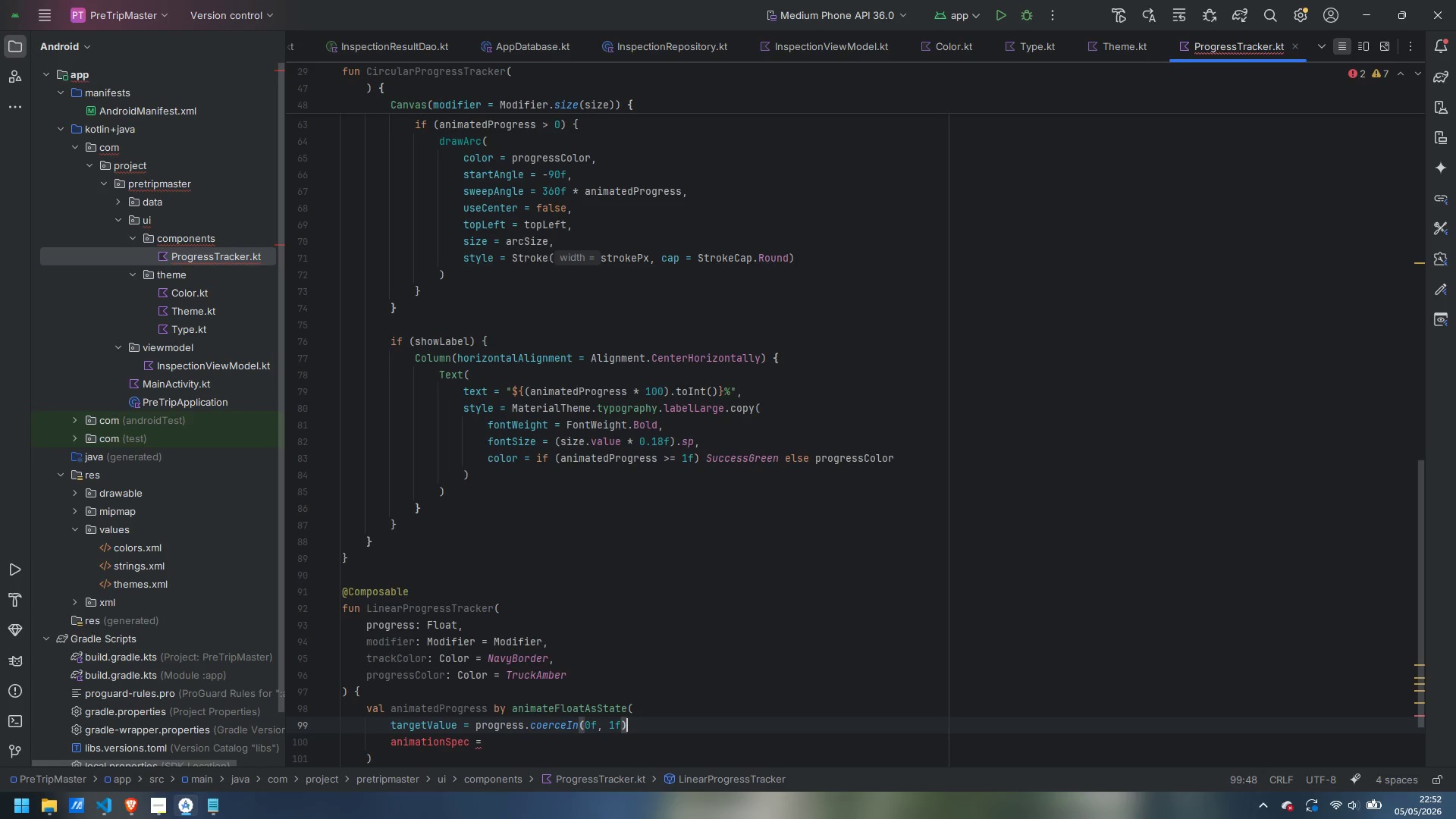 
key(Comma)
 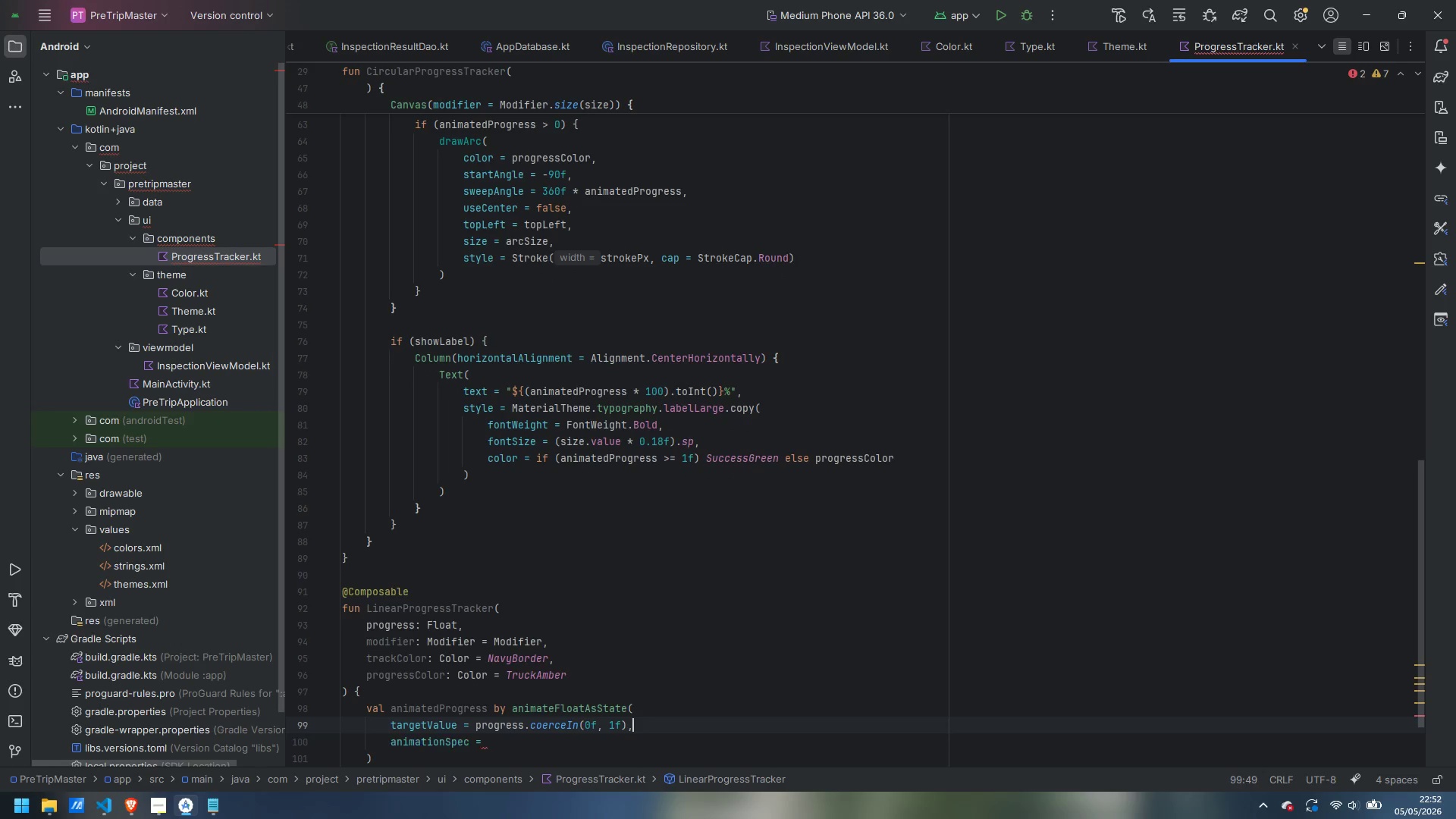 
key(ArrowDown)
 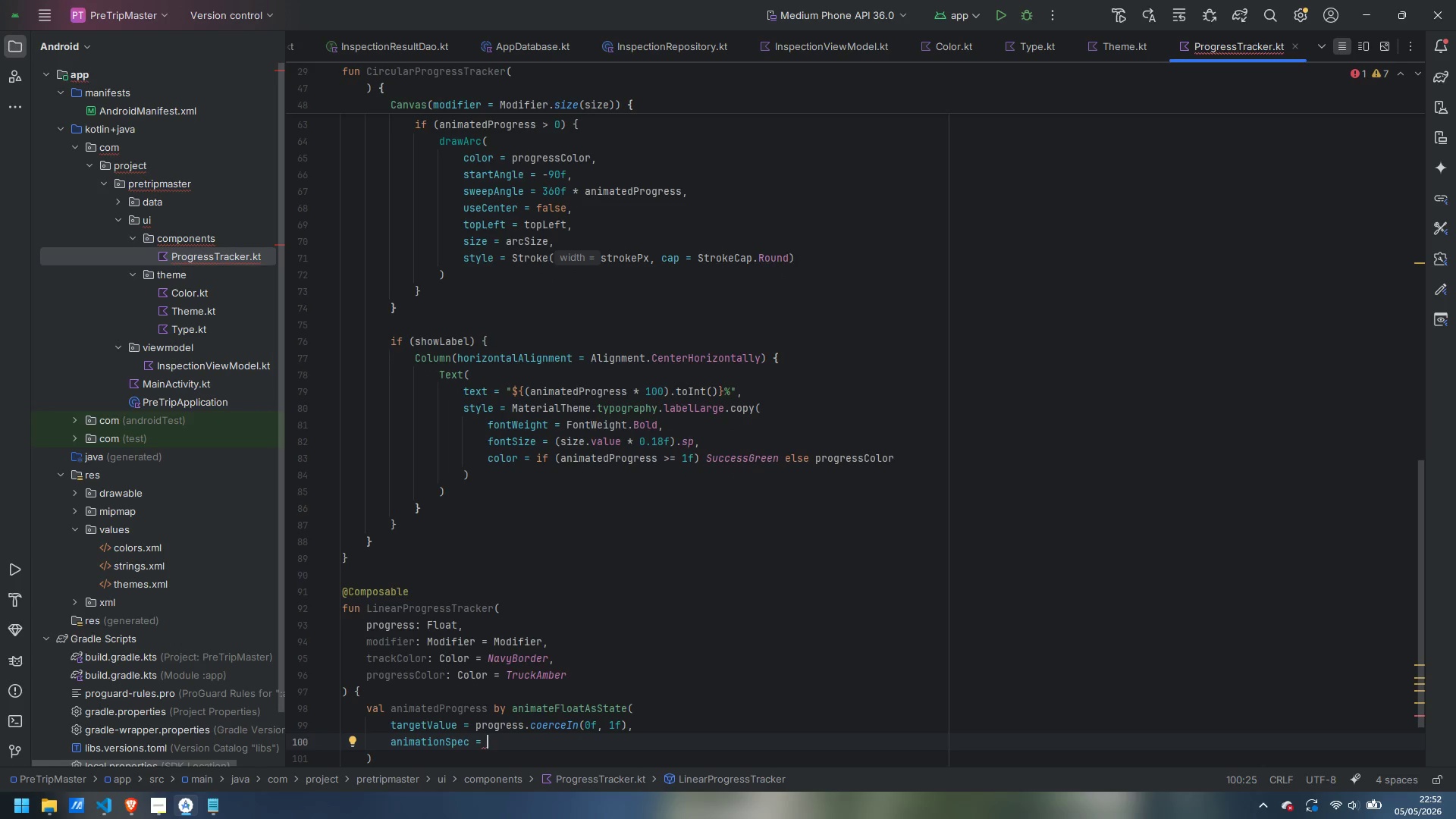 
type(tween(durationMillis = 400)
 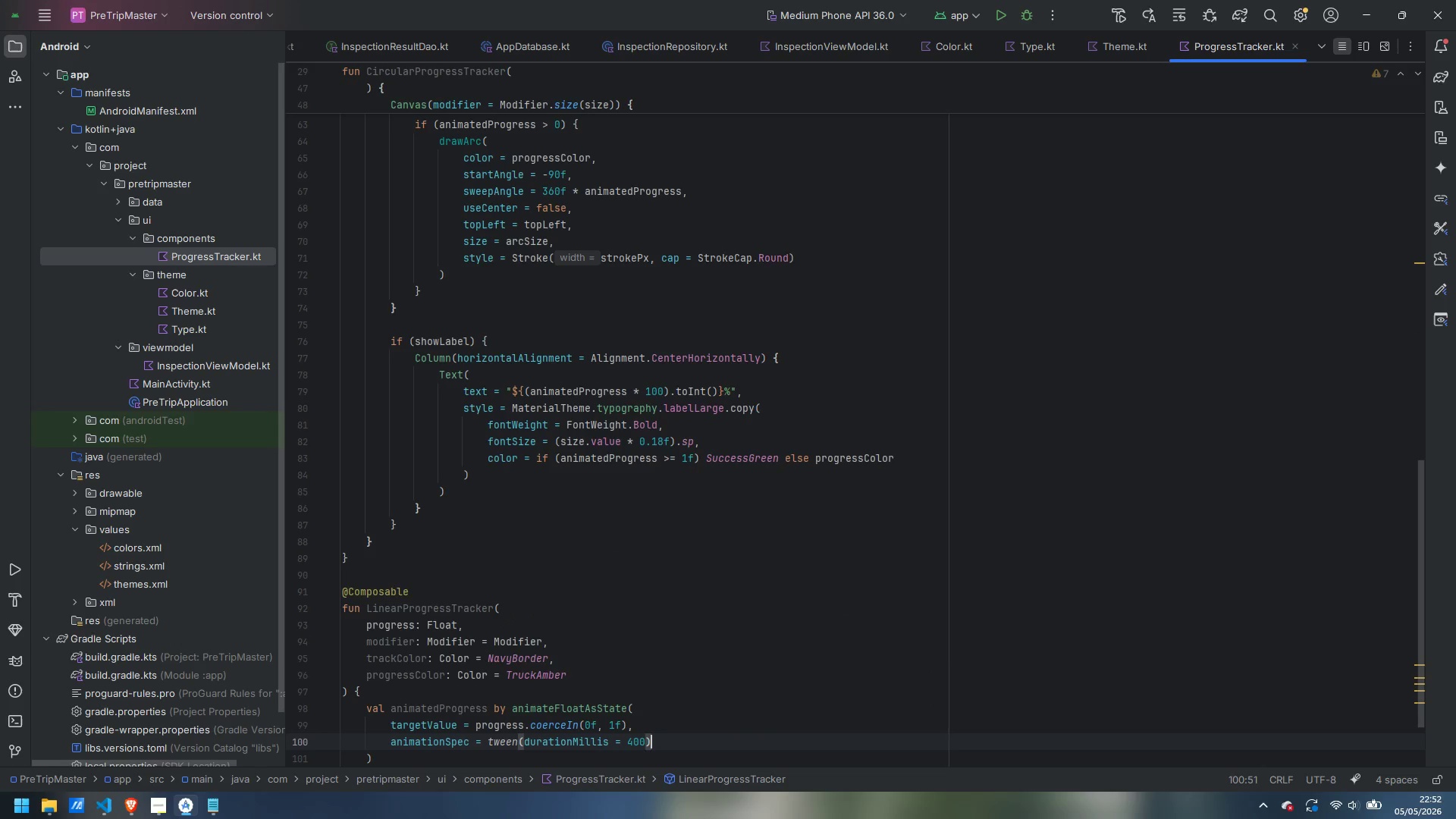 
 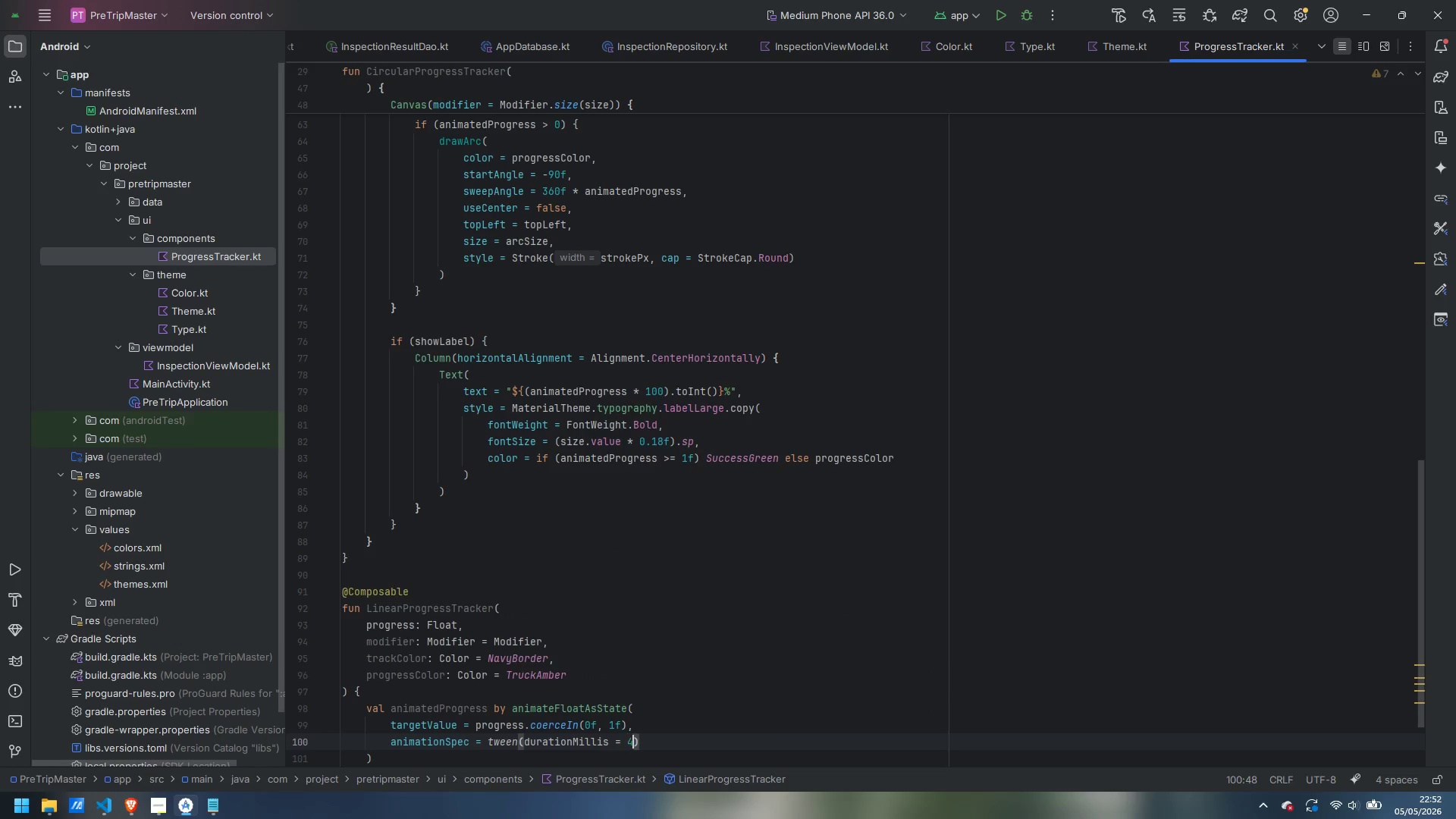 
key(ArrowRight)
 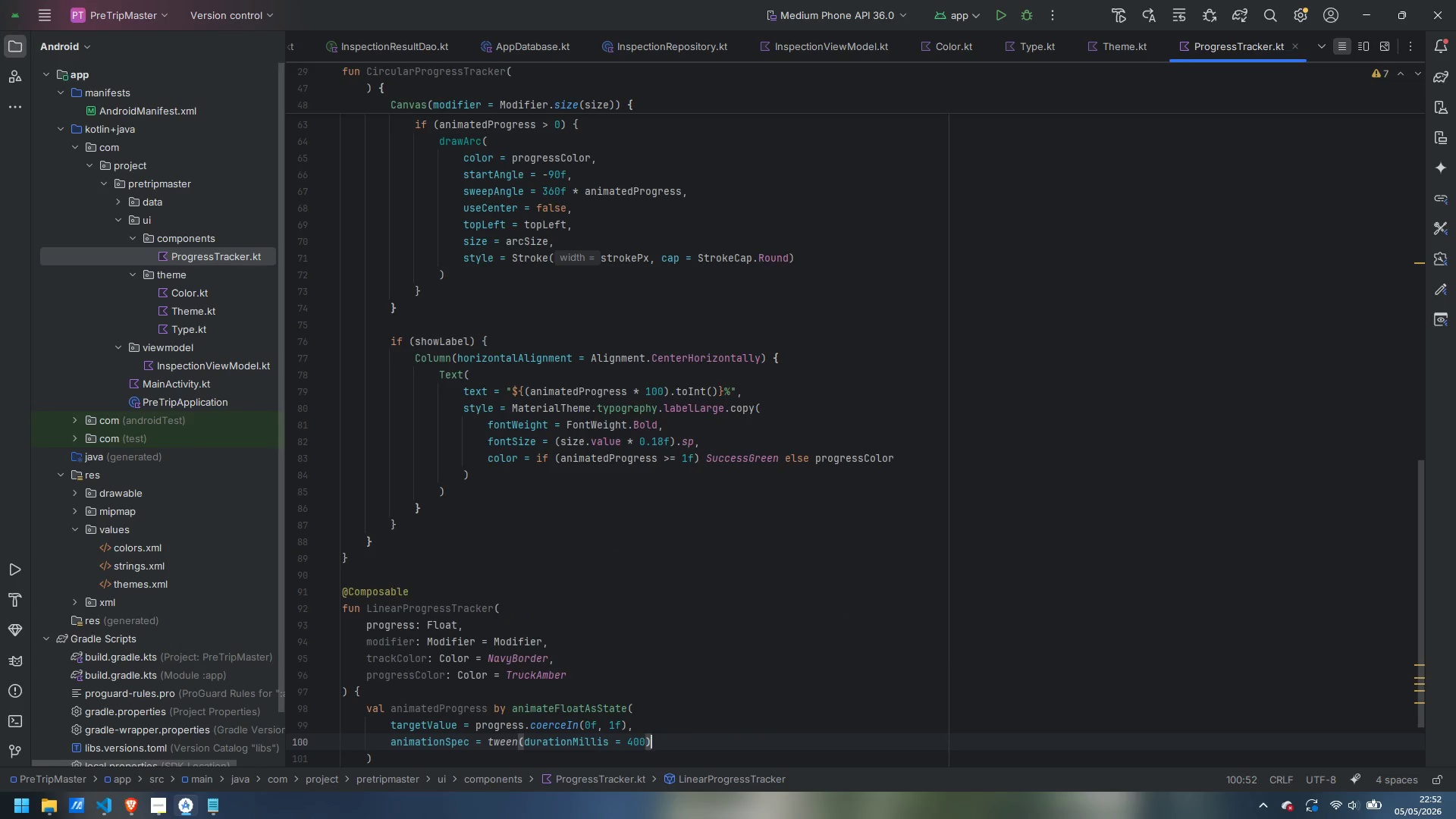 
key(Comma)
 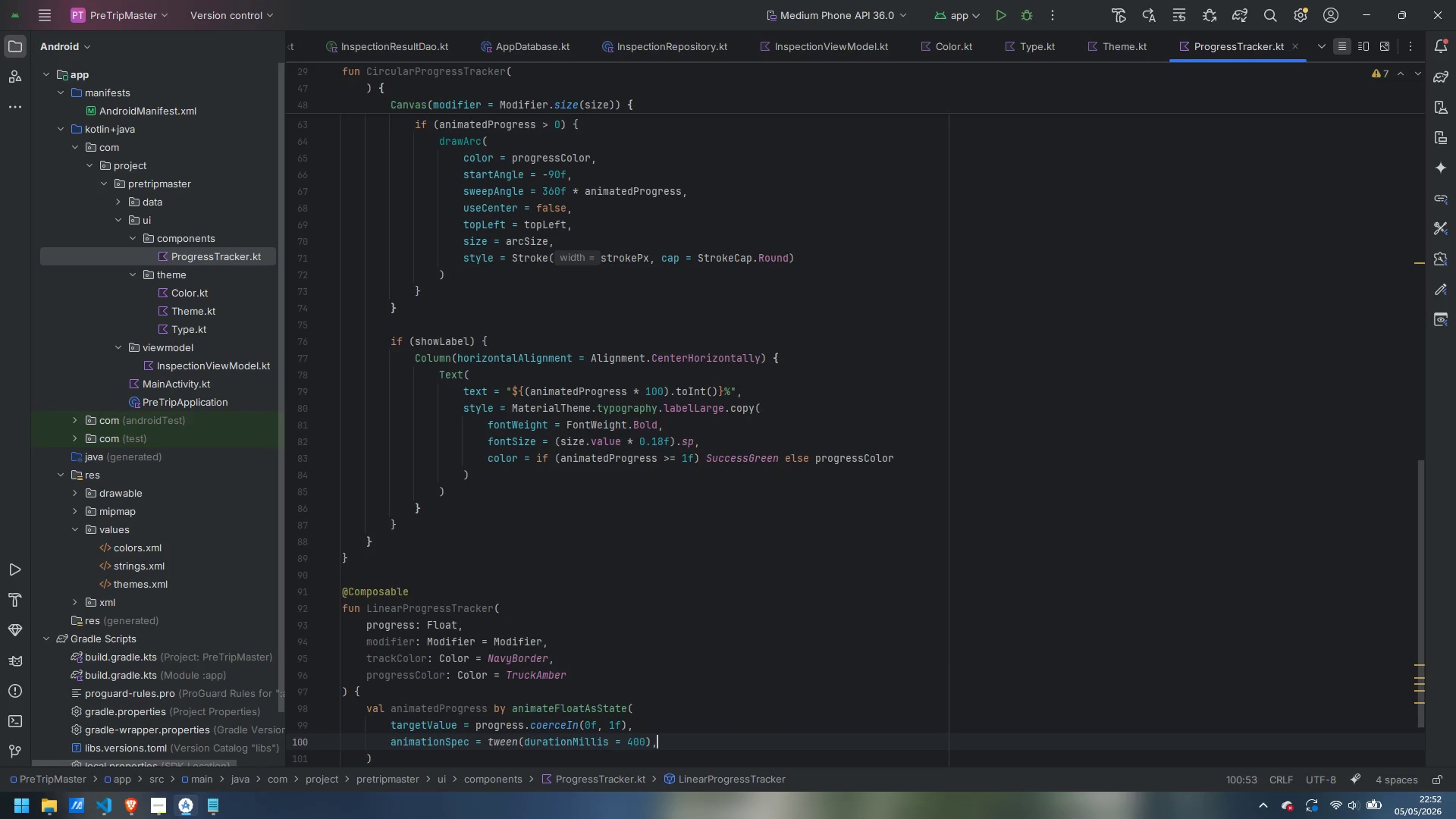 
key(Enter)
 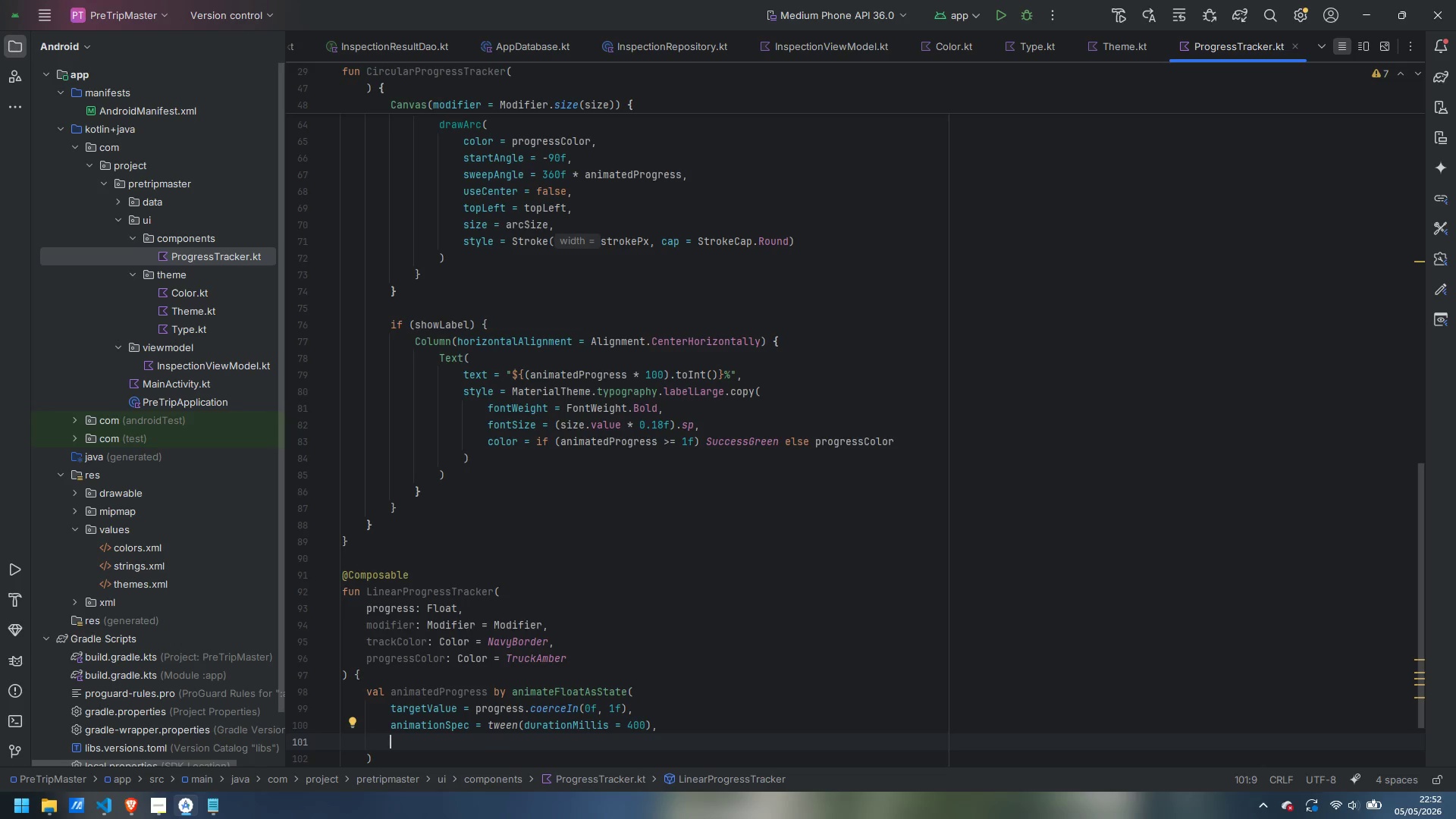 
type(label = "linearProgress)
 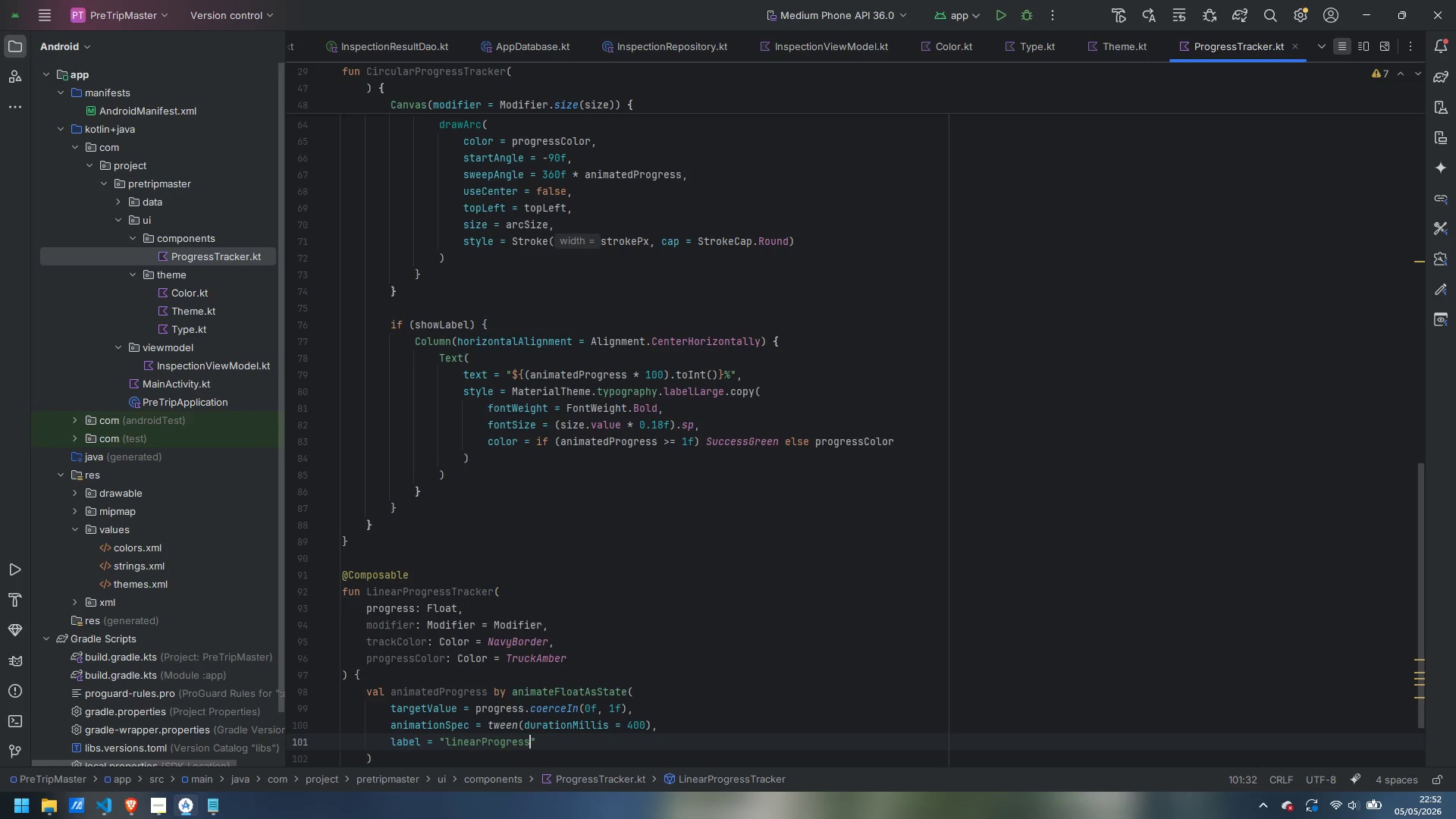 
key(ArrowDown)
 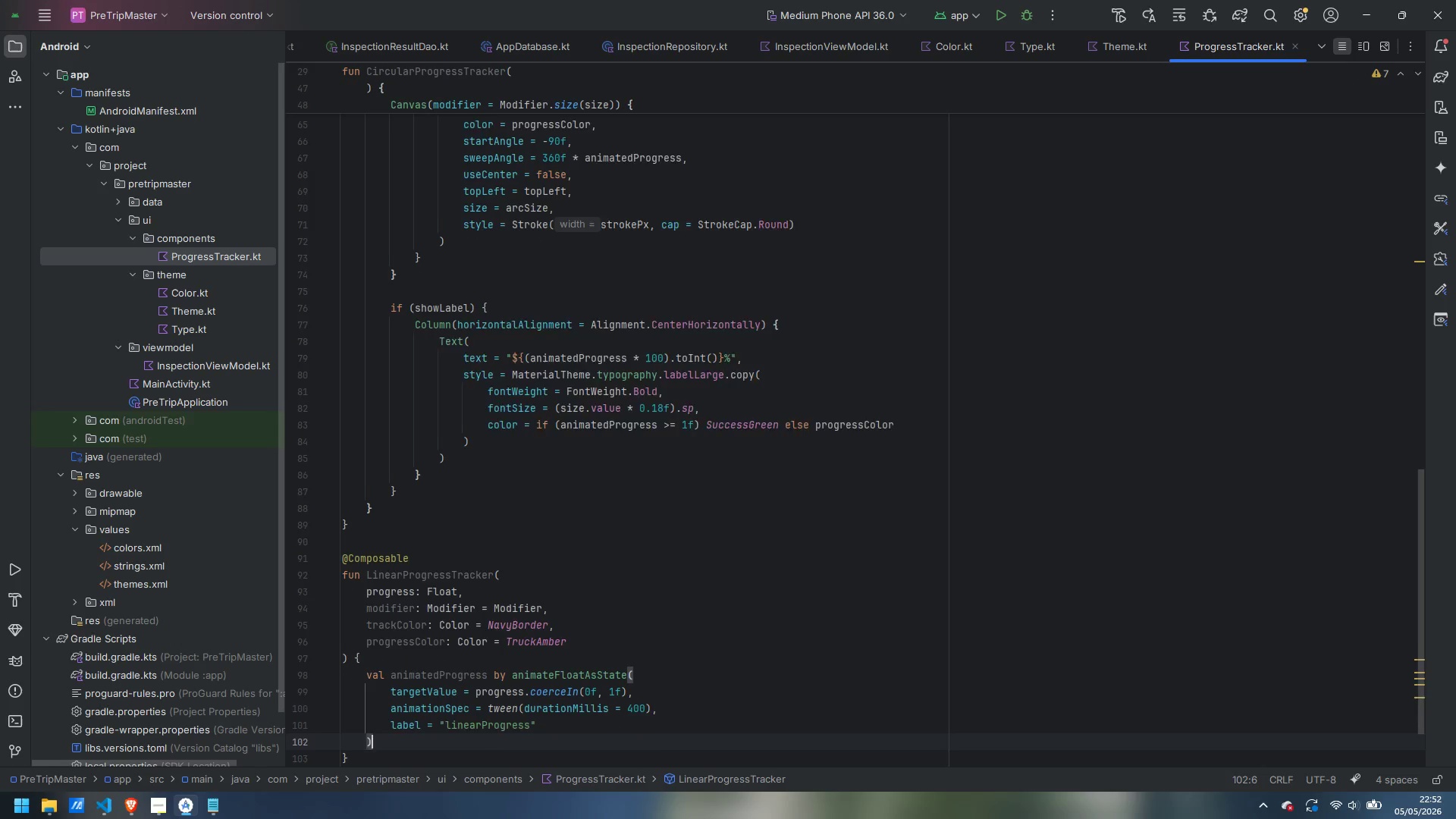 
key(Enter)
 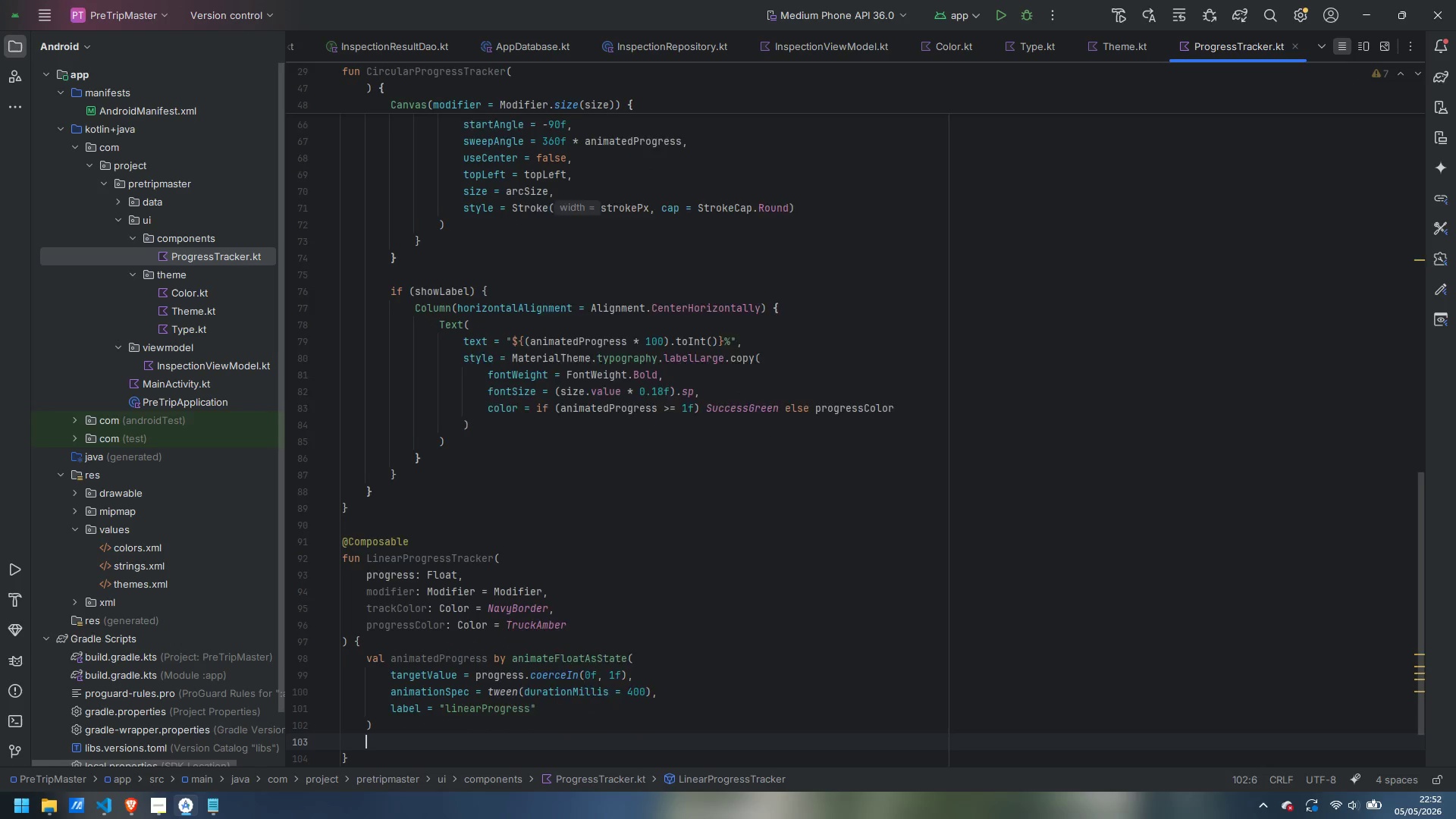 
key(Enter)
 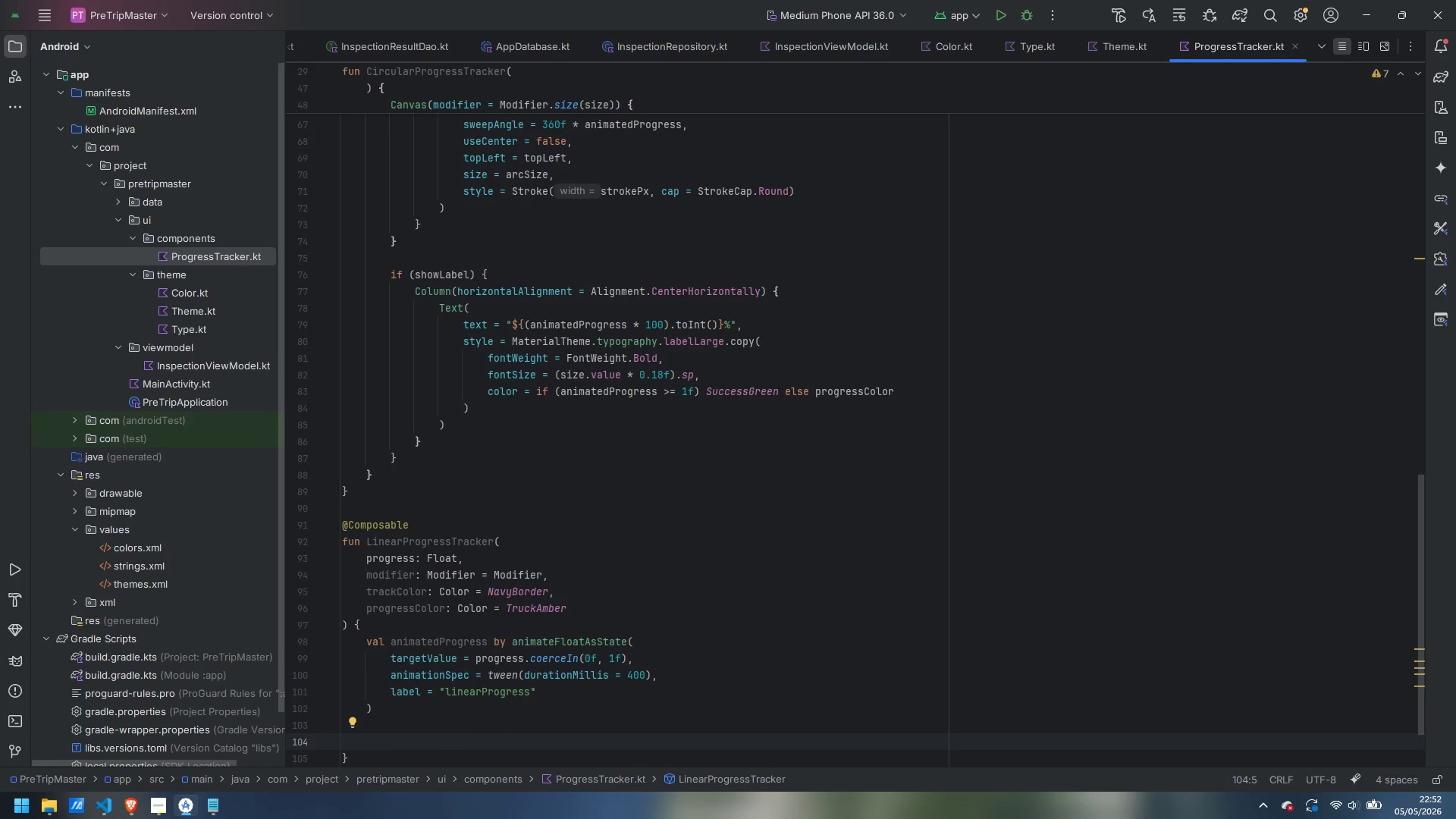 
type(Canvas(modifier = modiede)
key(Backspace)
key(Backspace)
key(Backspace)
type(fer)
key(Backspace)
key(Backspace)
type(ier)
 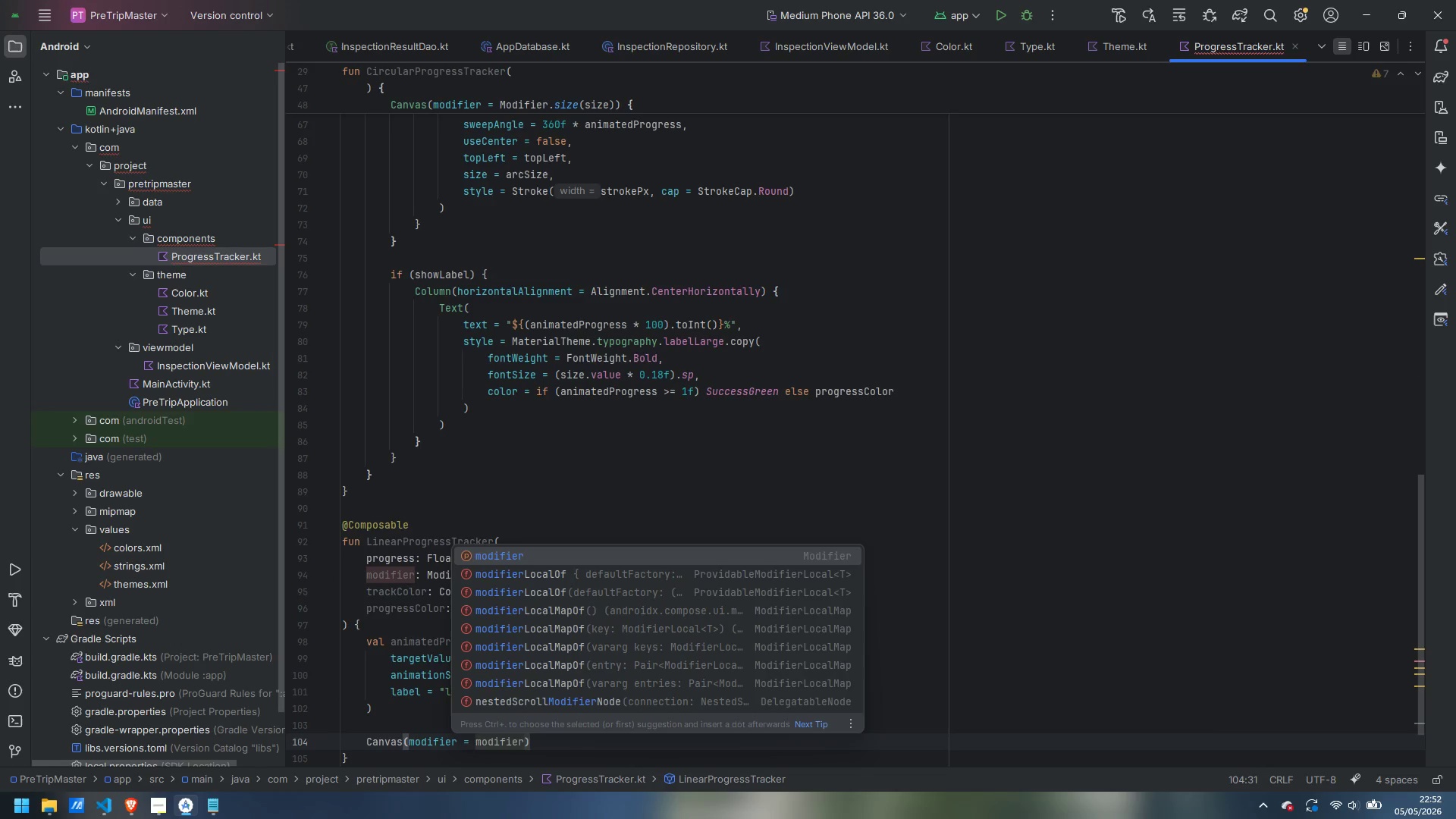 
key(Enter)
 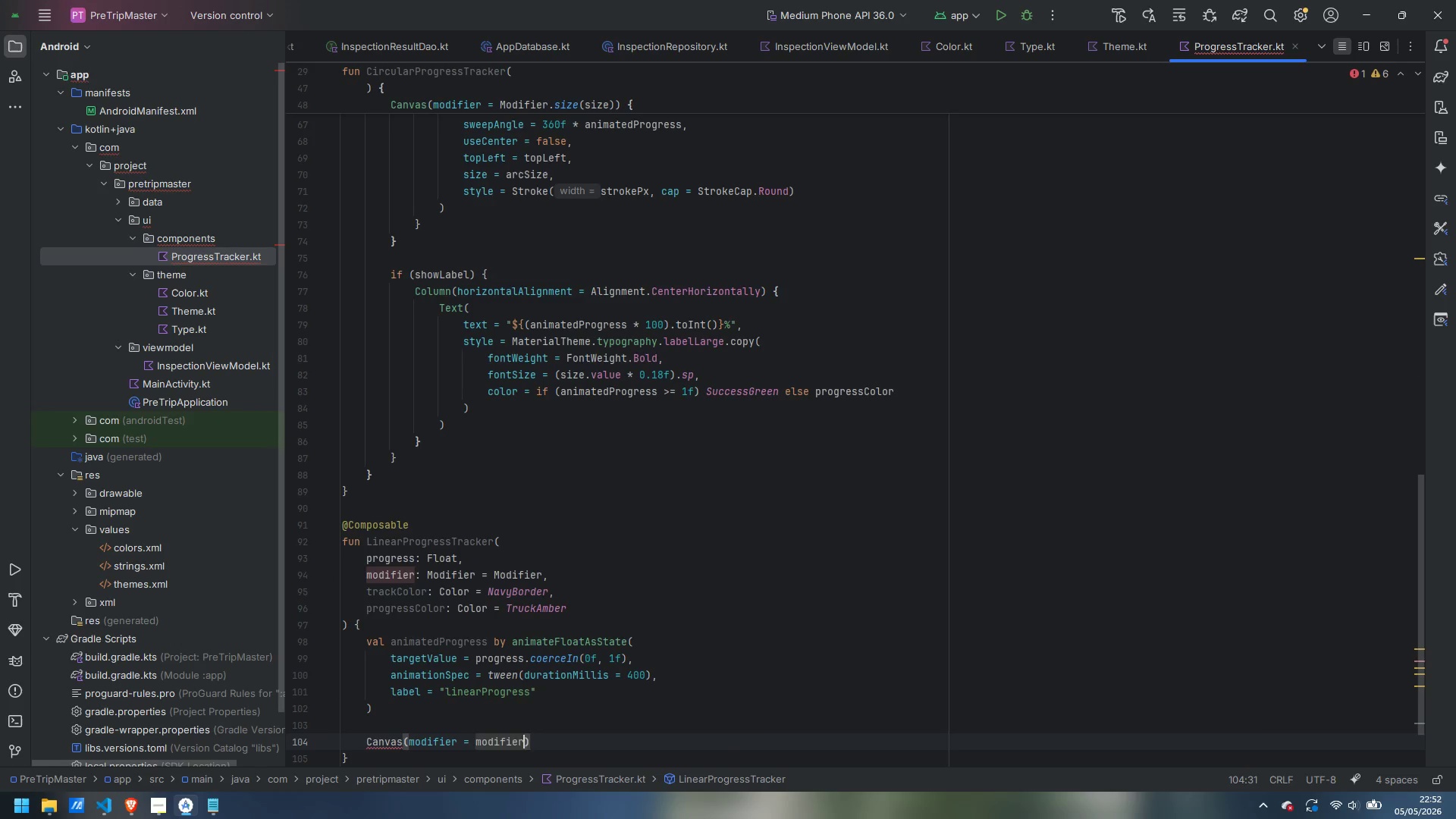 
key(ArrowRight)
 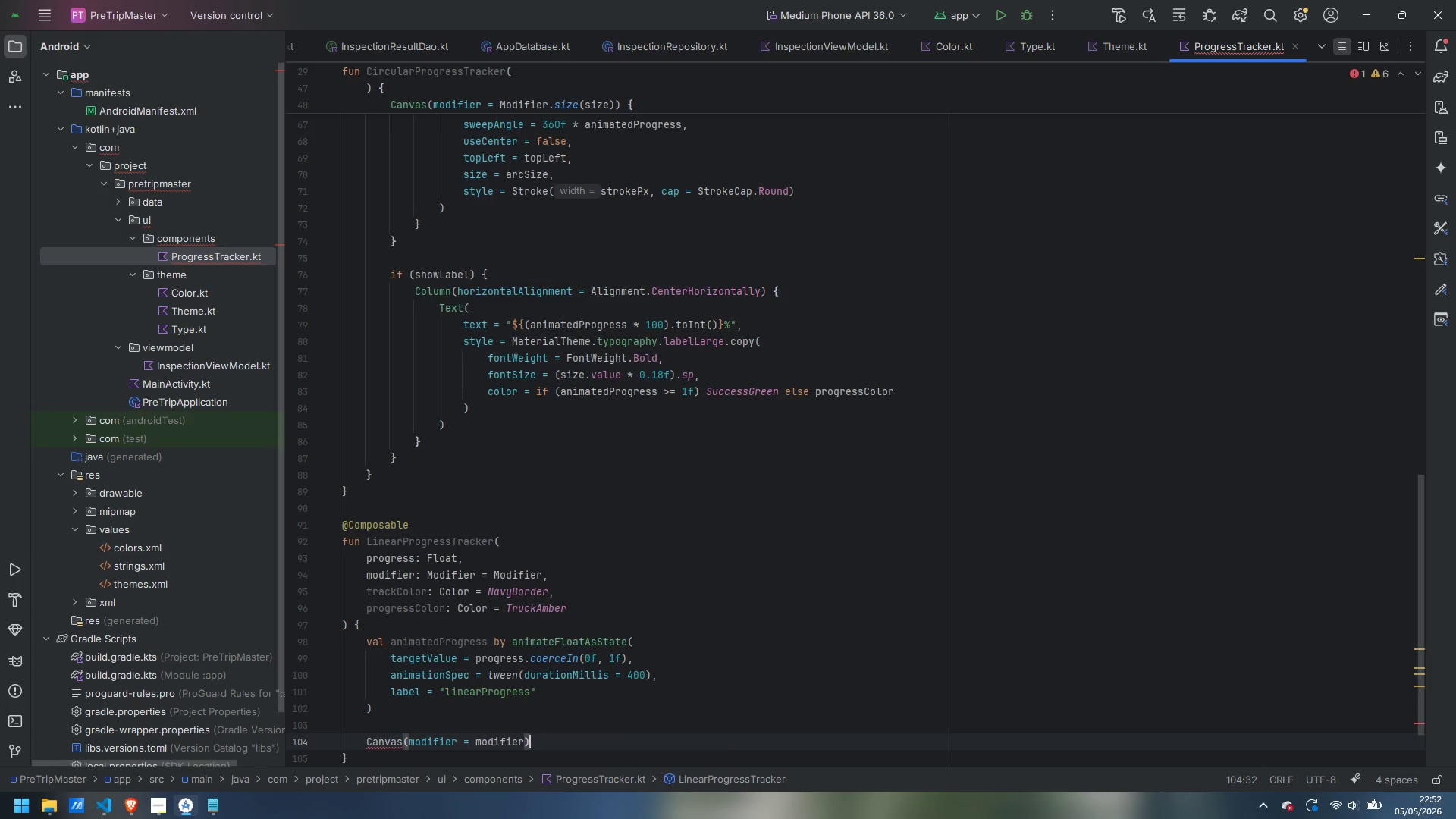 
key(Space)
 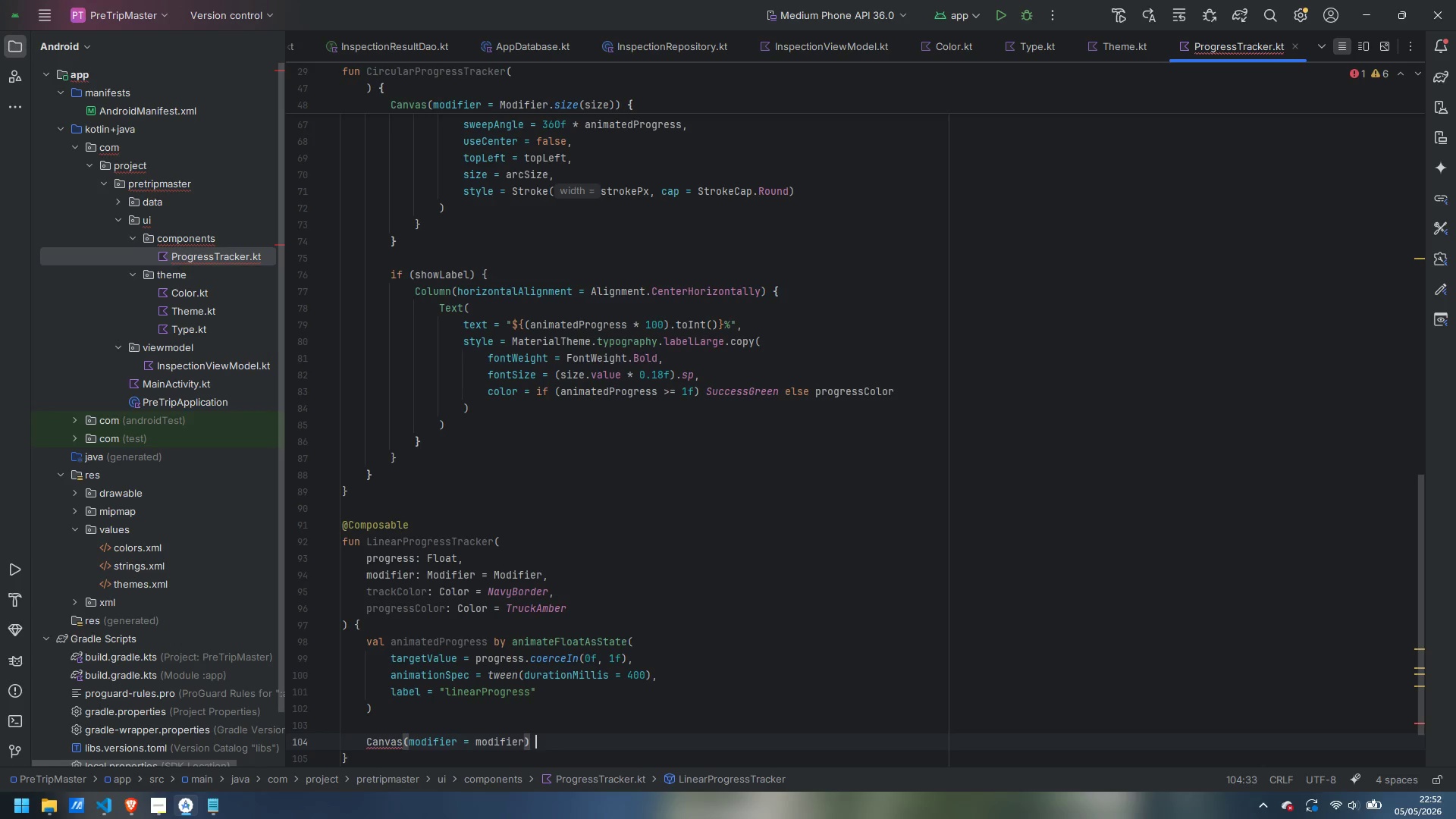 
key(Shift+BracketLeft)
 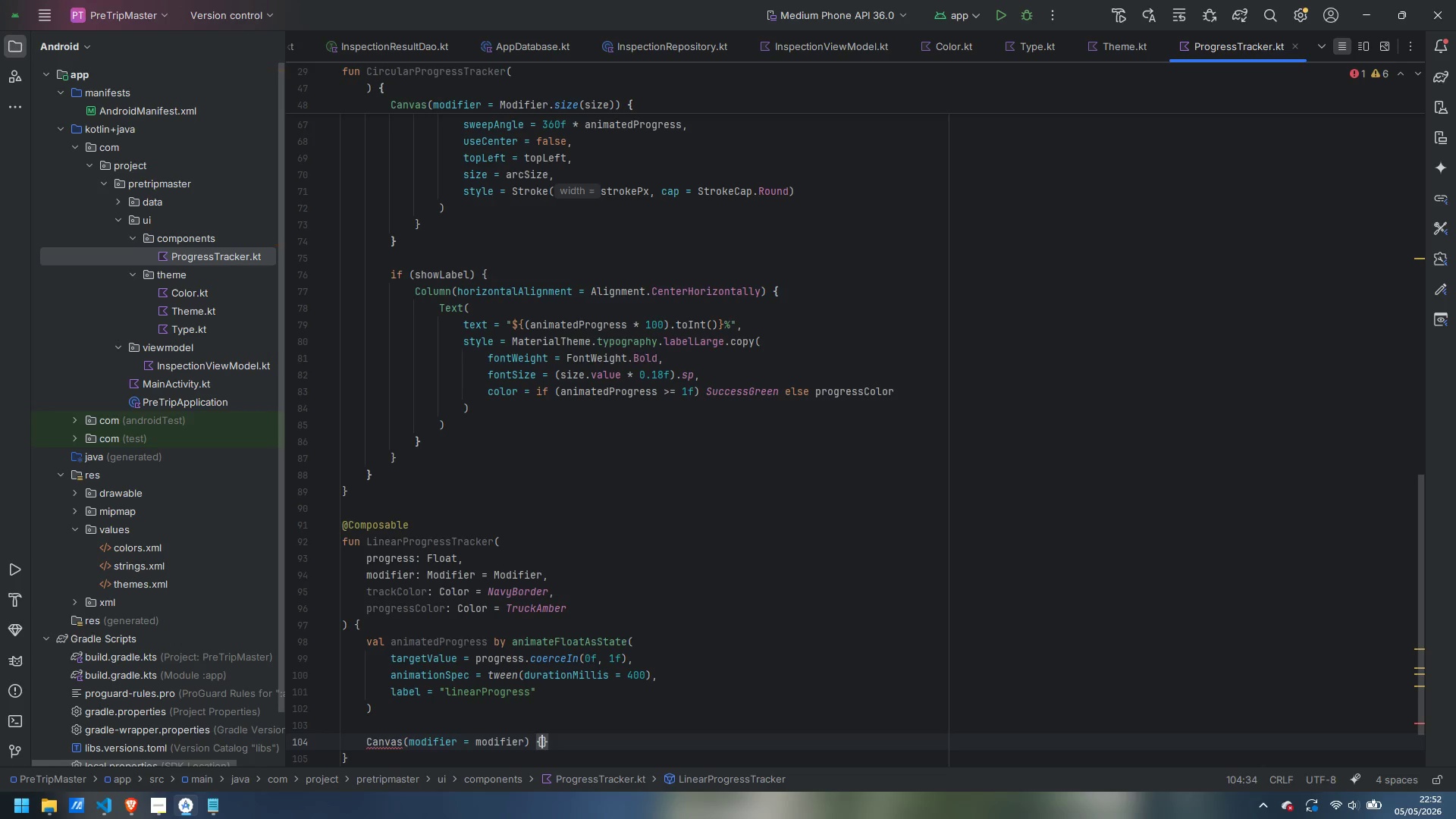 
key(Enter)
 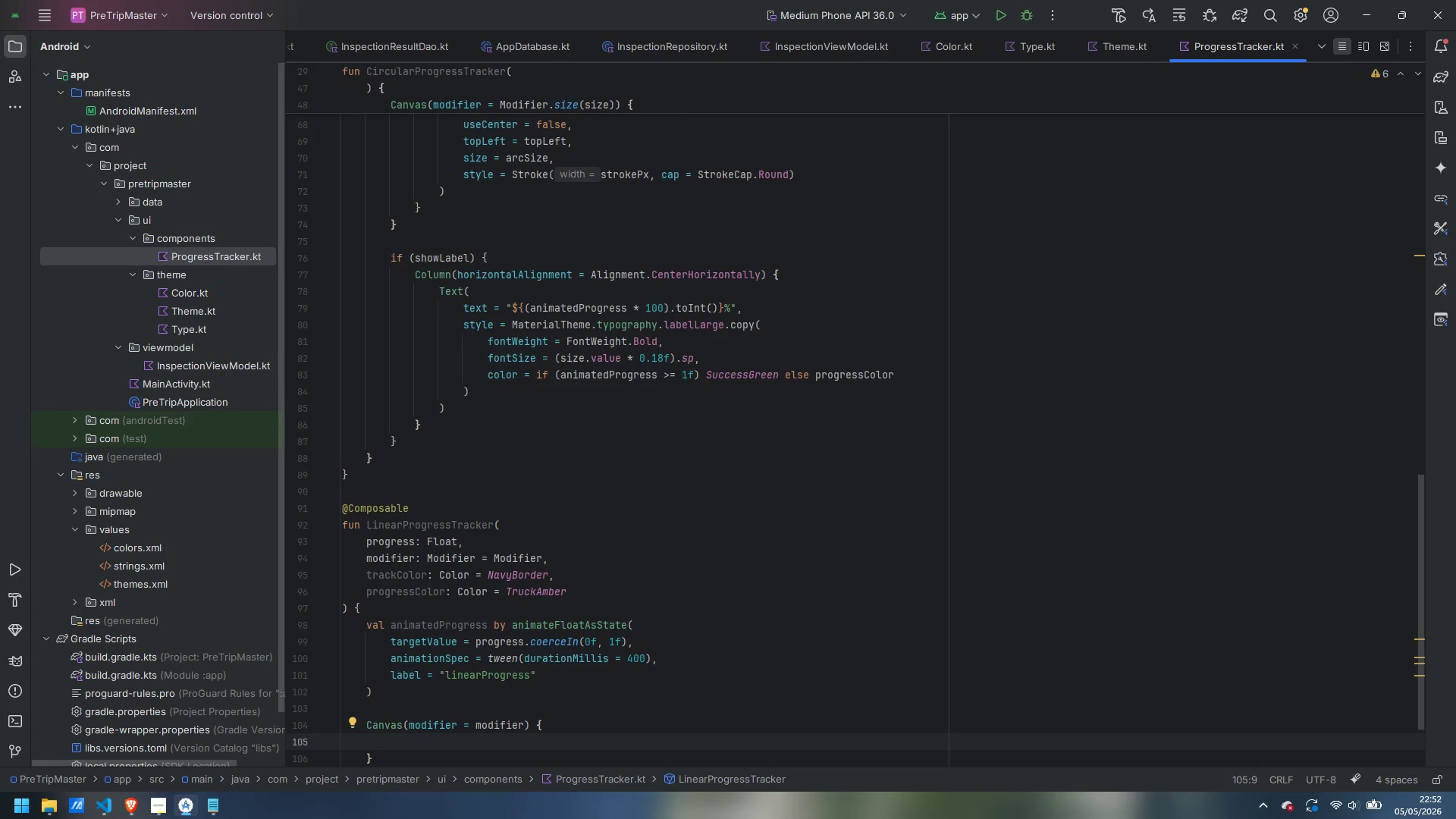 
type(val = )
key(Backspace)
key(Backspace)
type(h size)
 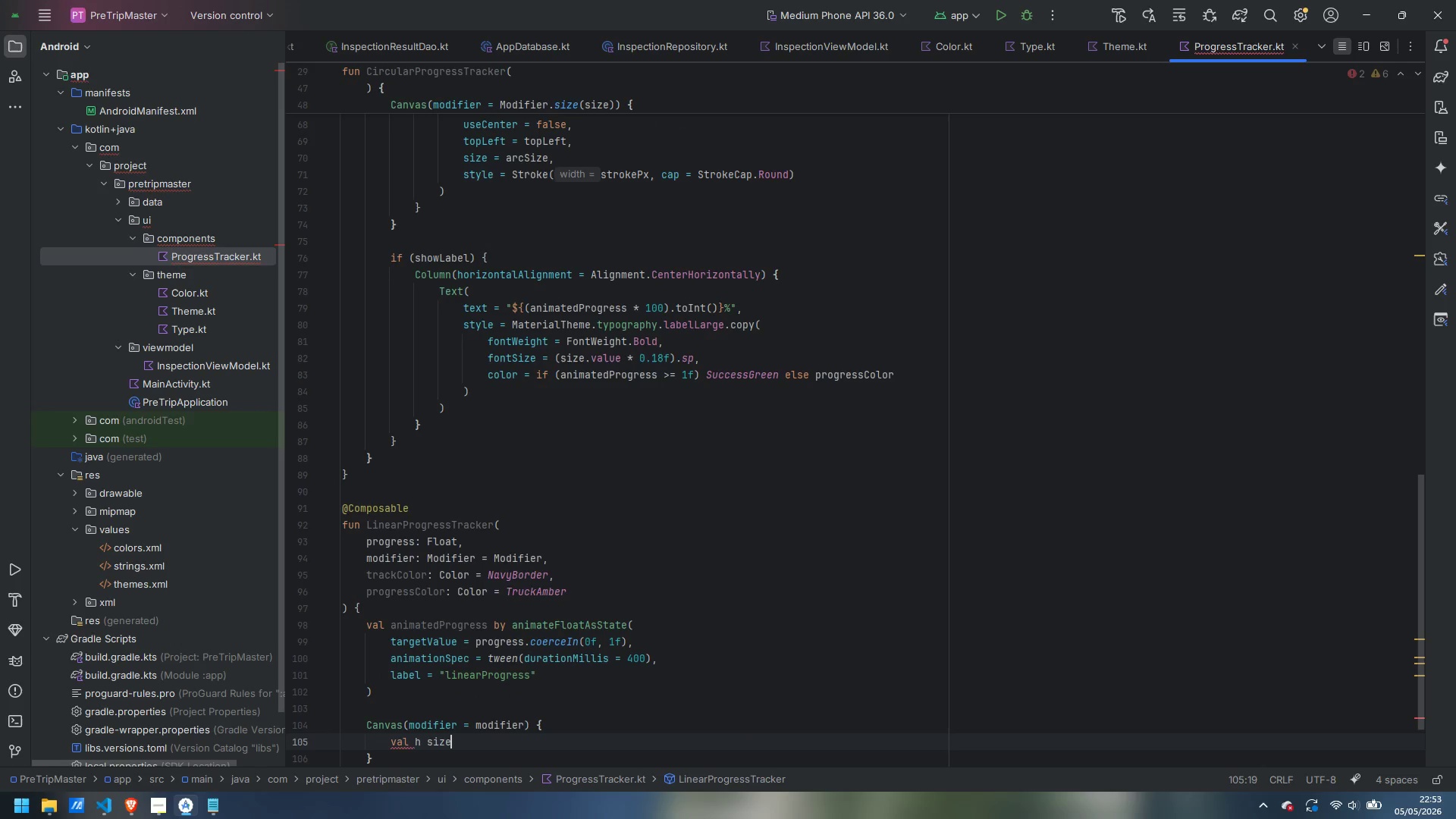 
key(Control+Backspace)
 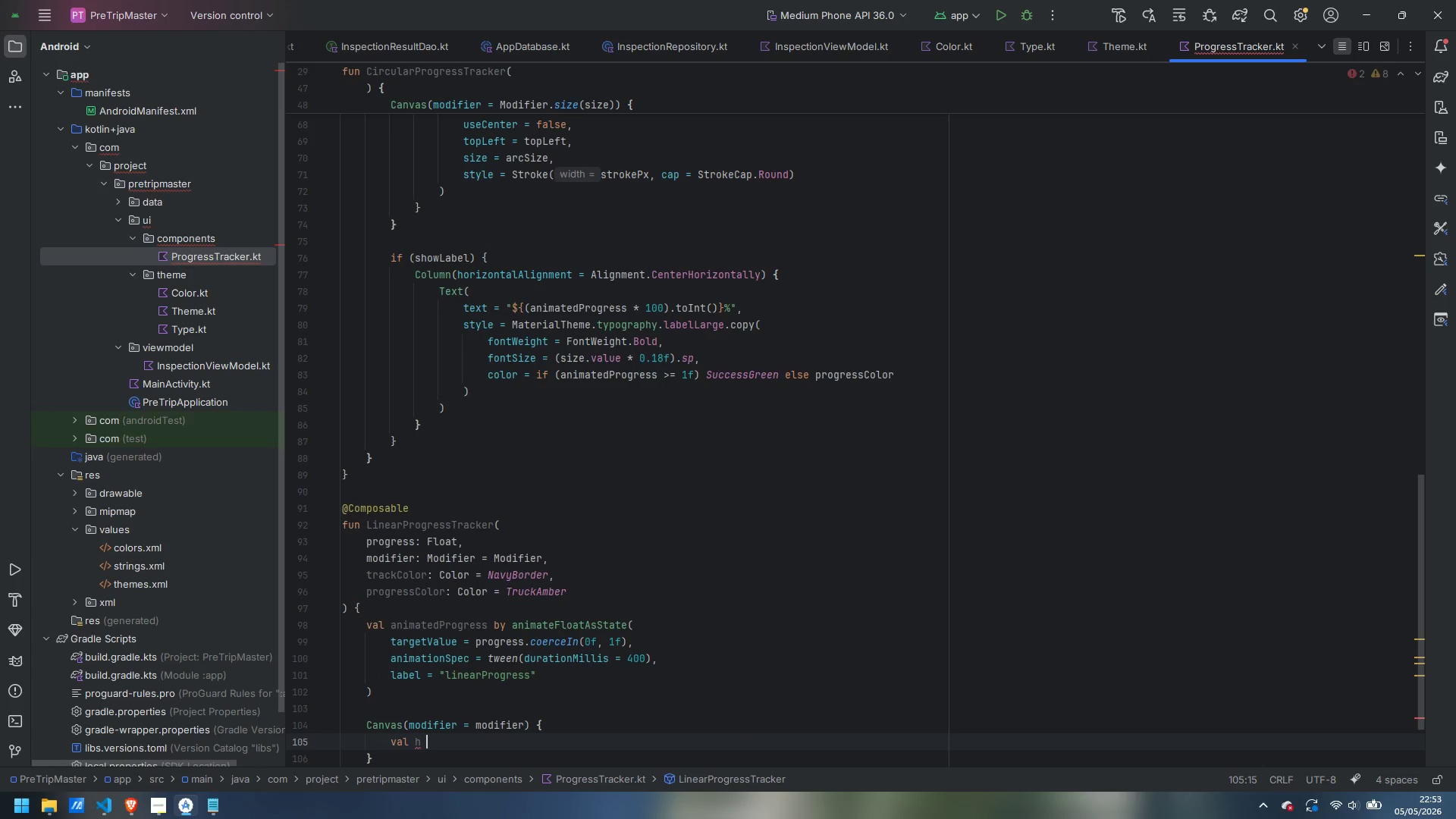 
type(= size.height)
 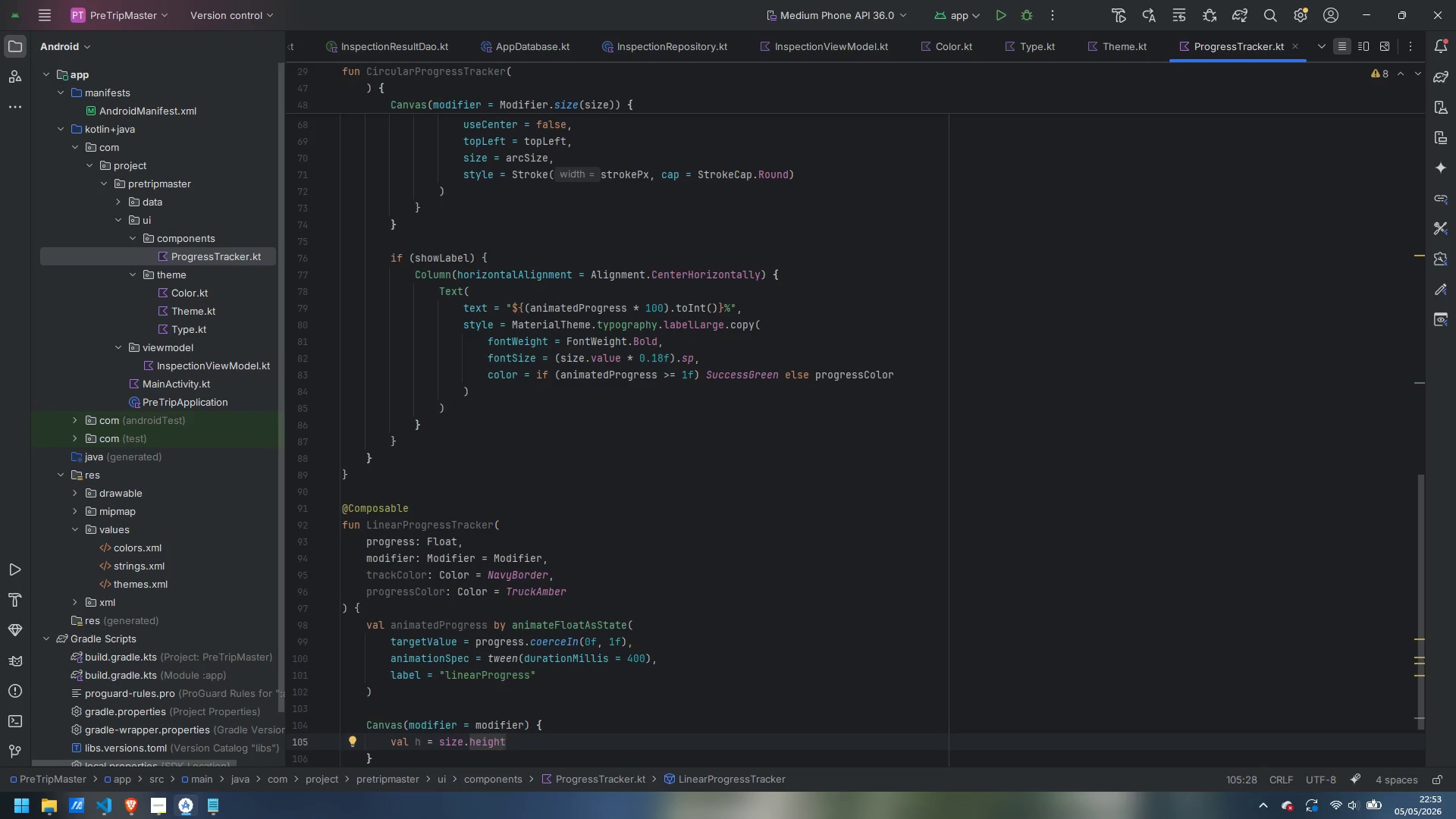 
key(Enter)
 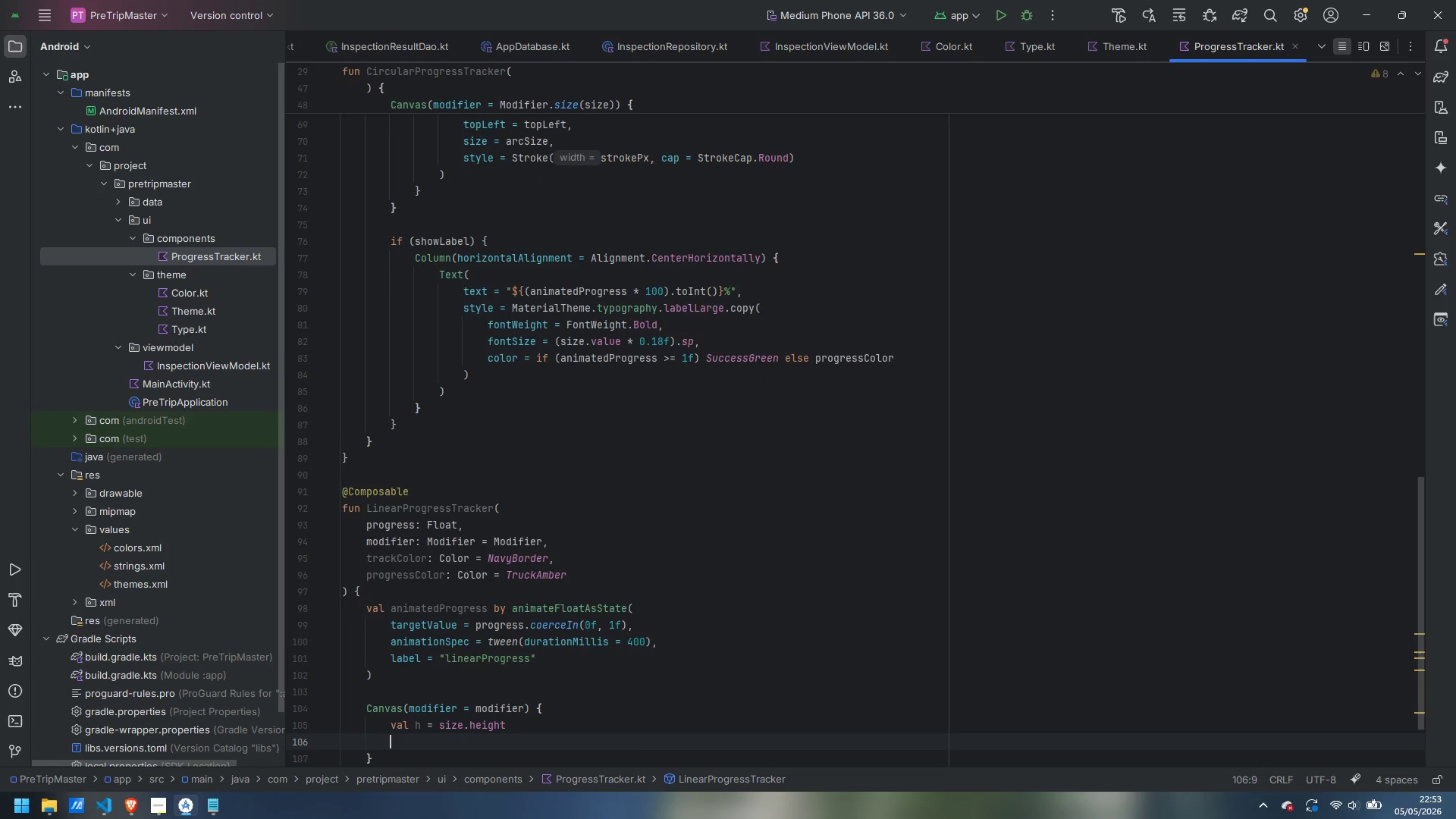 
type(val radius = h / 2f)
 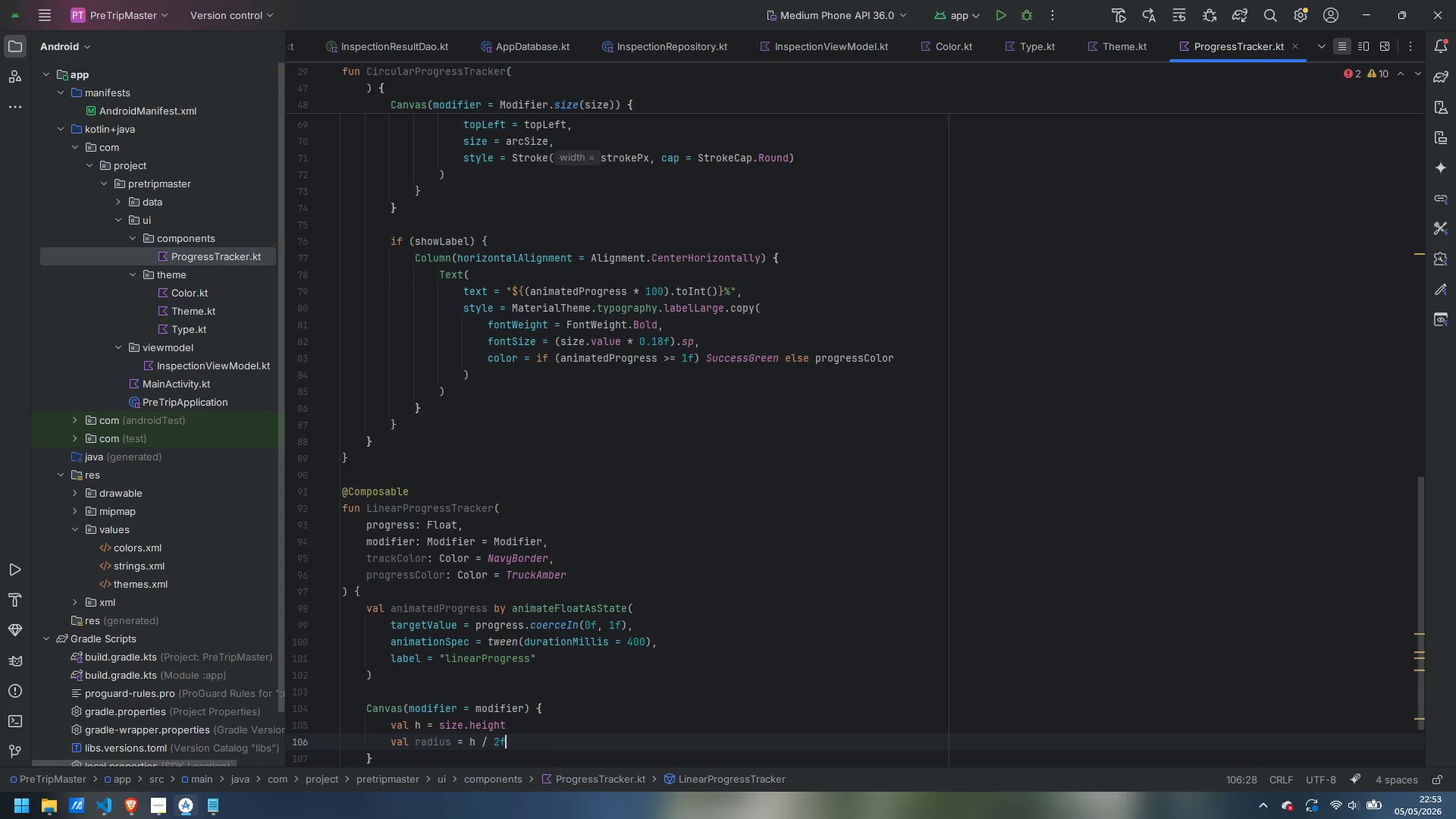 
key(Enter)
 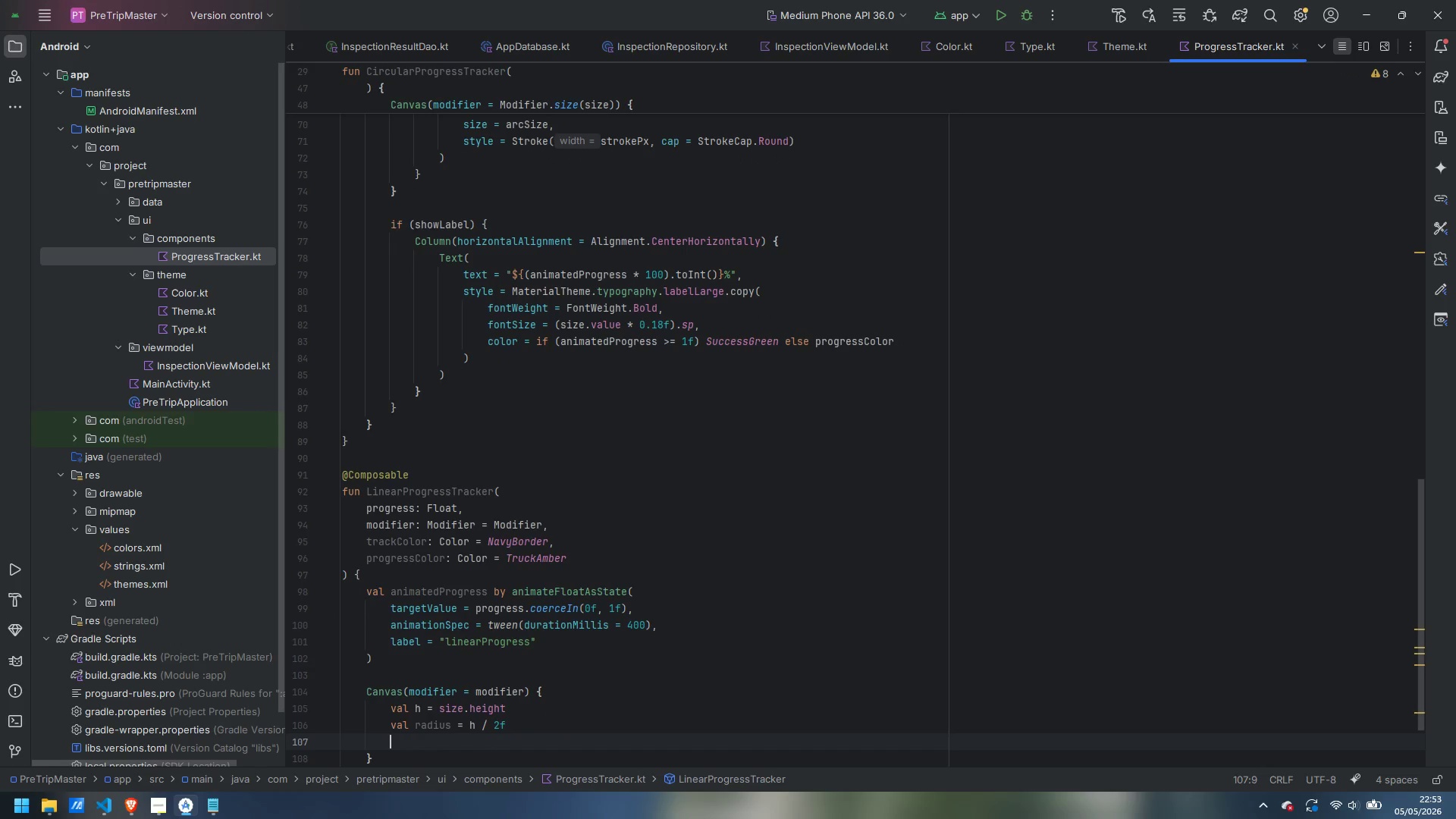 
key(Enter)
 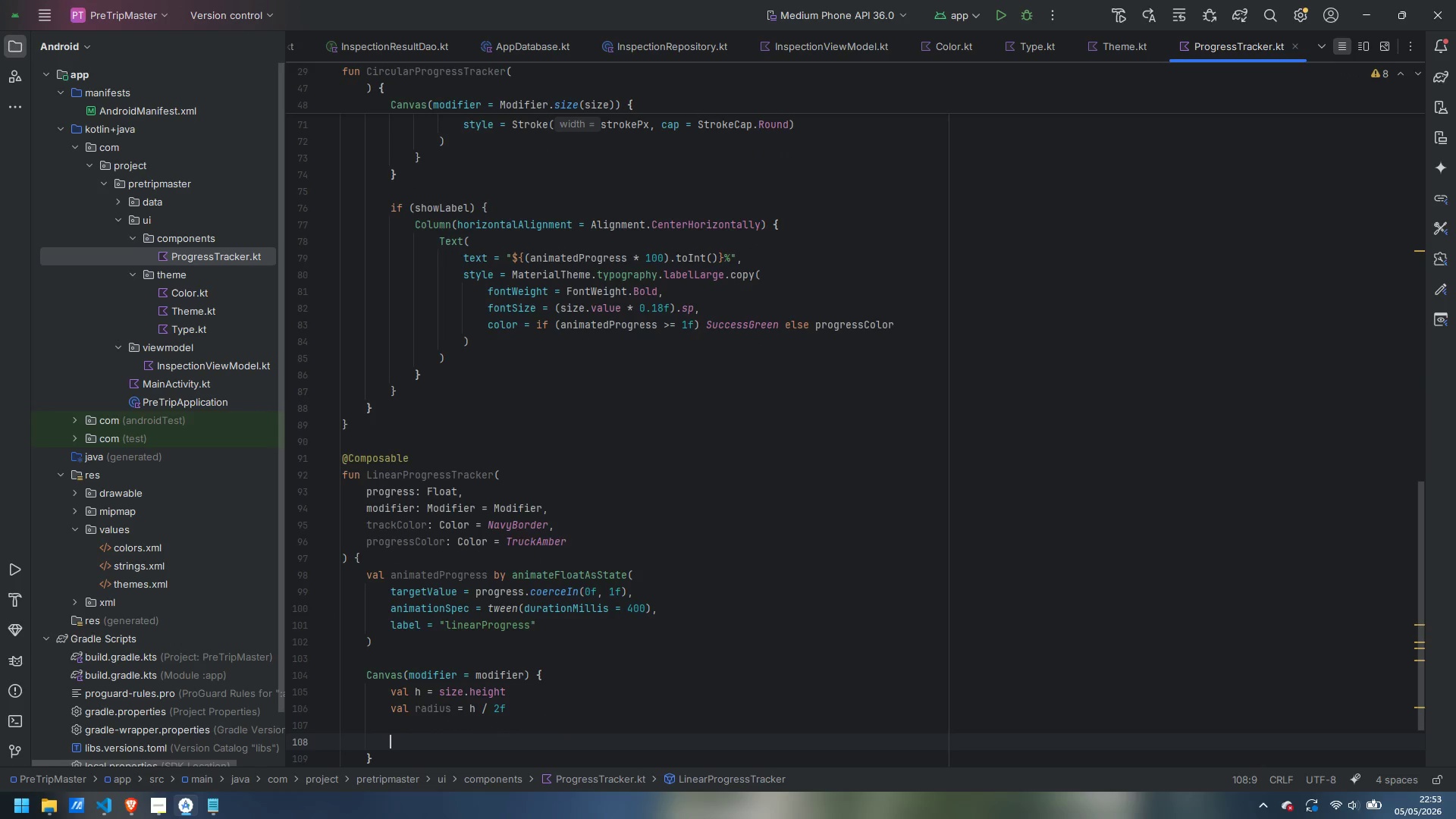 
type(draw)
 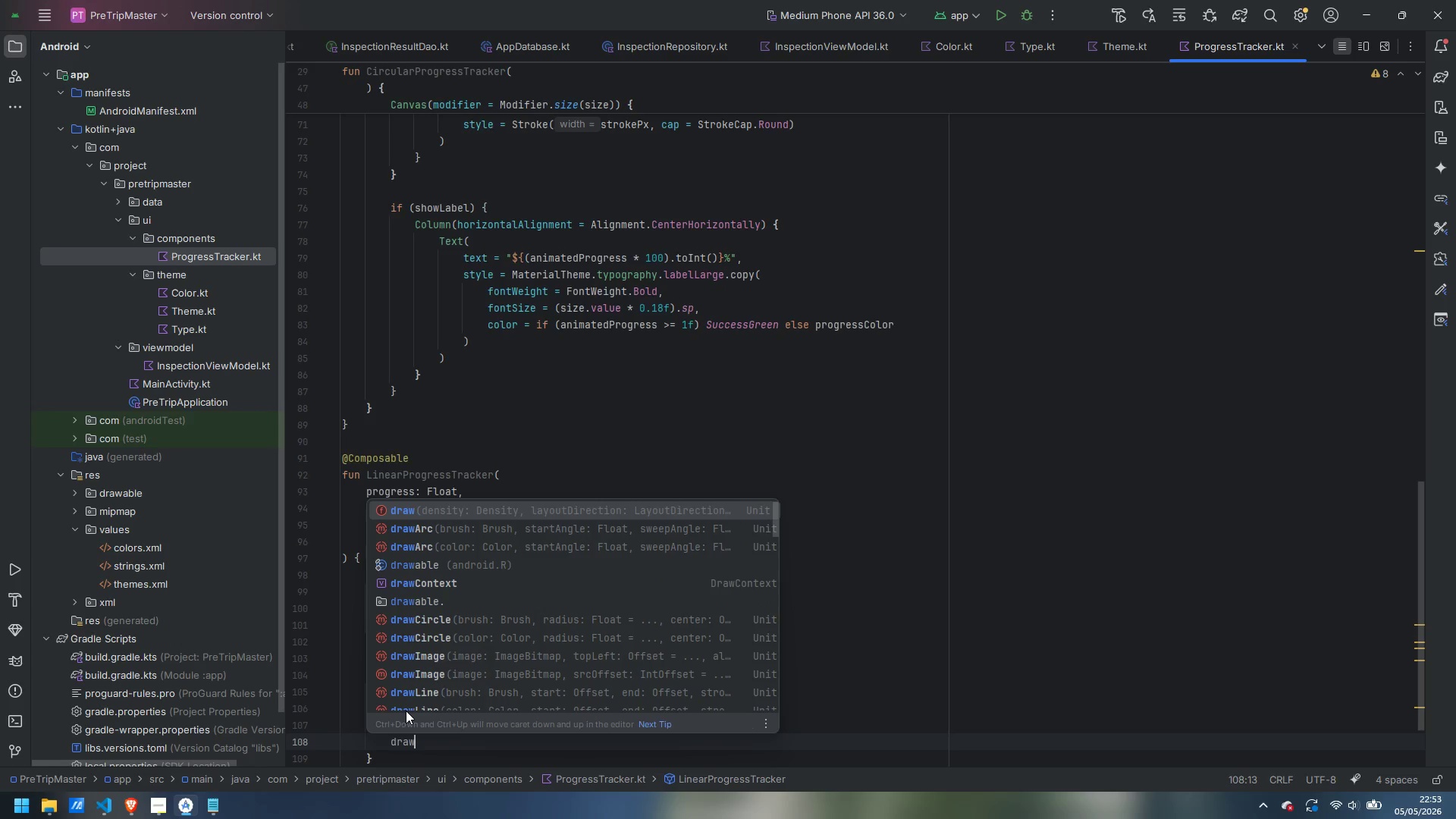 
wait(6.06)
 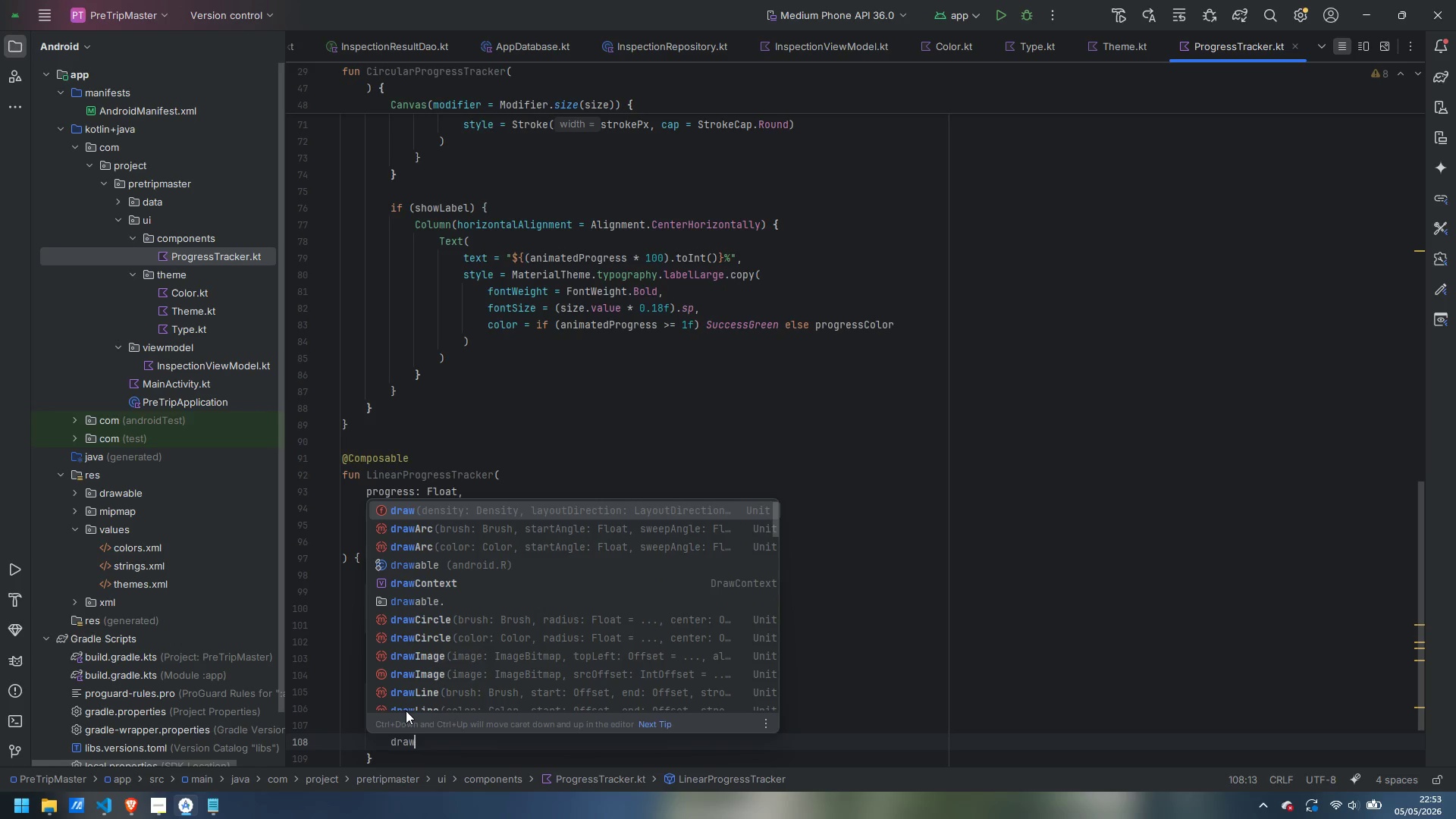 
type(RoundRe)
 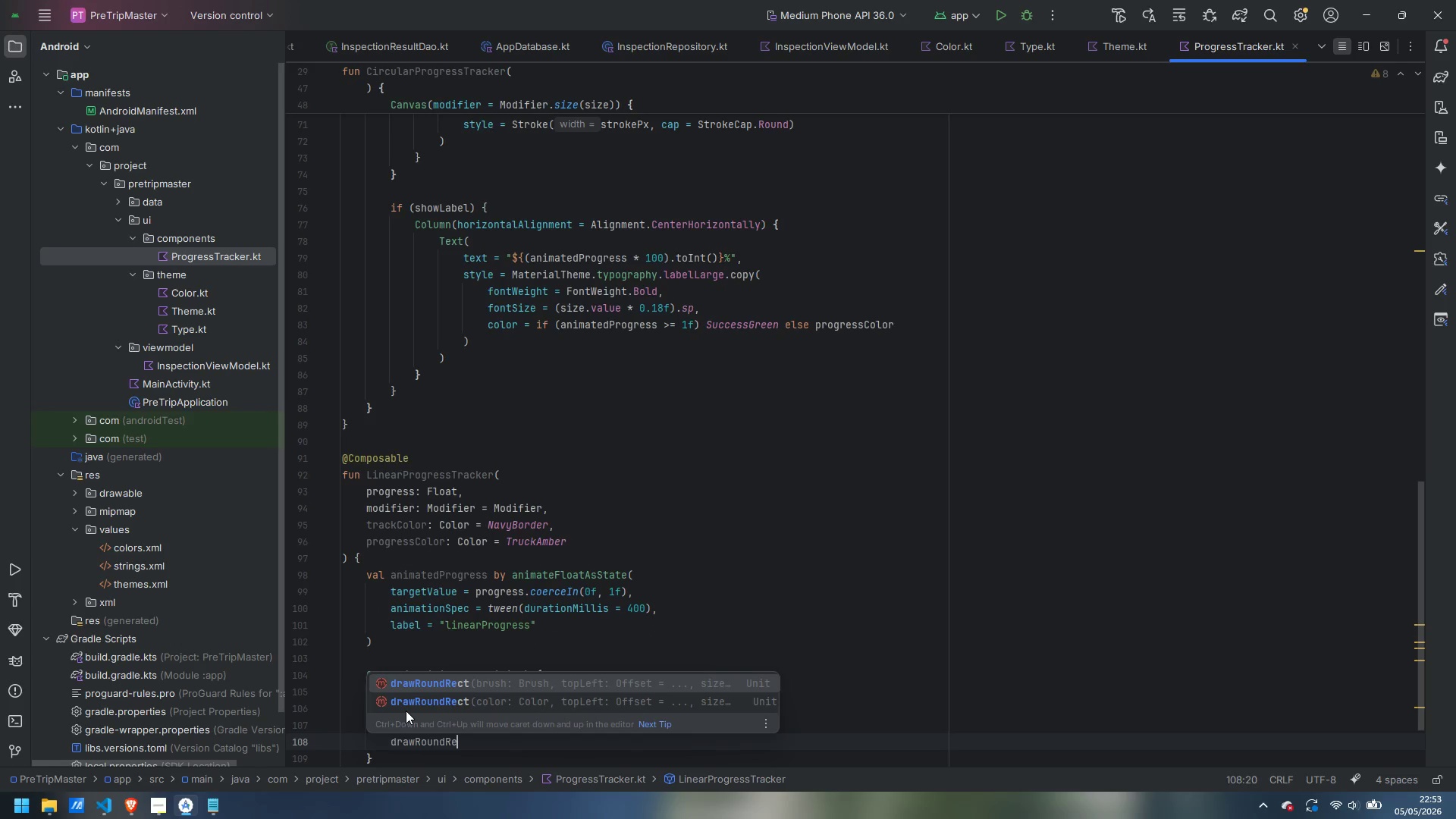 
key(Enter)
 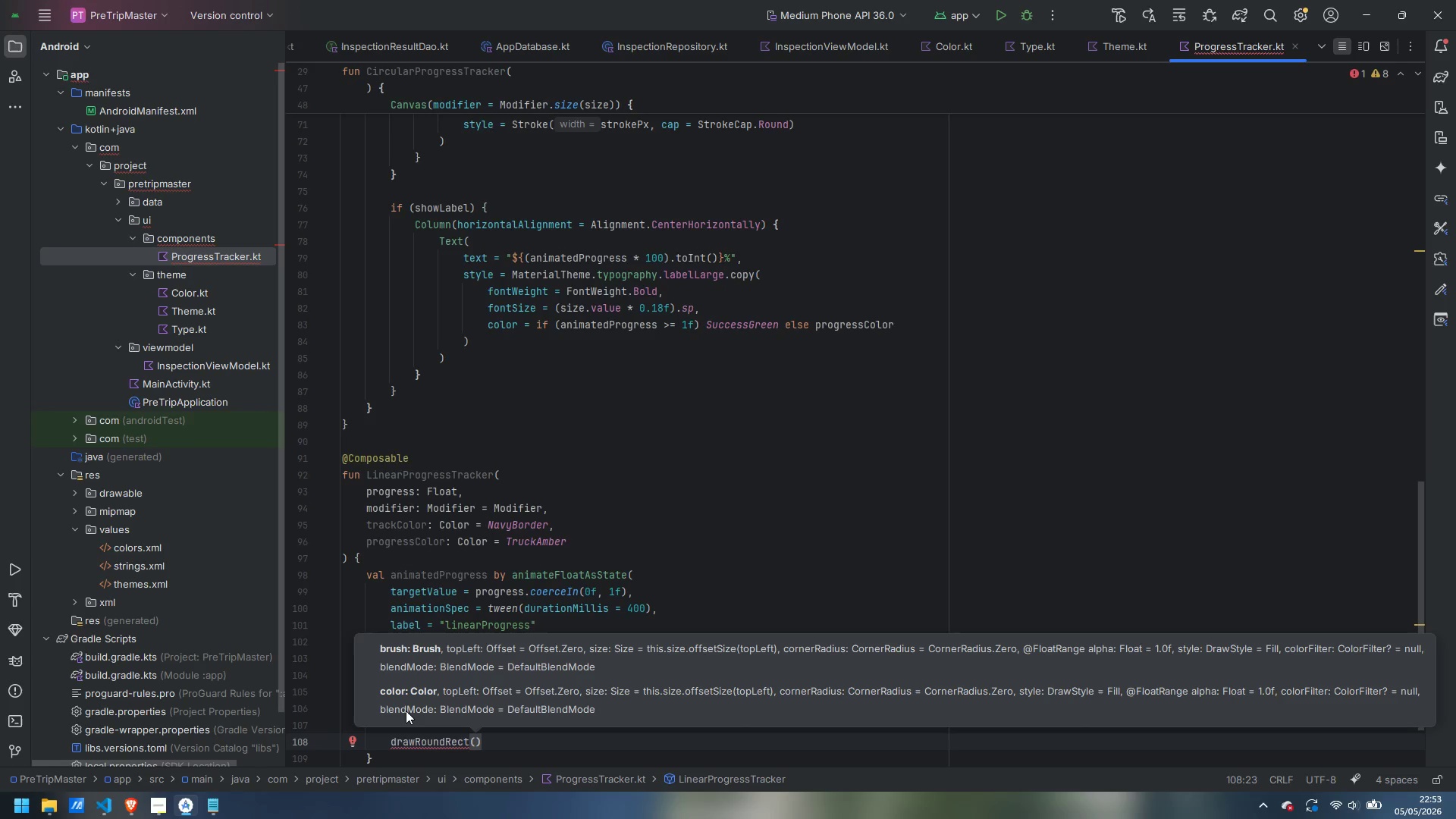 
key(Enter)
 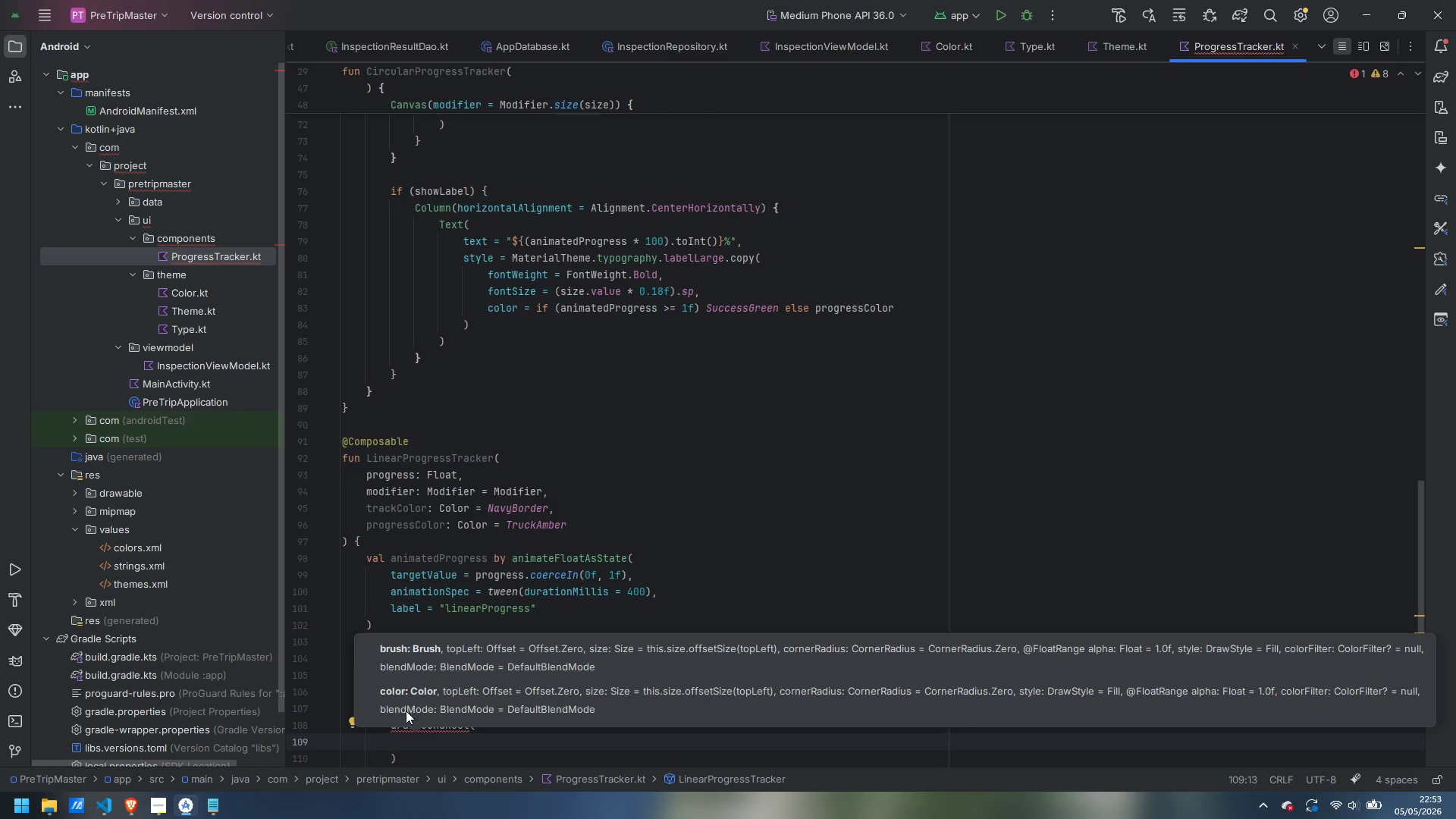 
type(color = trackColo)
 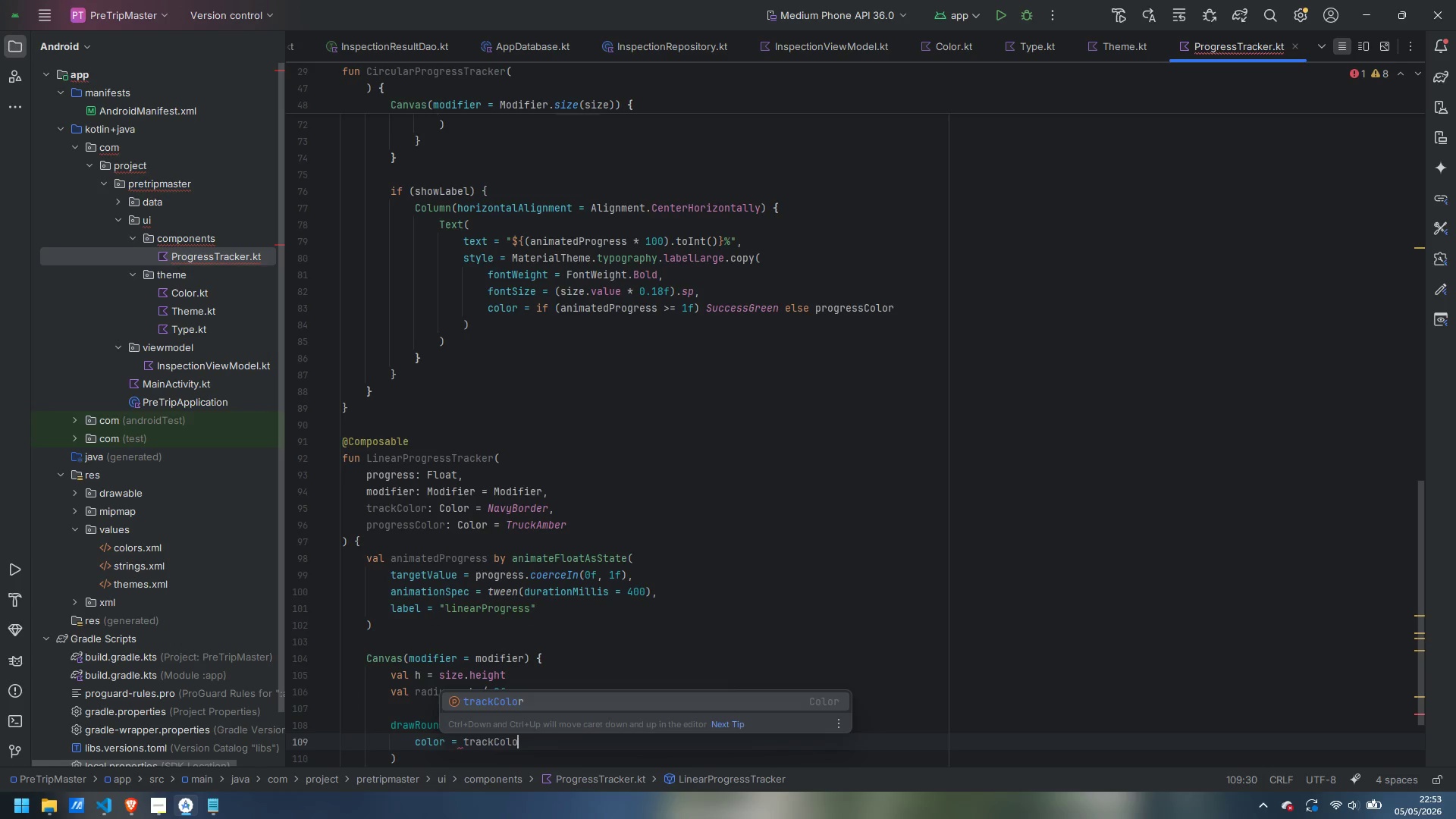 
key(Enter)
 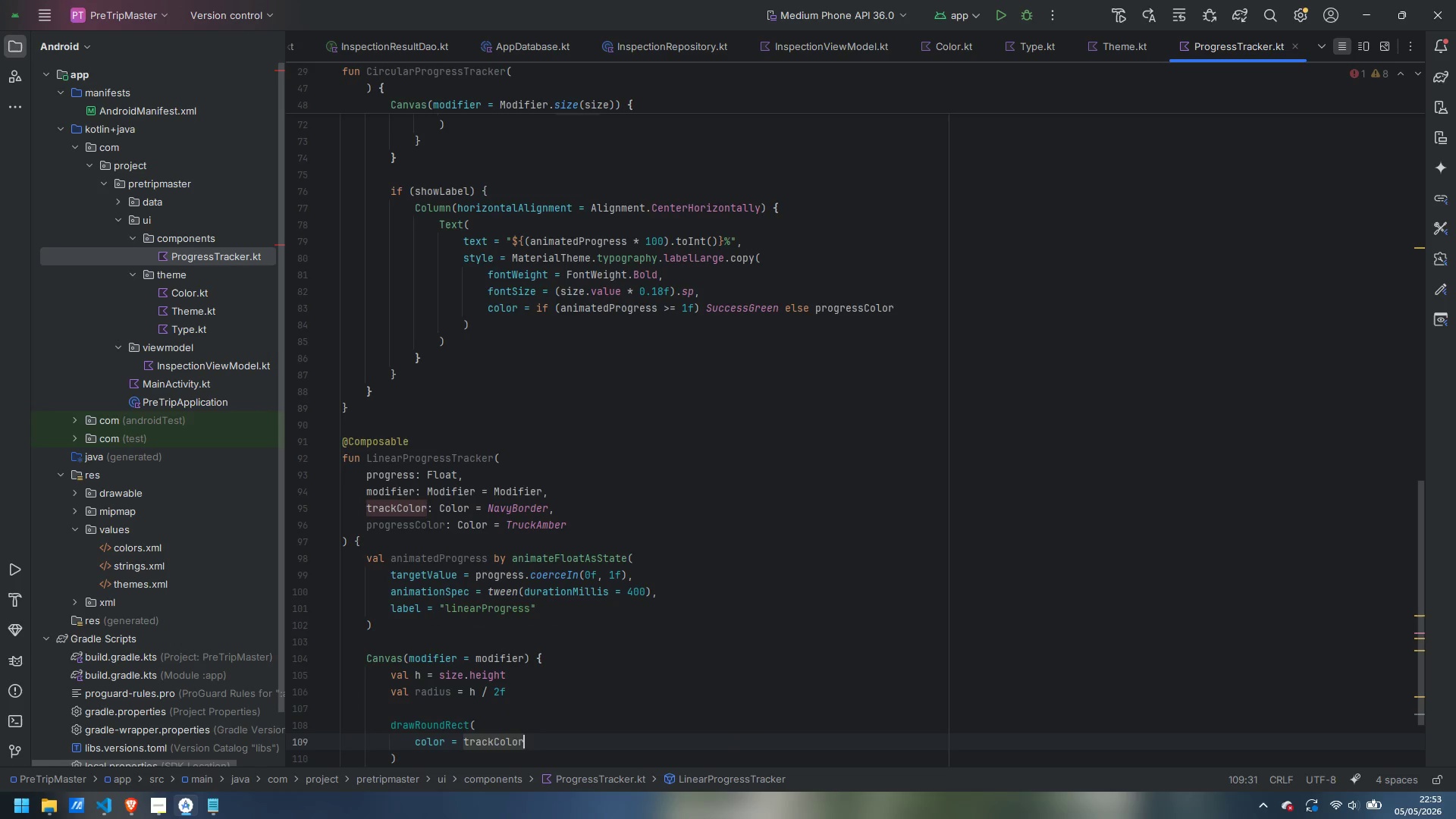 
key(Comma)
 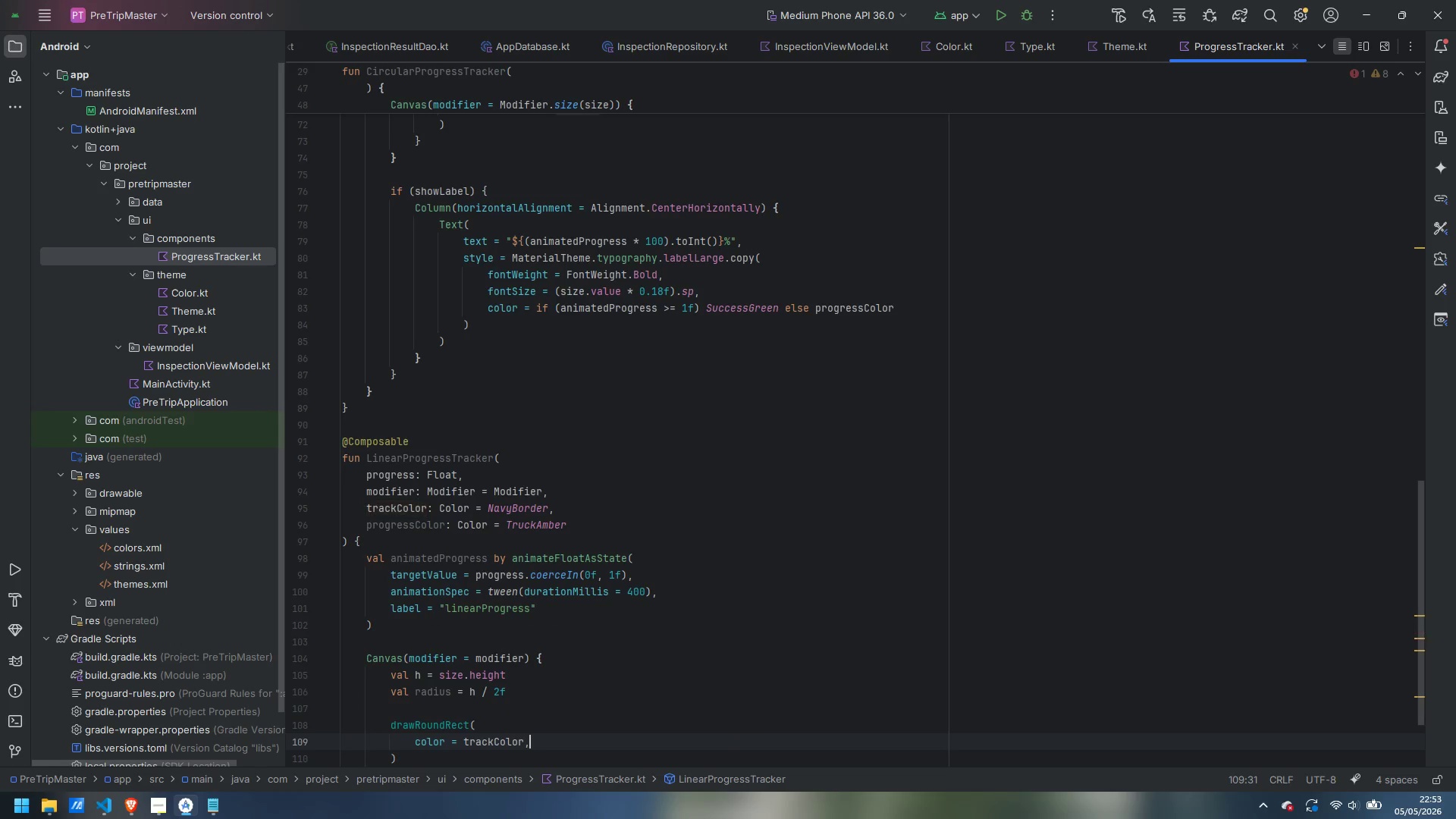 
key(Enter)
 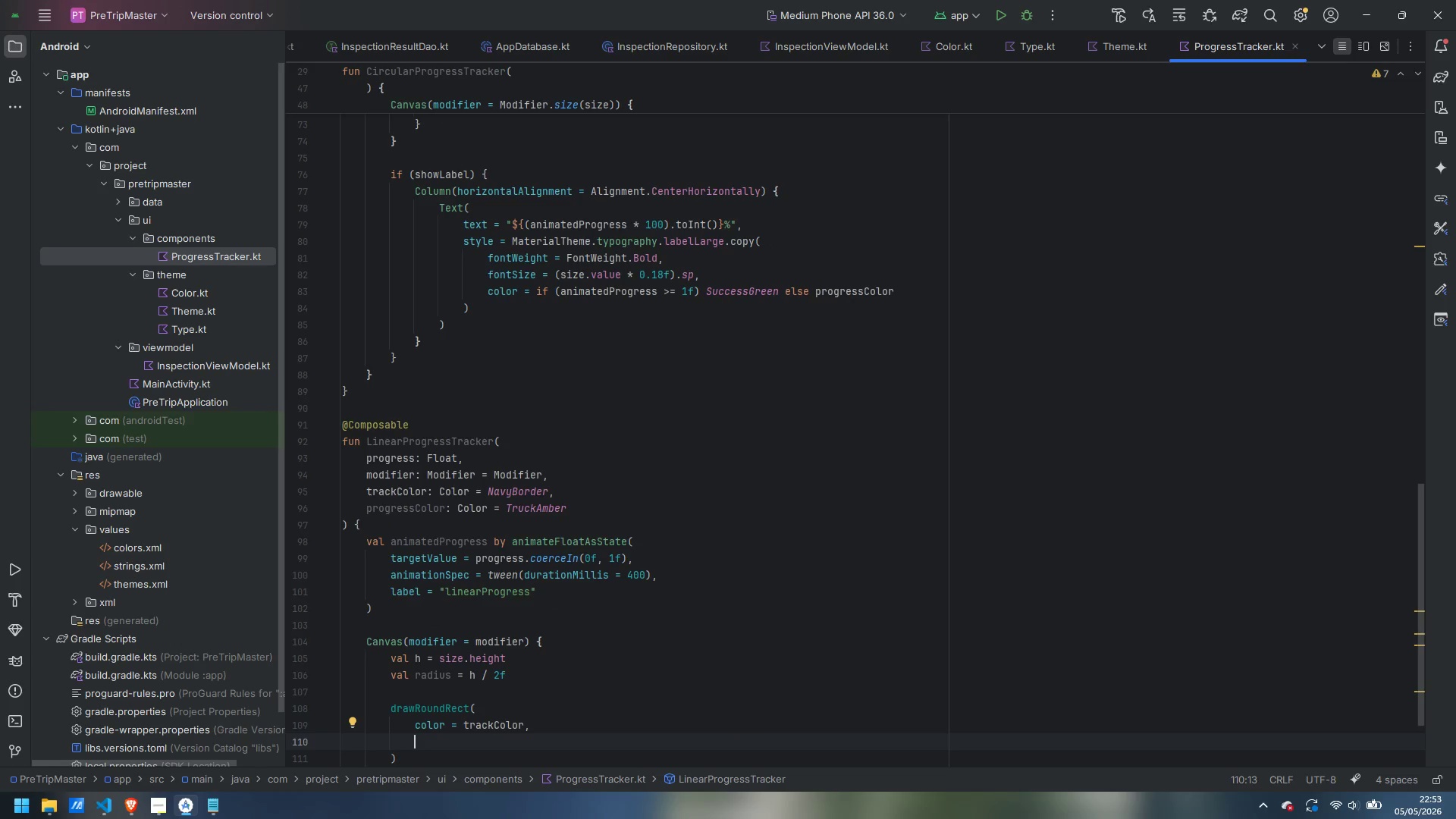 
type(size = Size3)
key(Backspace)
type((size.wdi)
key(Backspace)
type(id)
key(Backspace)
key(Backspace)
key(Backspace)
type(id)
 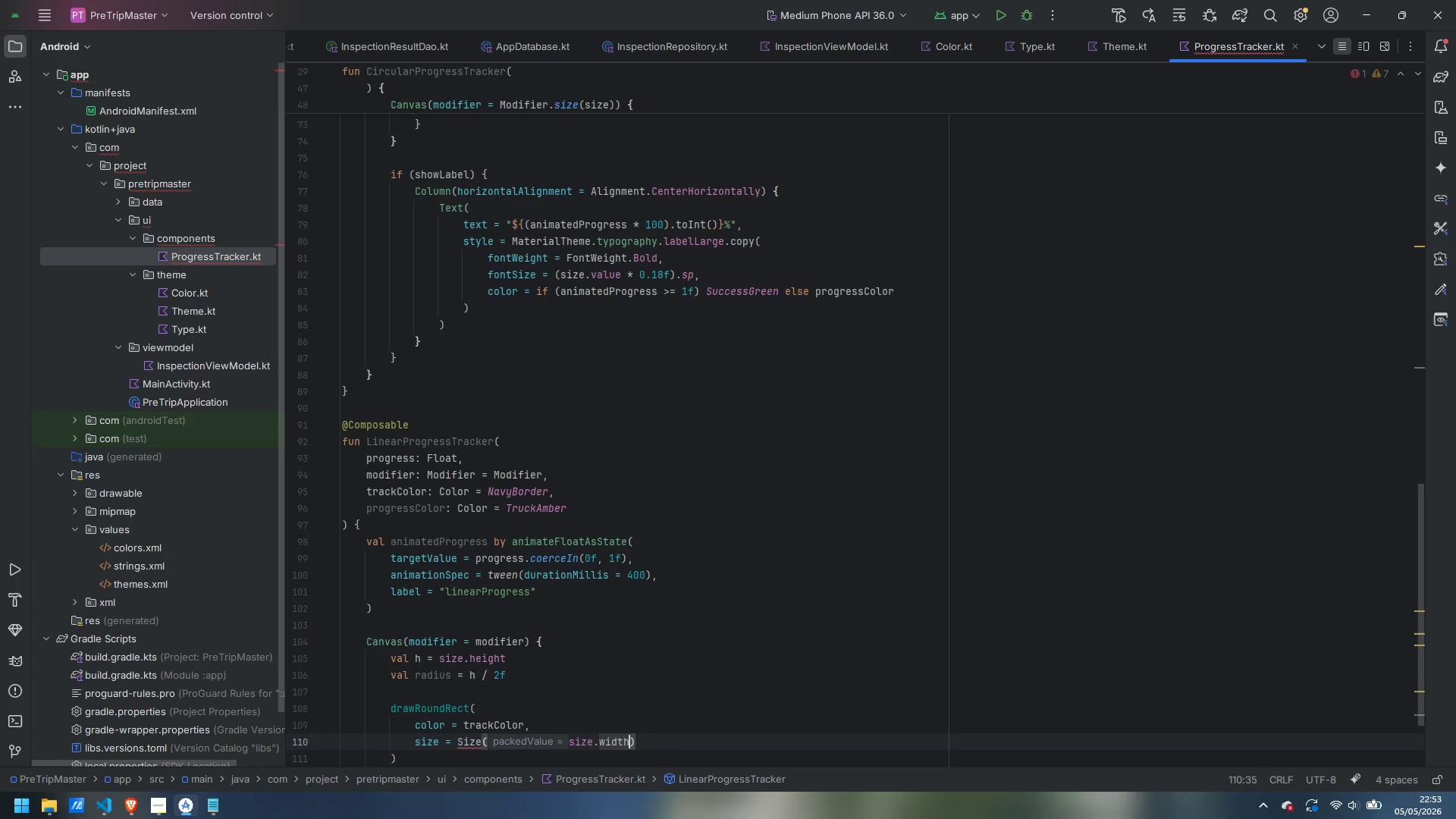 
 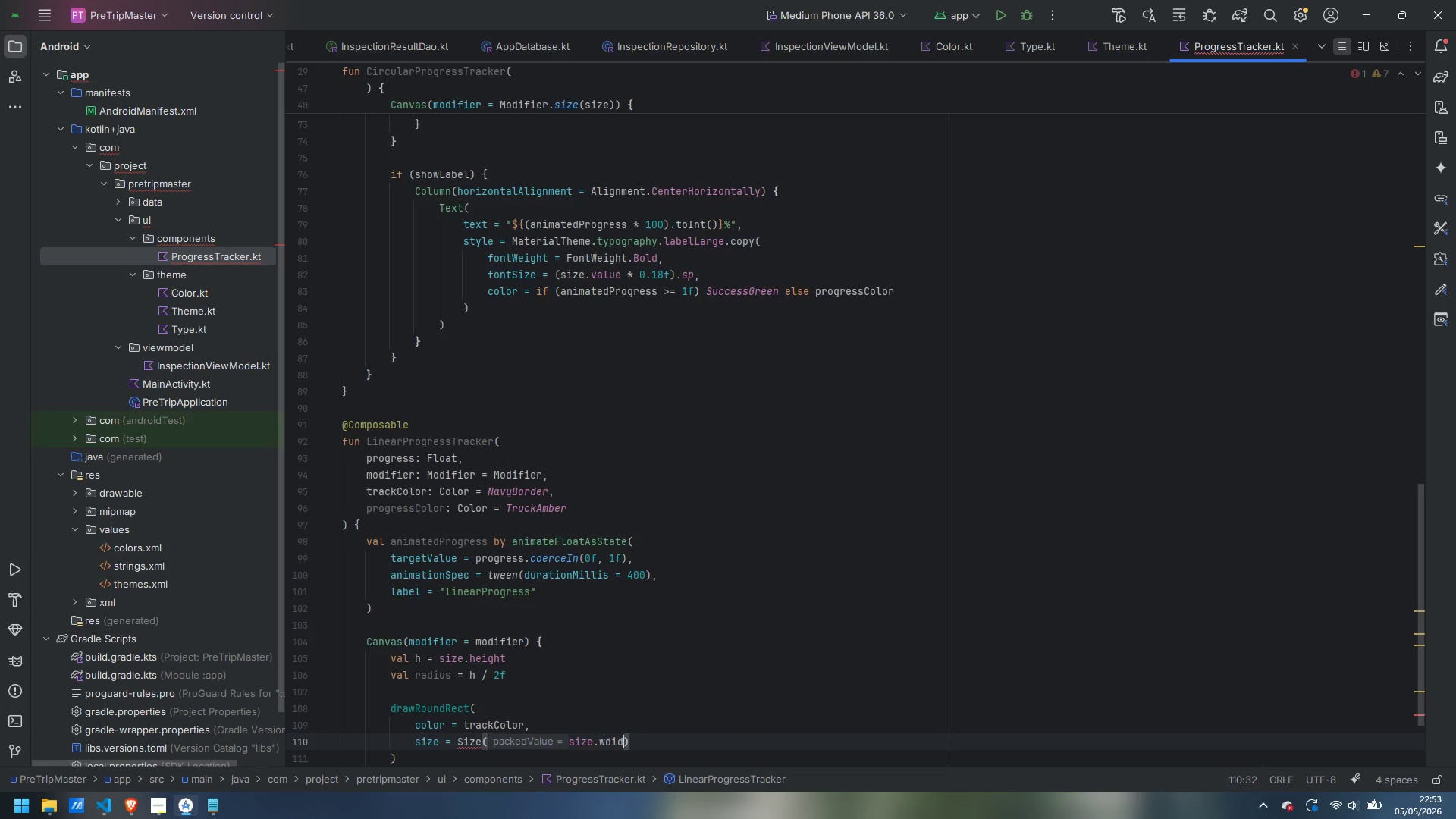 
key(Enter)
 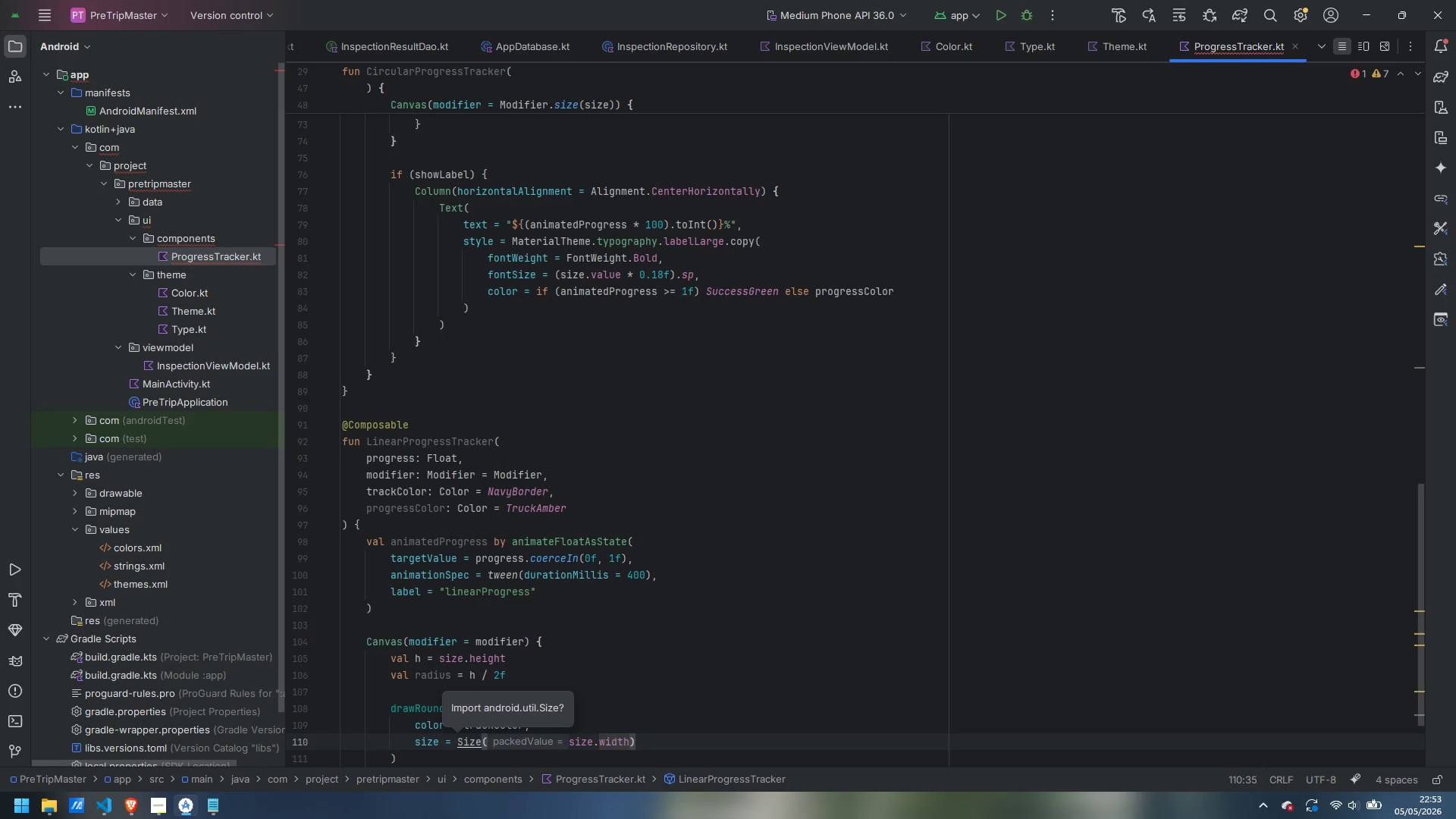 
key(Comma)
 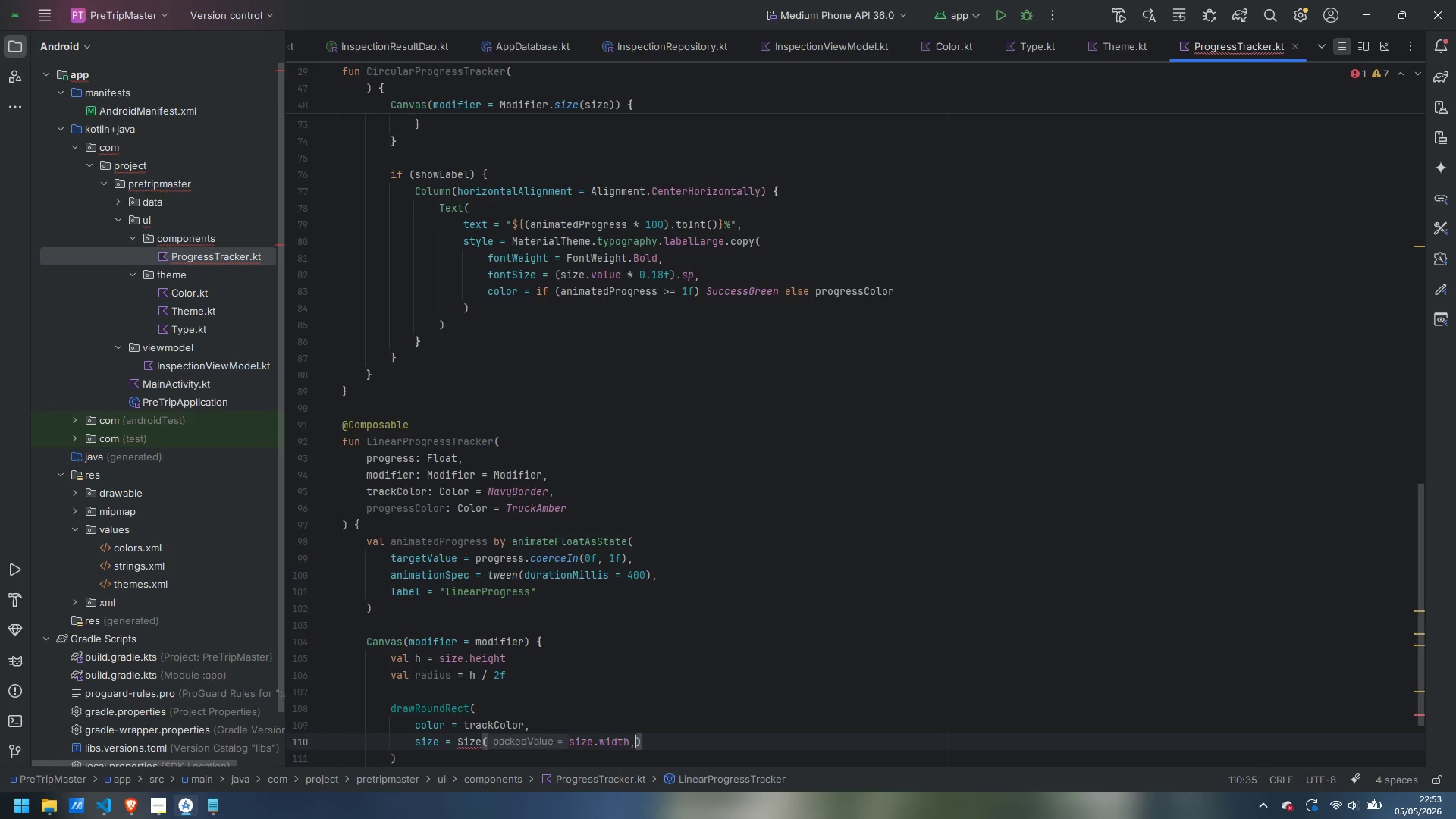 
key(Space)
 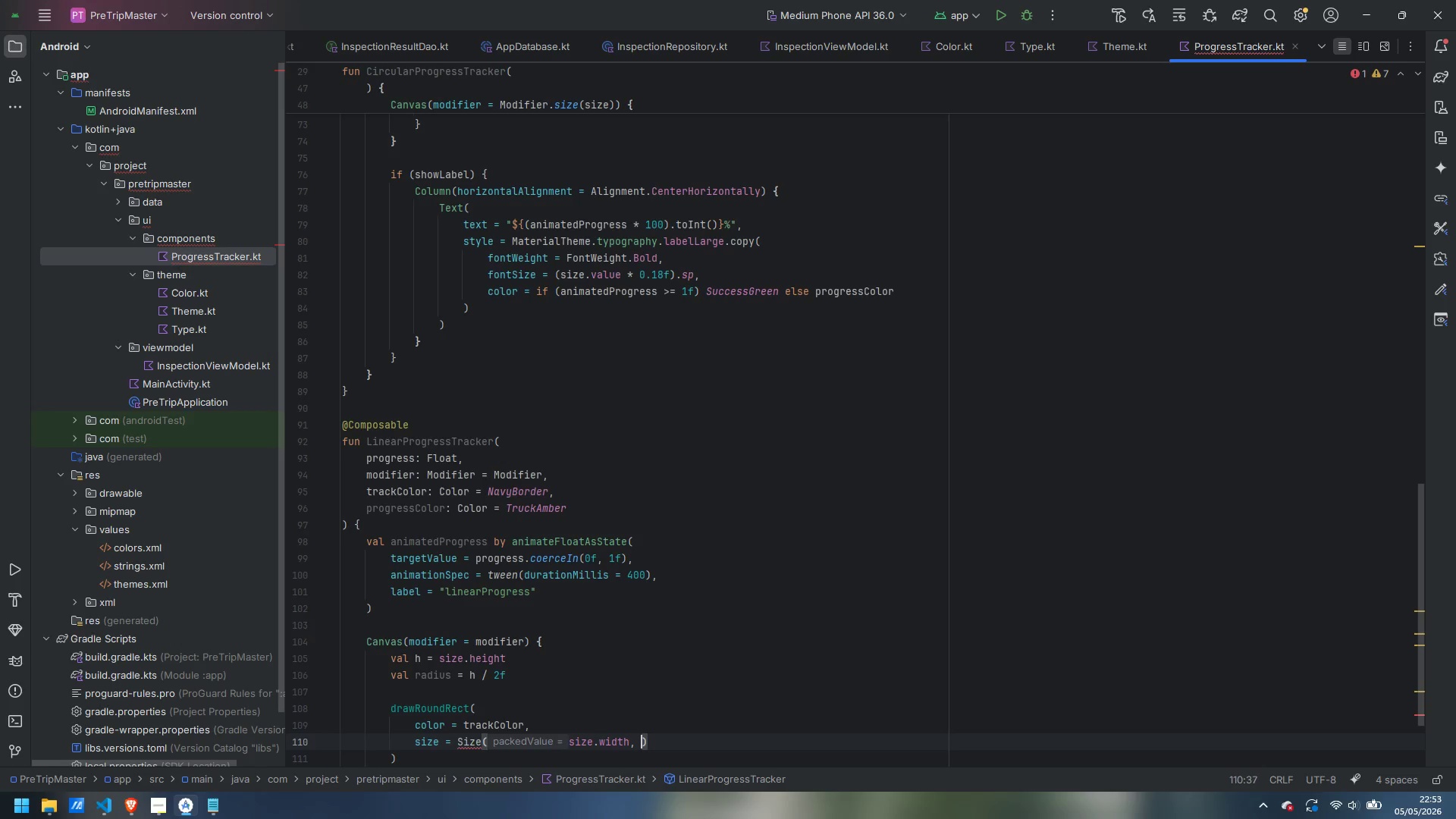 
key(H)
 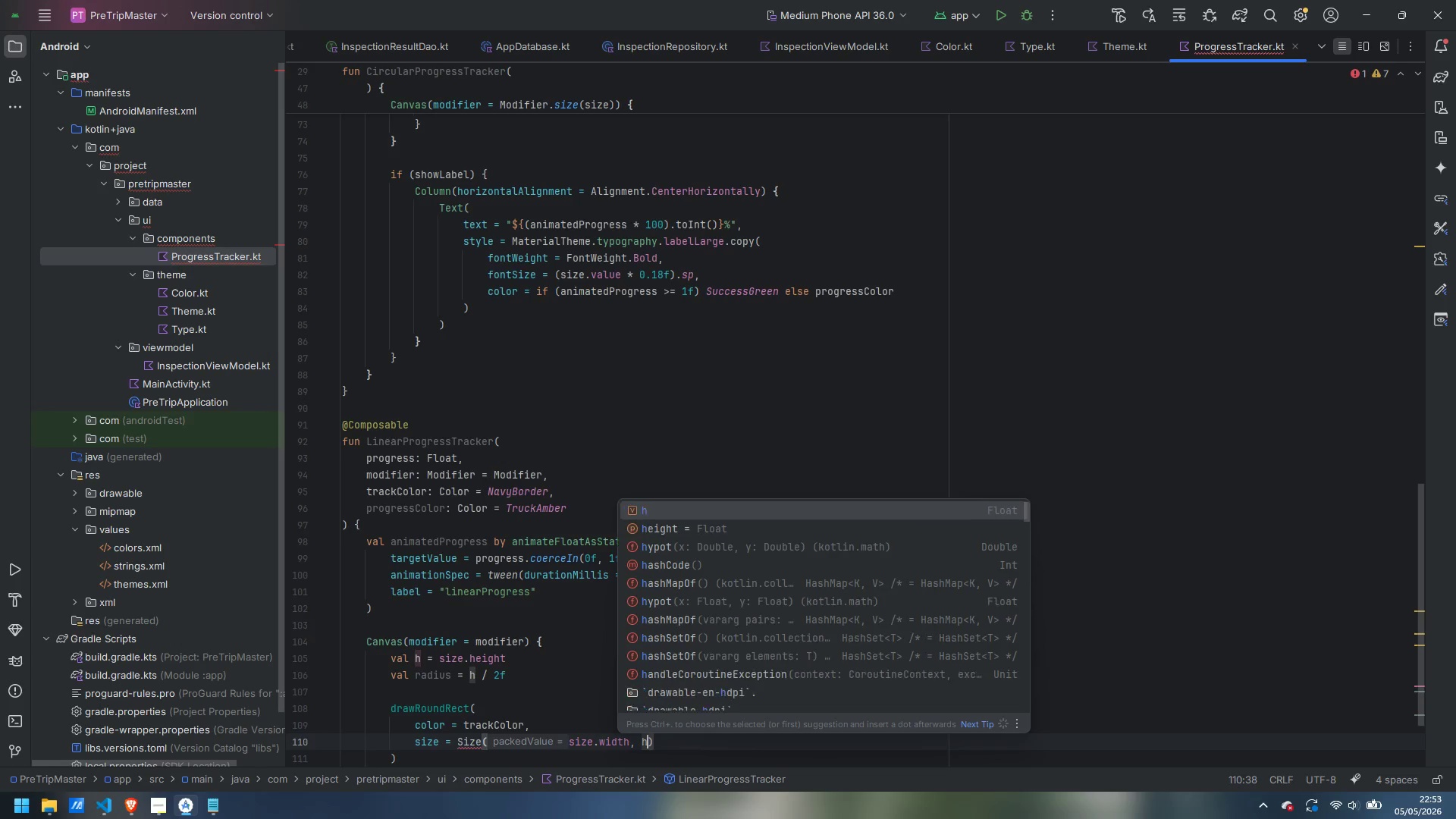 
key(ArrowRight)
 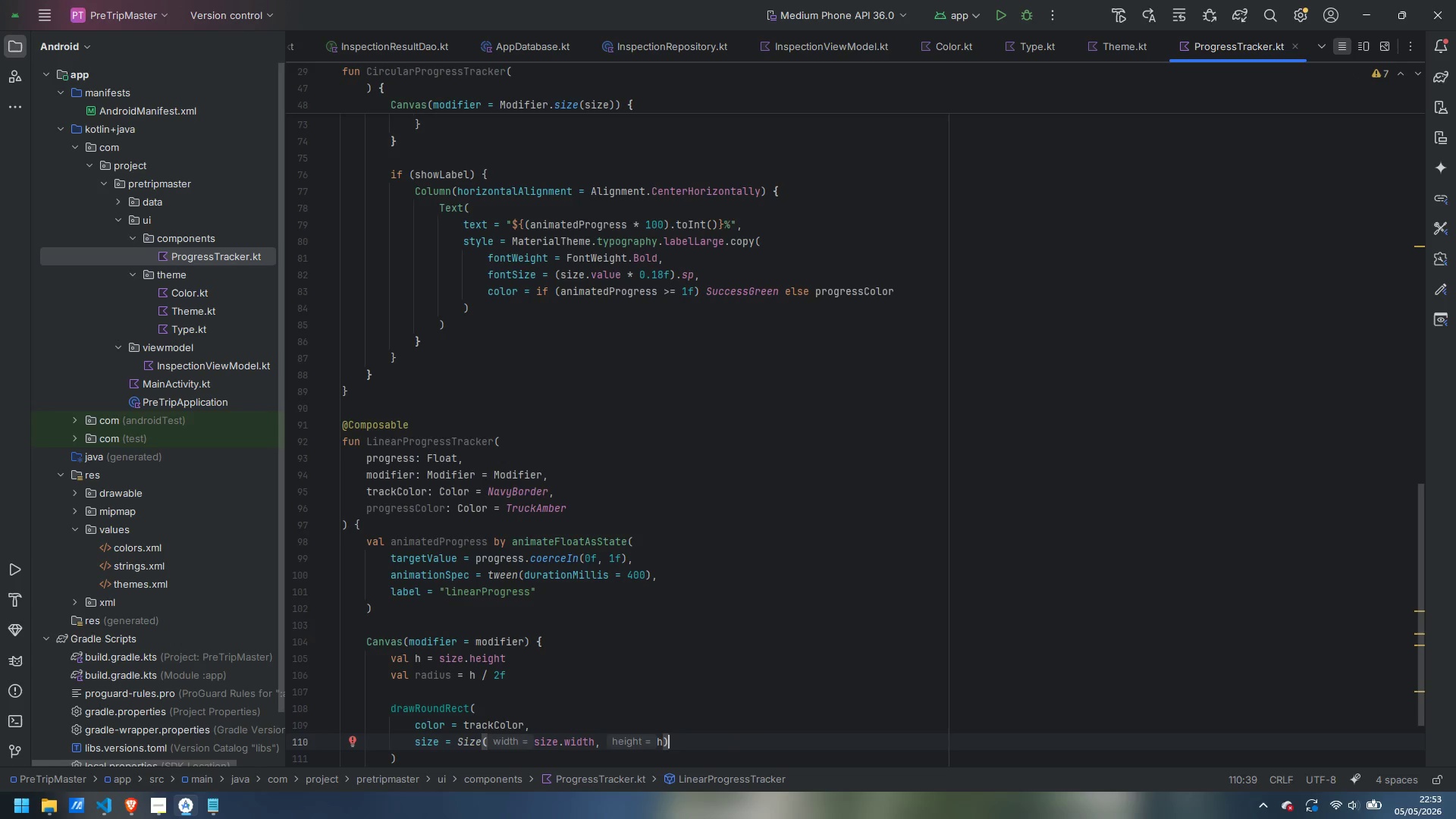 
key(Enter)
 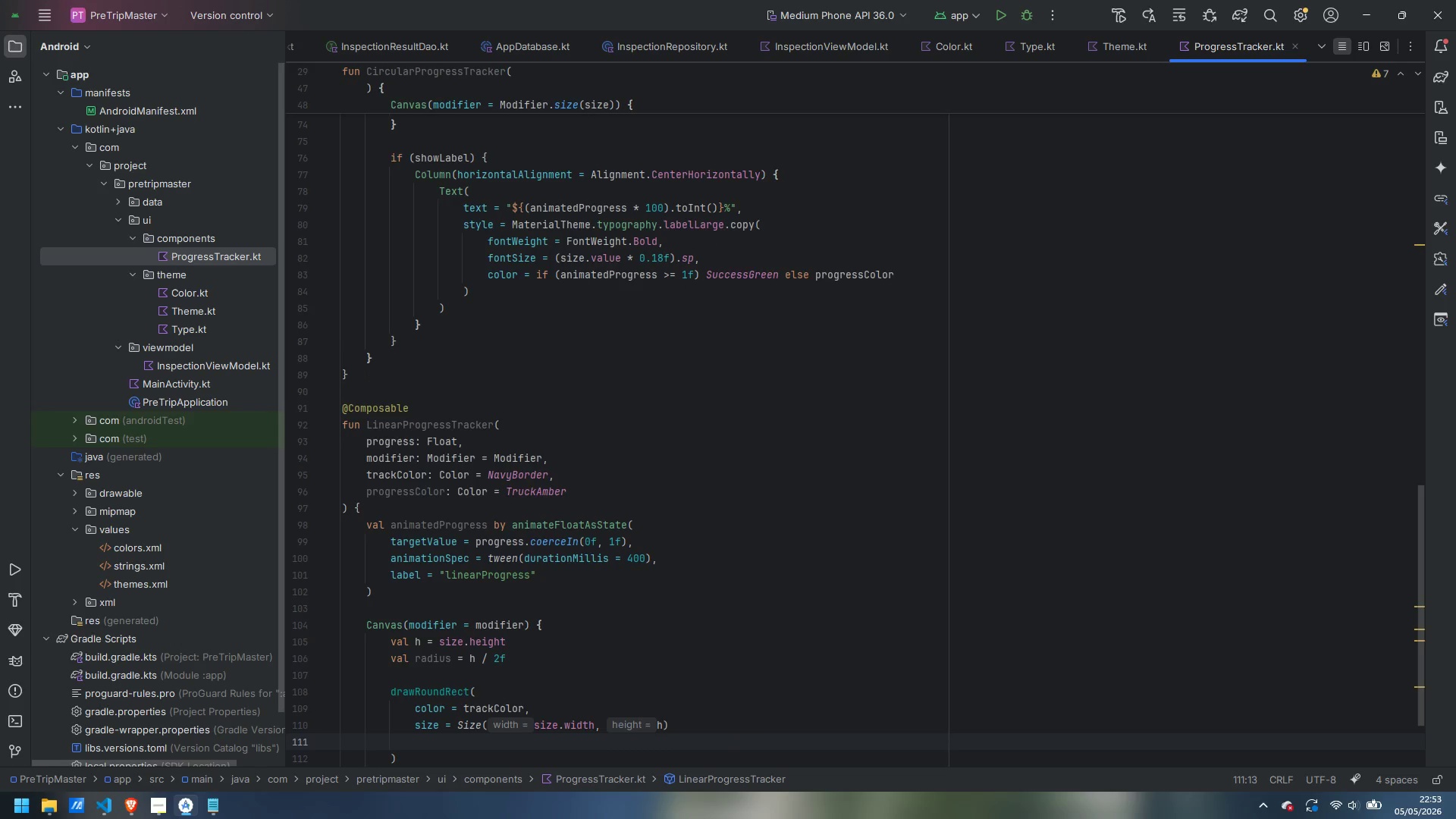 
key(Control+ControlLeft)
 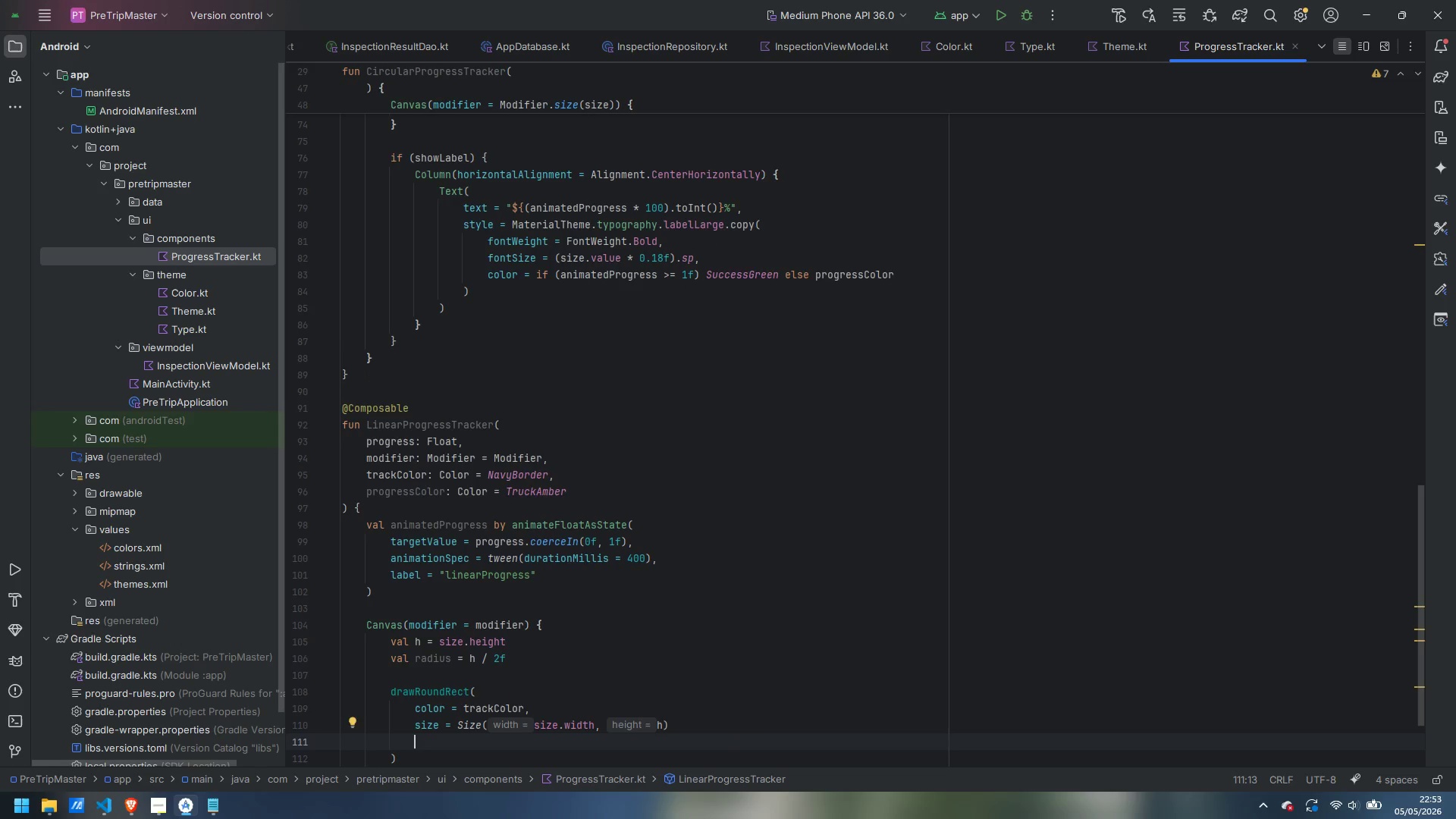 
key(Control+Backspace)
 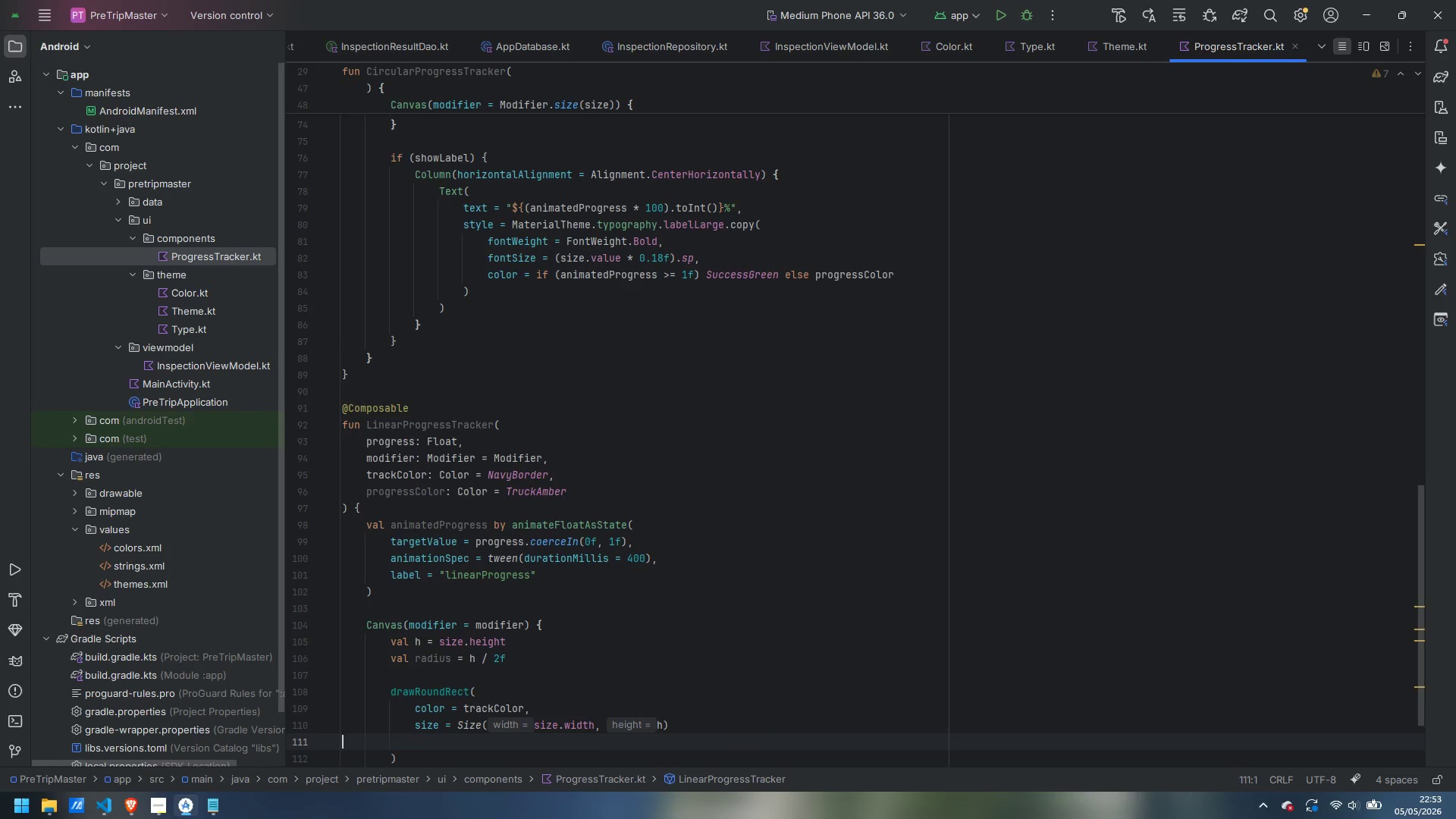 
key(Backspace)
 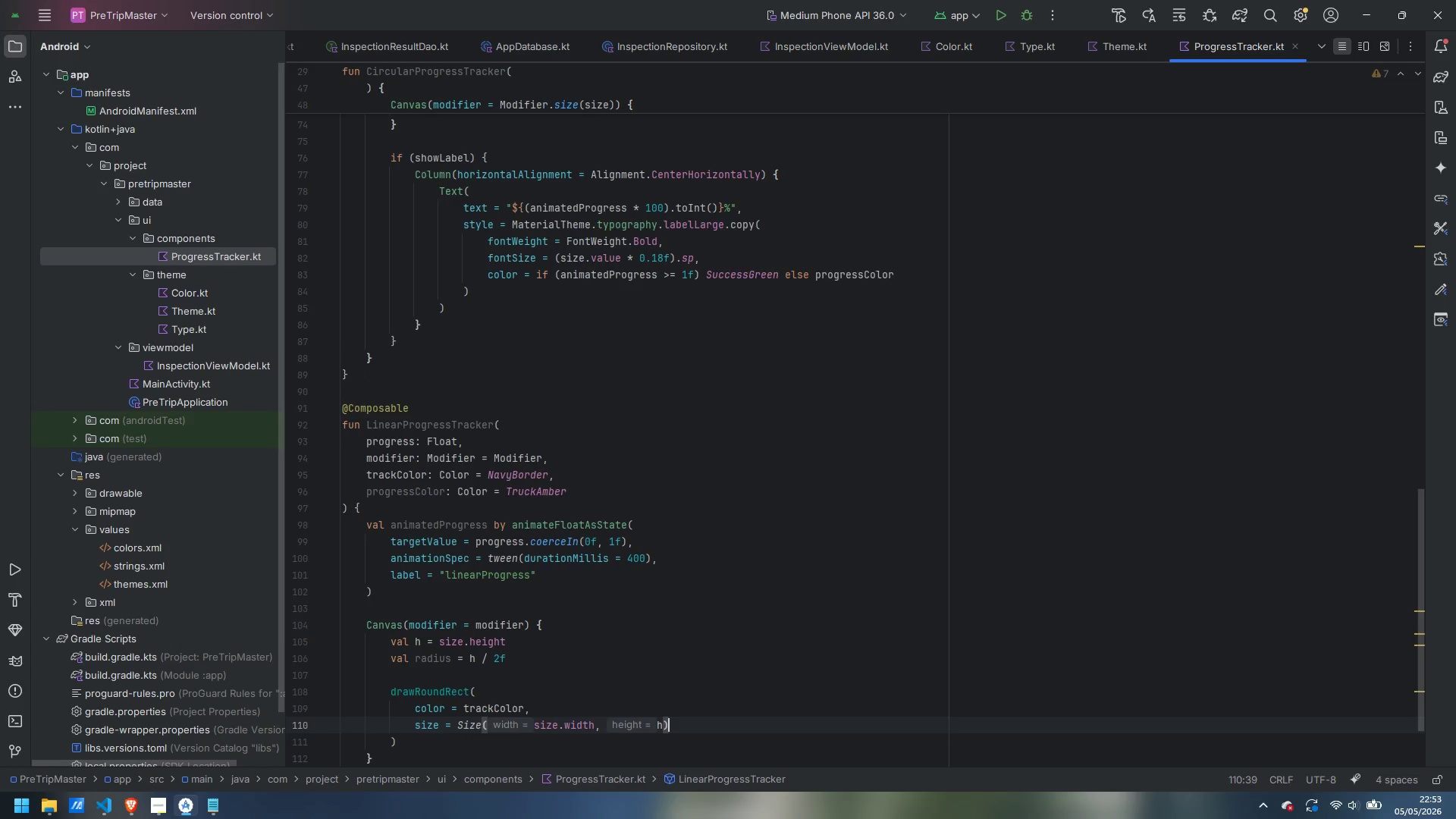 
key(Comma)
 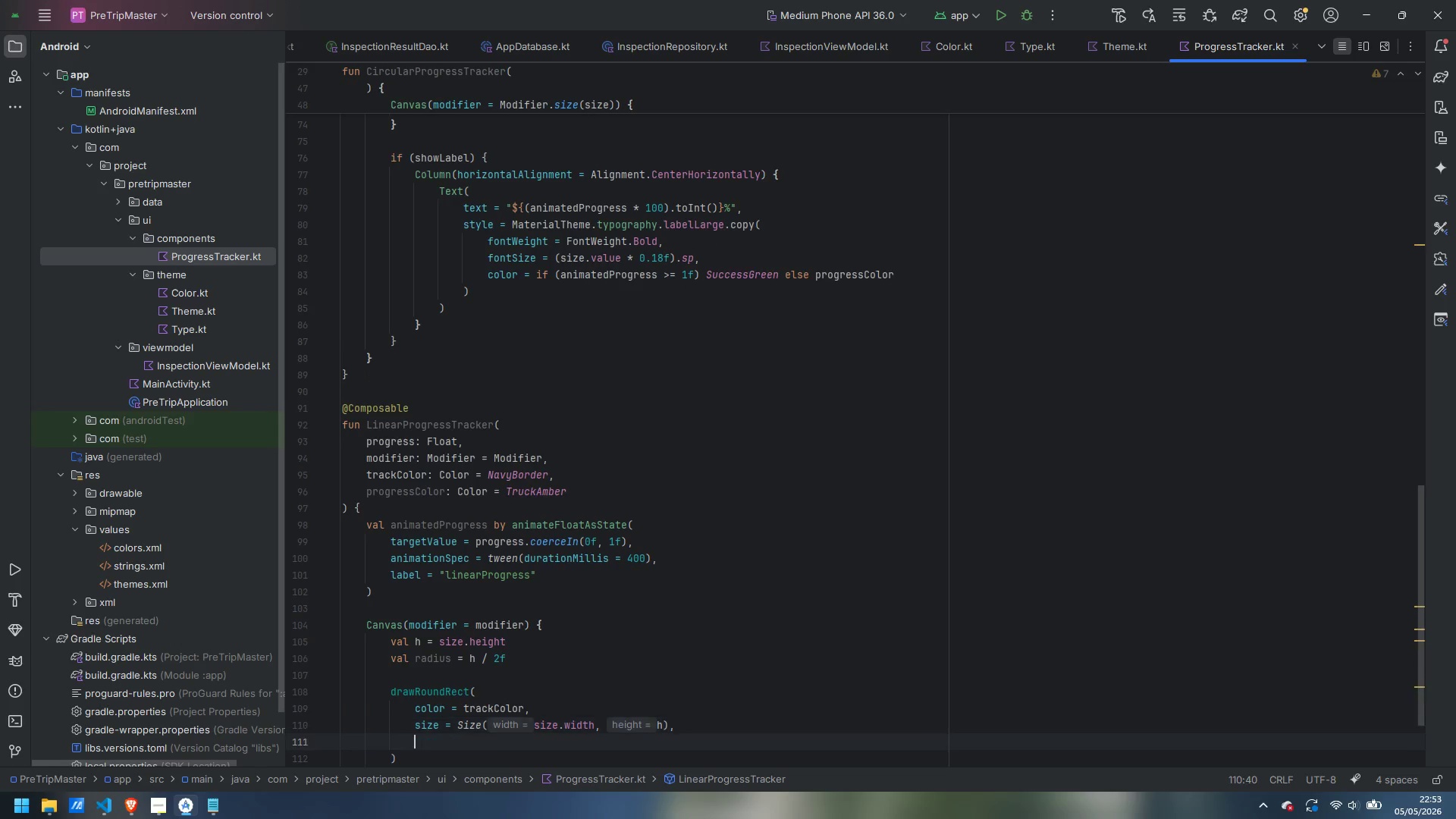 
key(Enter)
 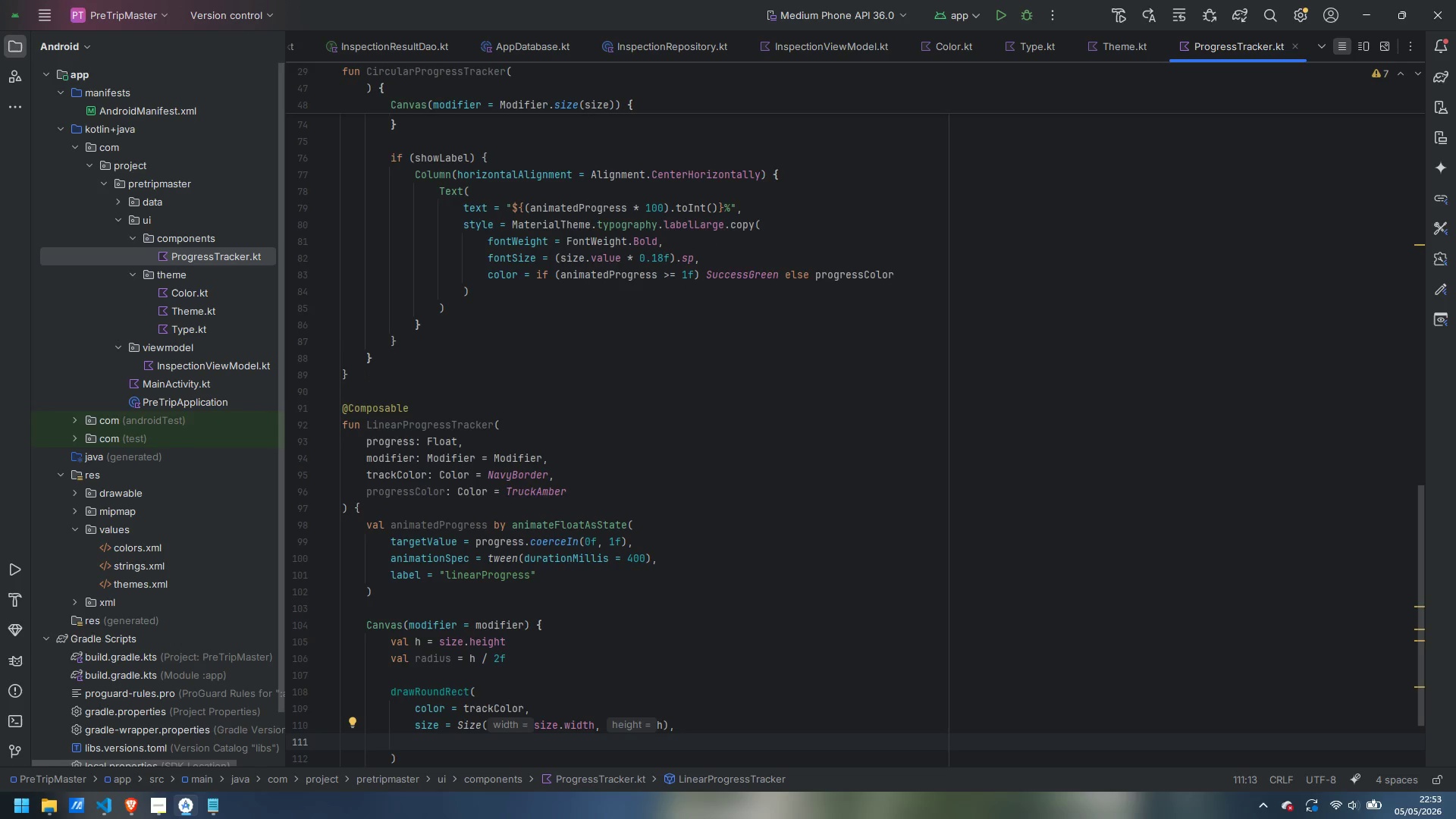 
type(cornerRadius = )
 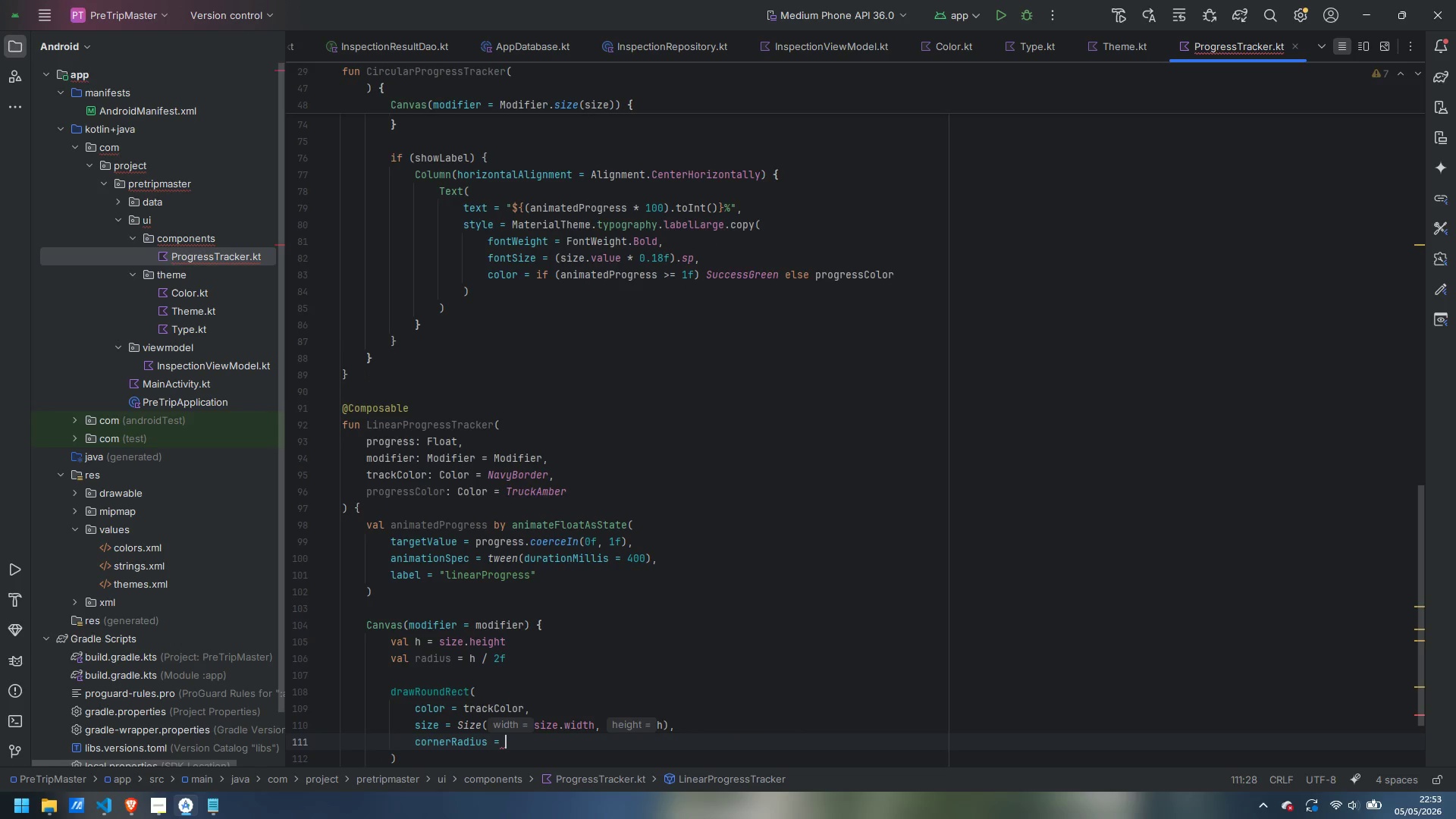 
type(Core)
key(Backspace)
type(nerRad)
 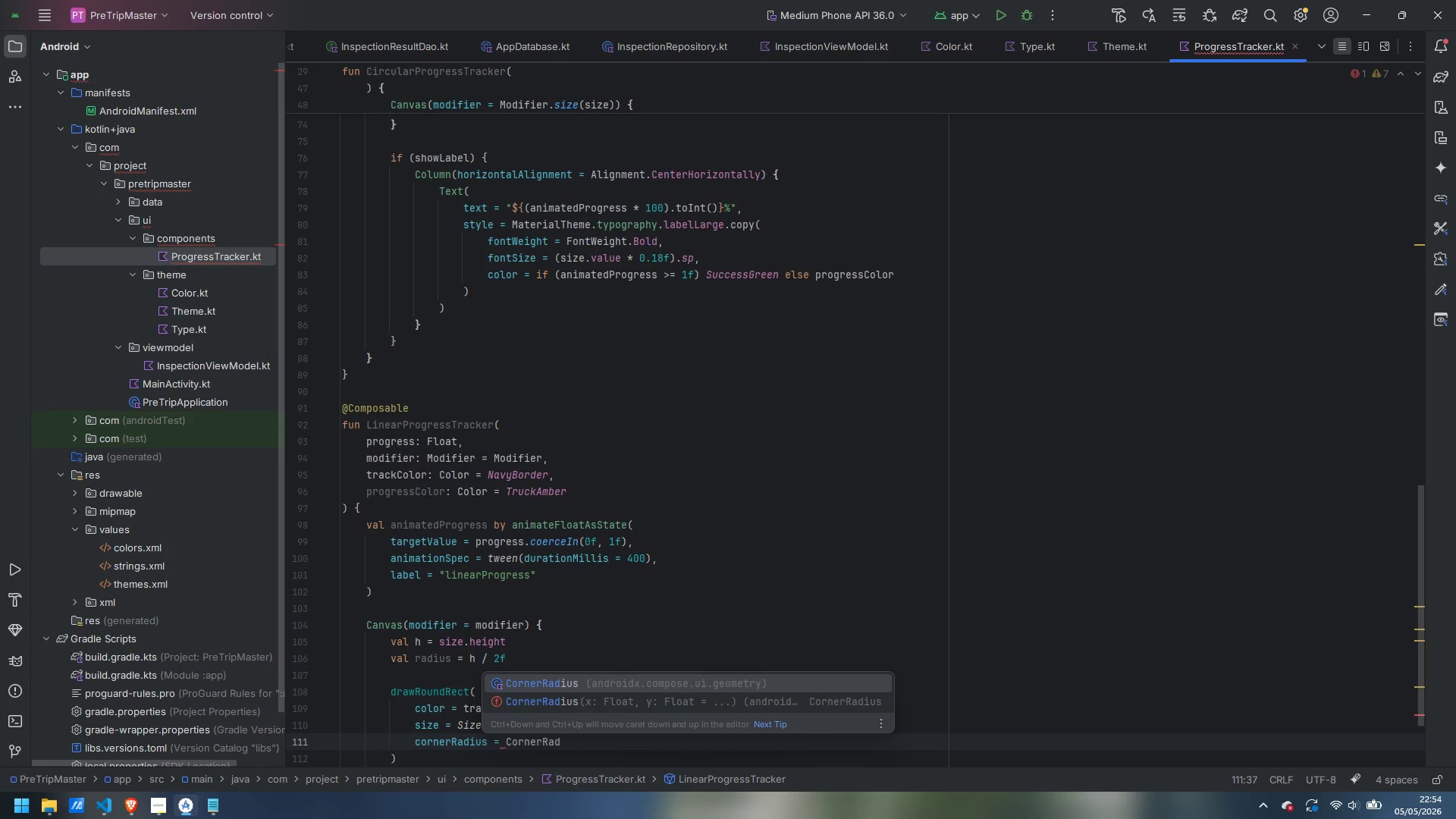 
key(Enter)
 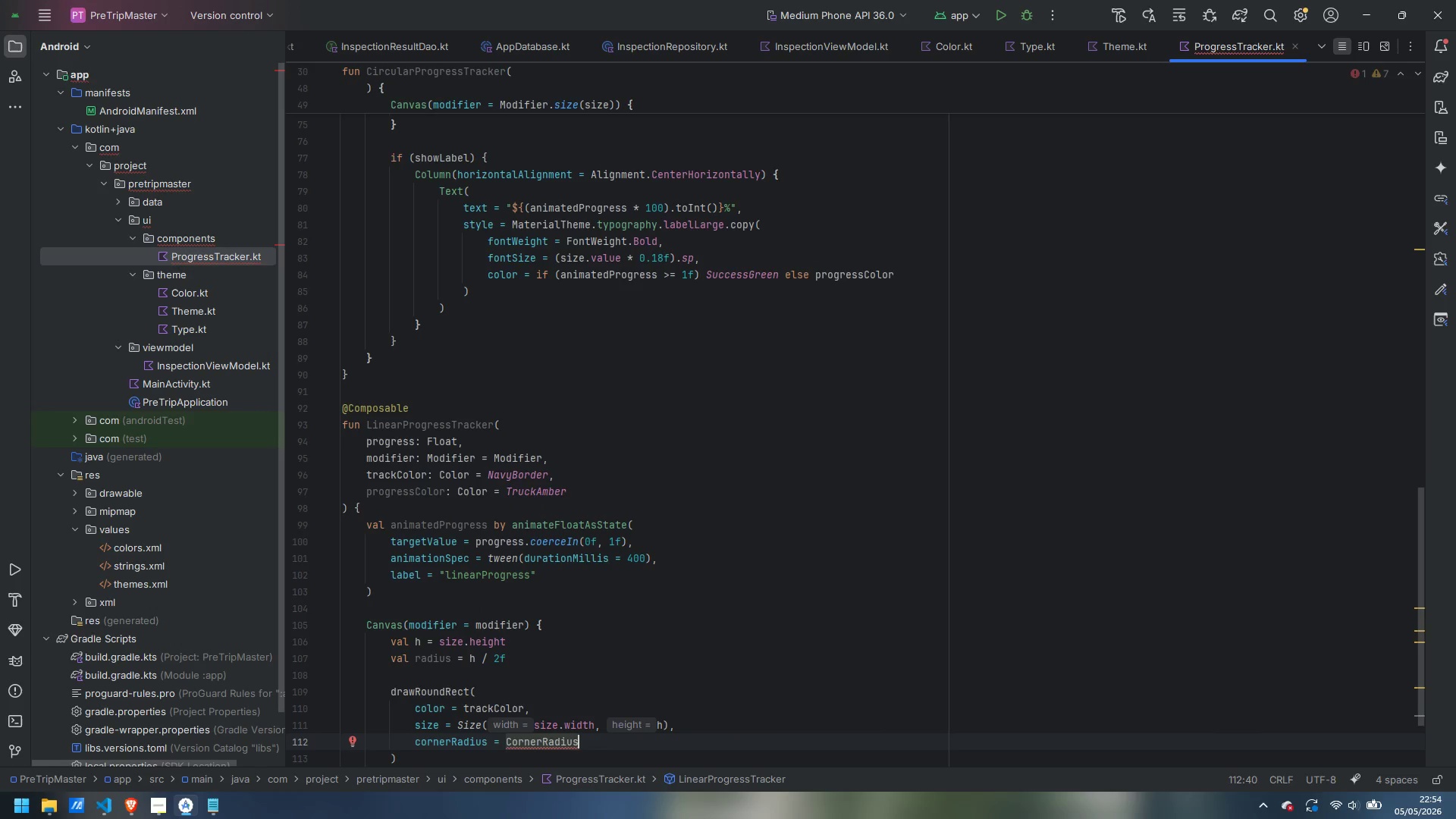 
type((radius)
 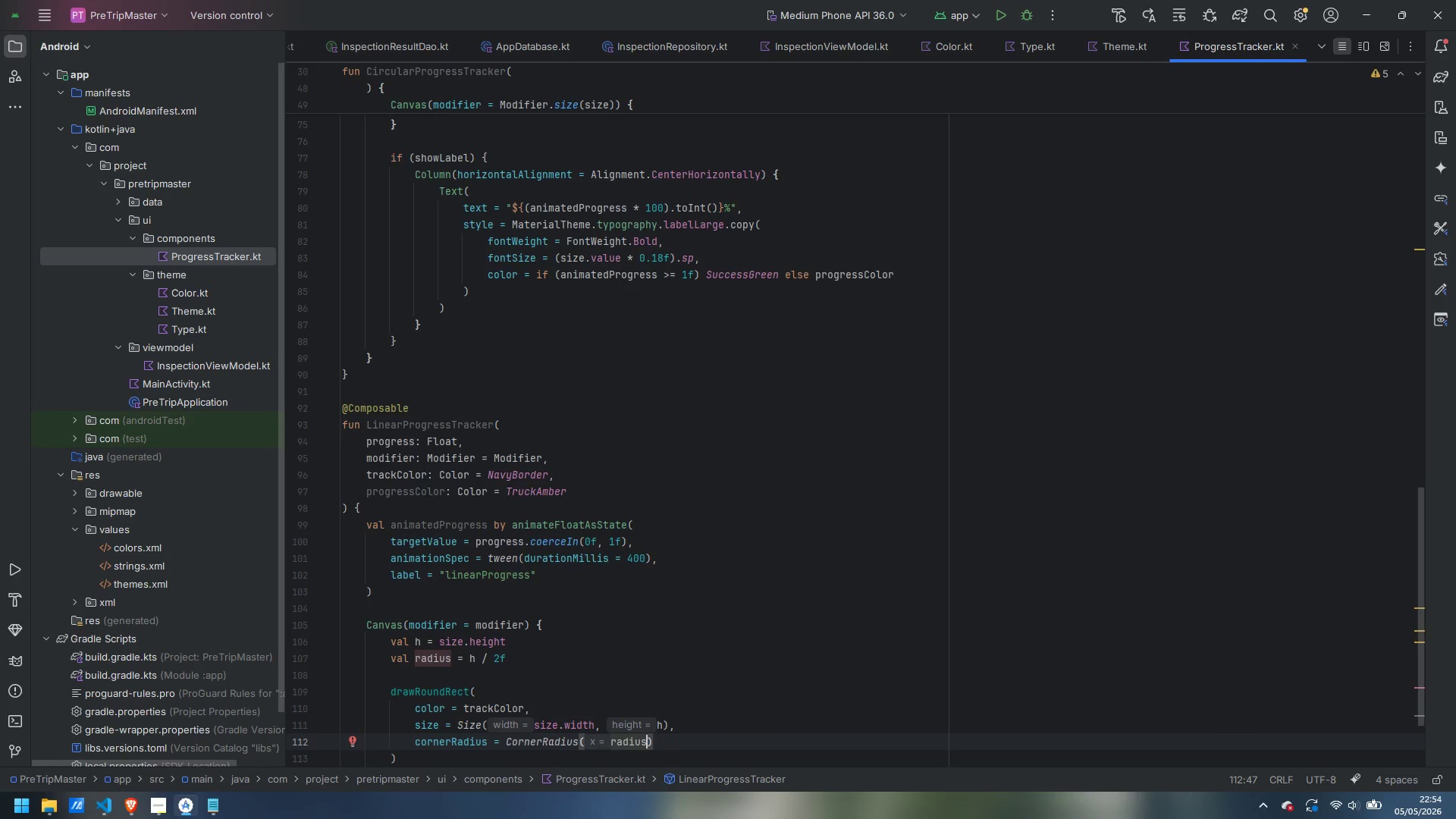 
key(ArrowDown)
 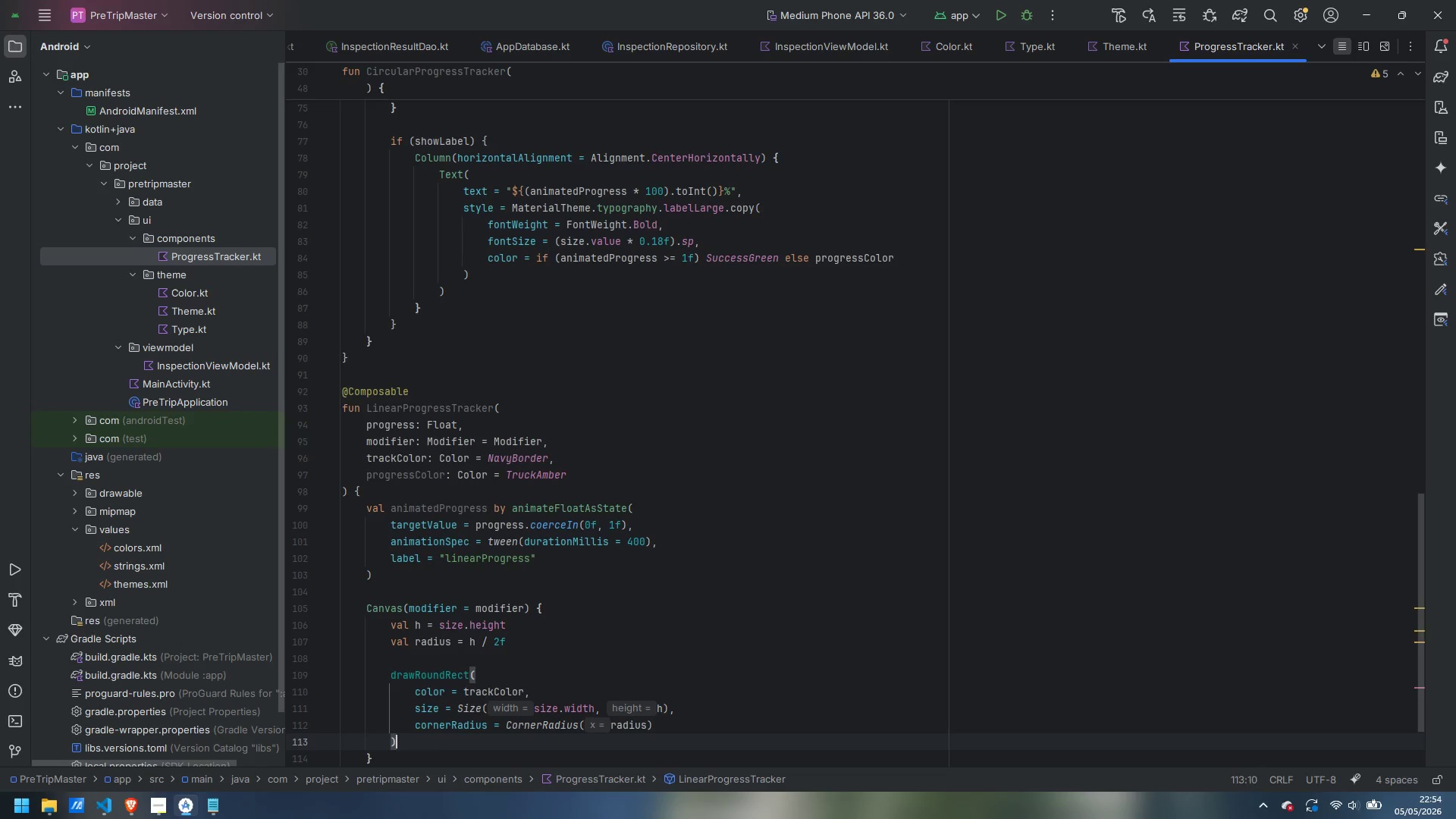 
key(Enter)
 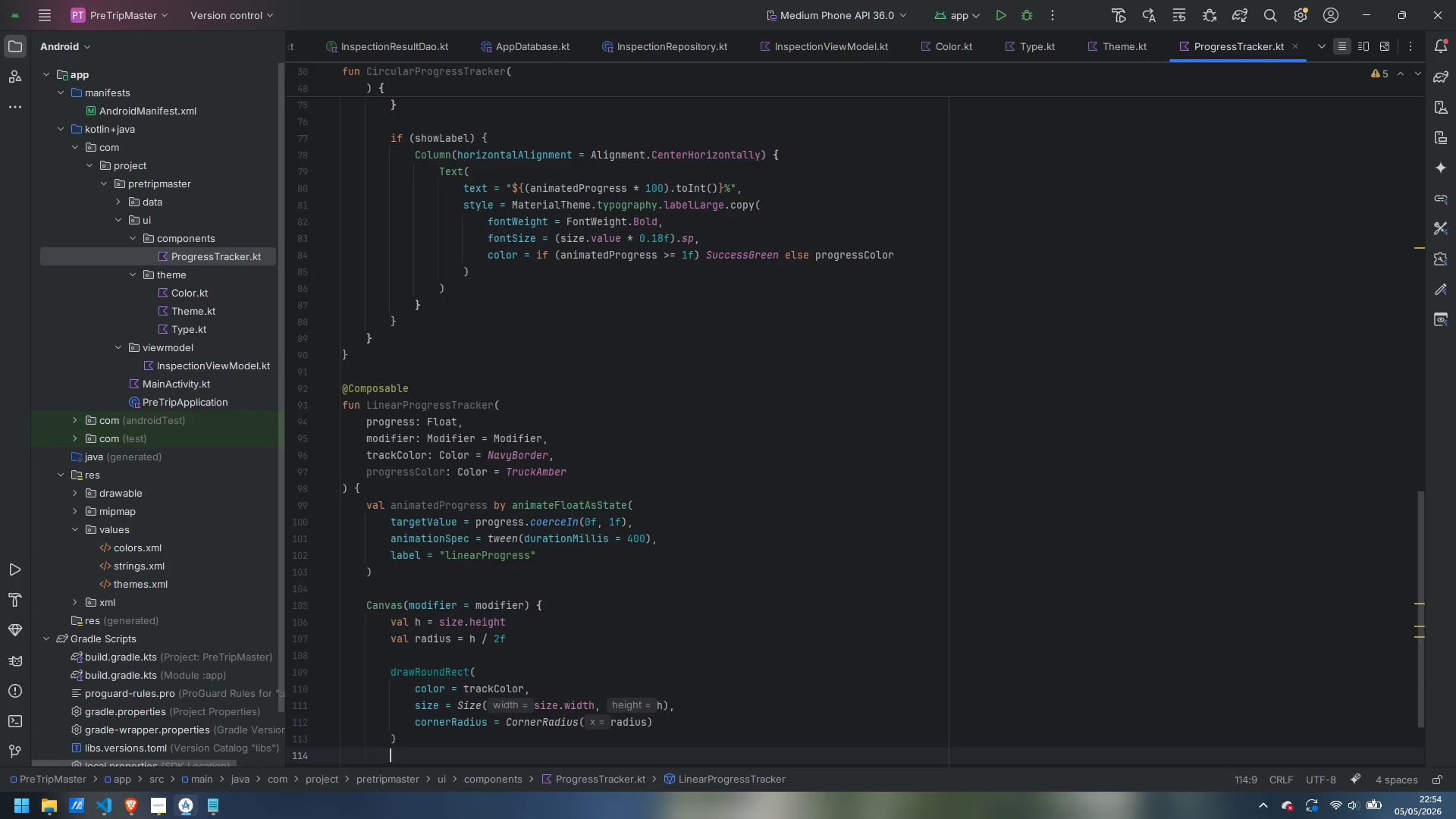 
key(Enter)
 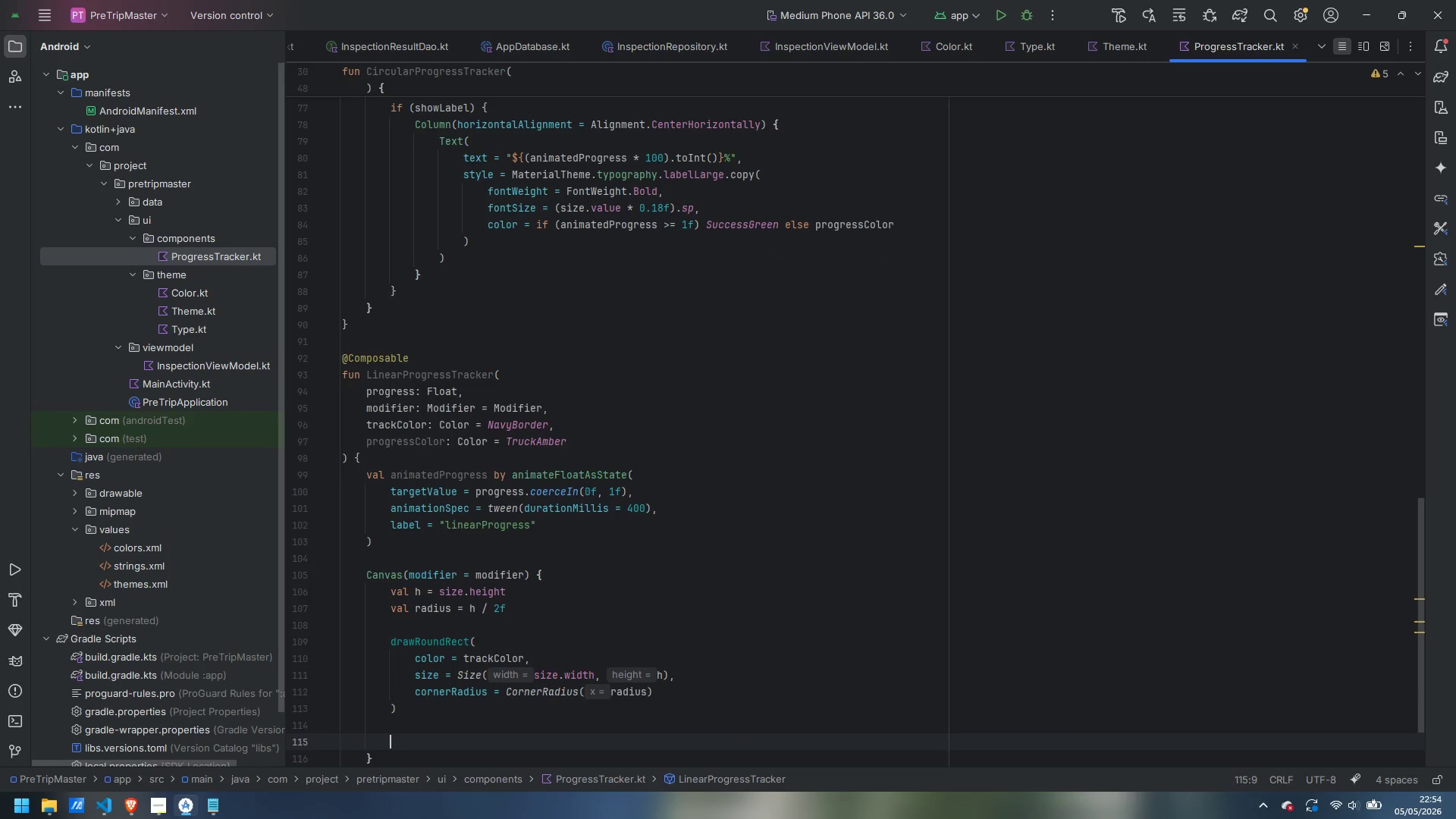 
type(if (animat)
 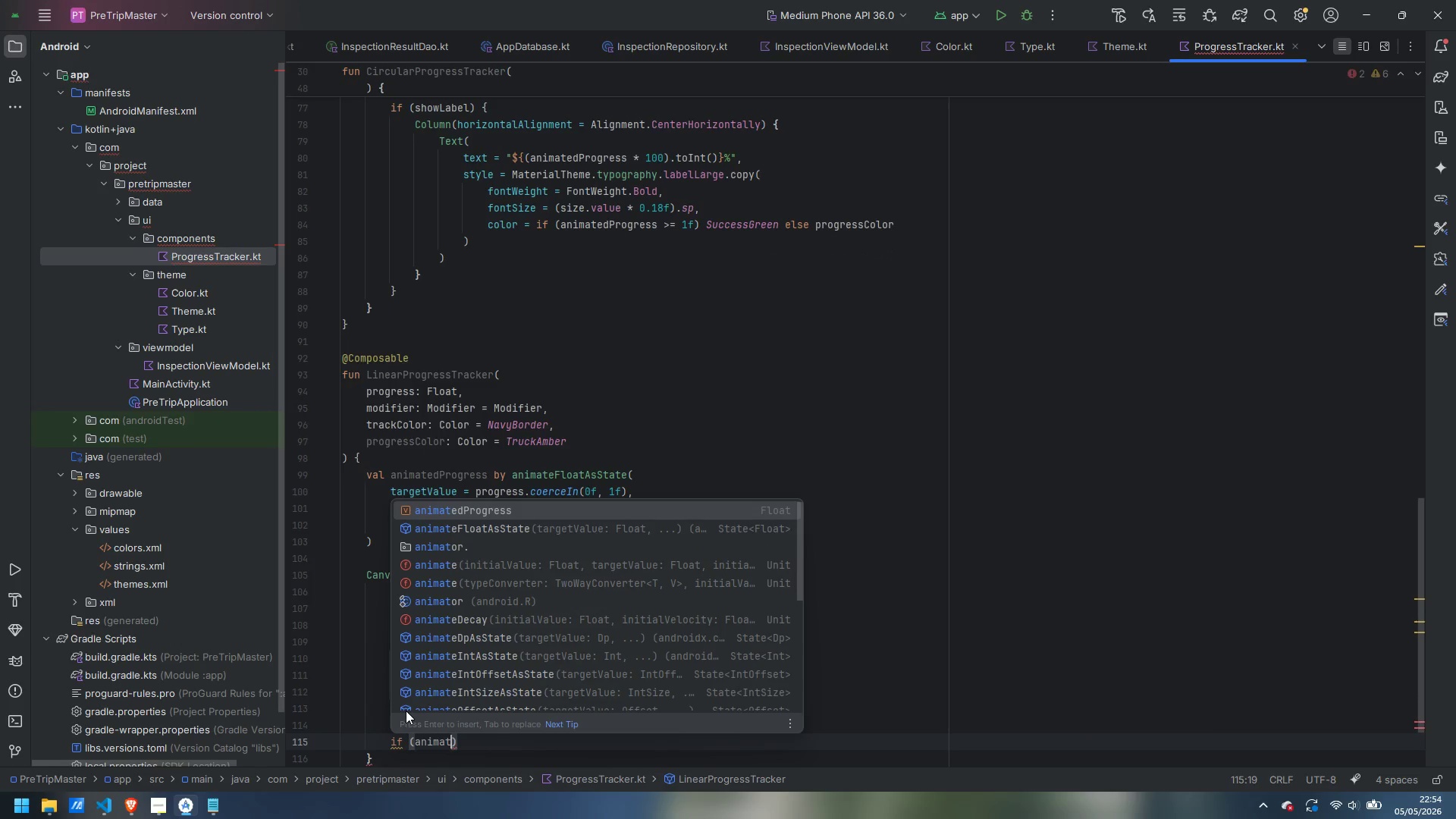 
key(Enter)
 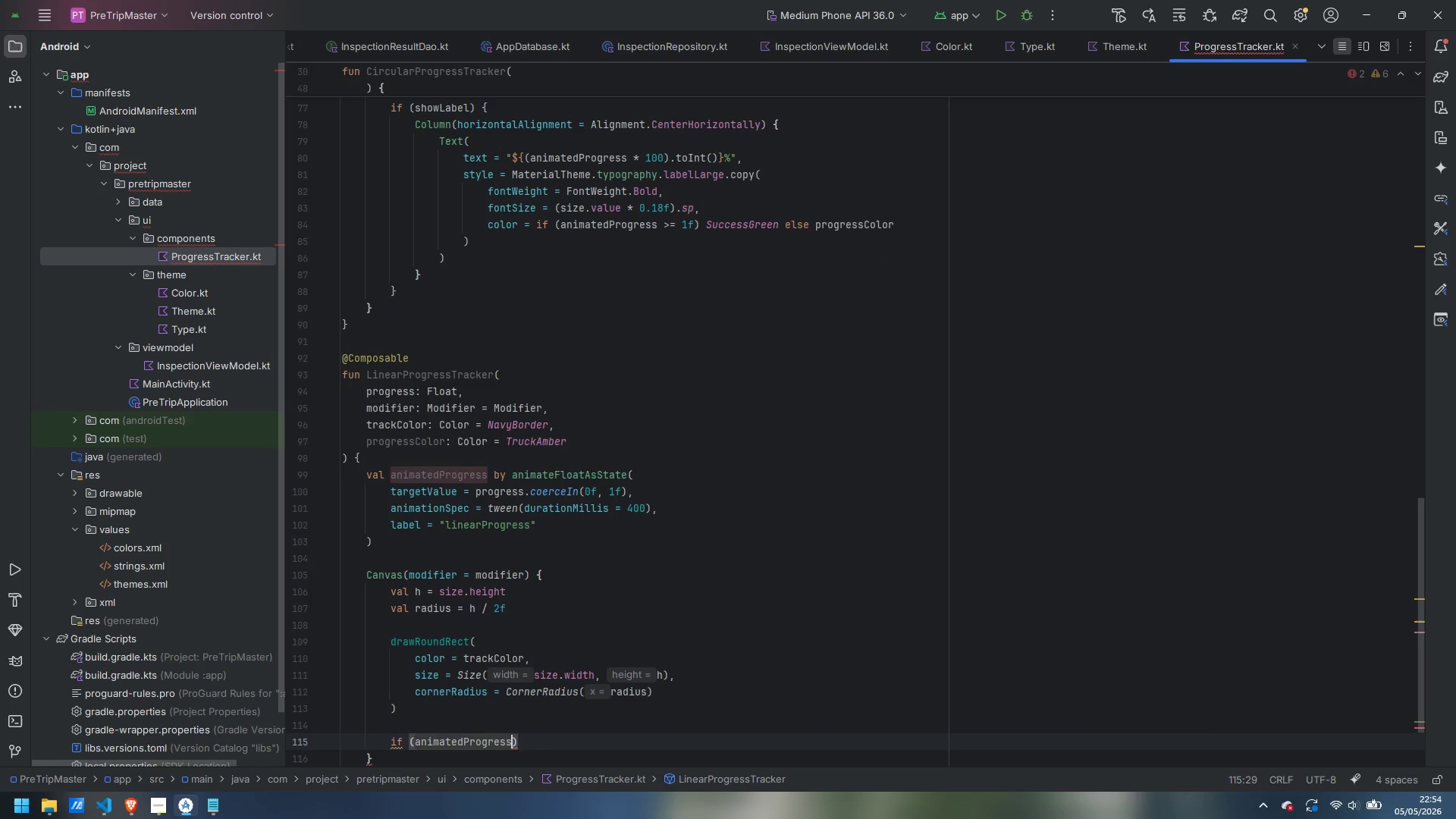 
type( > 0f)
 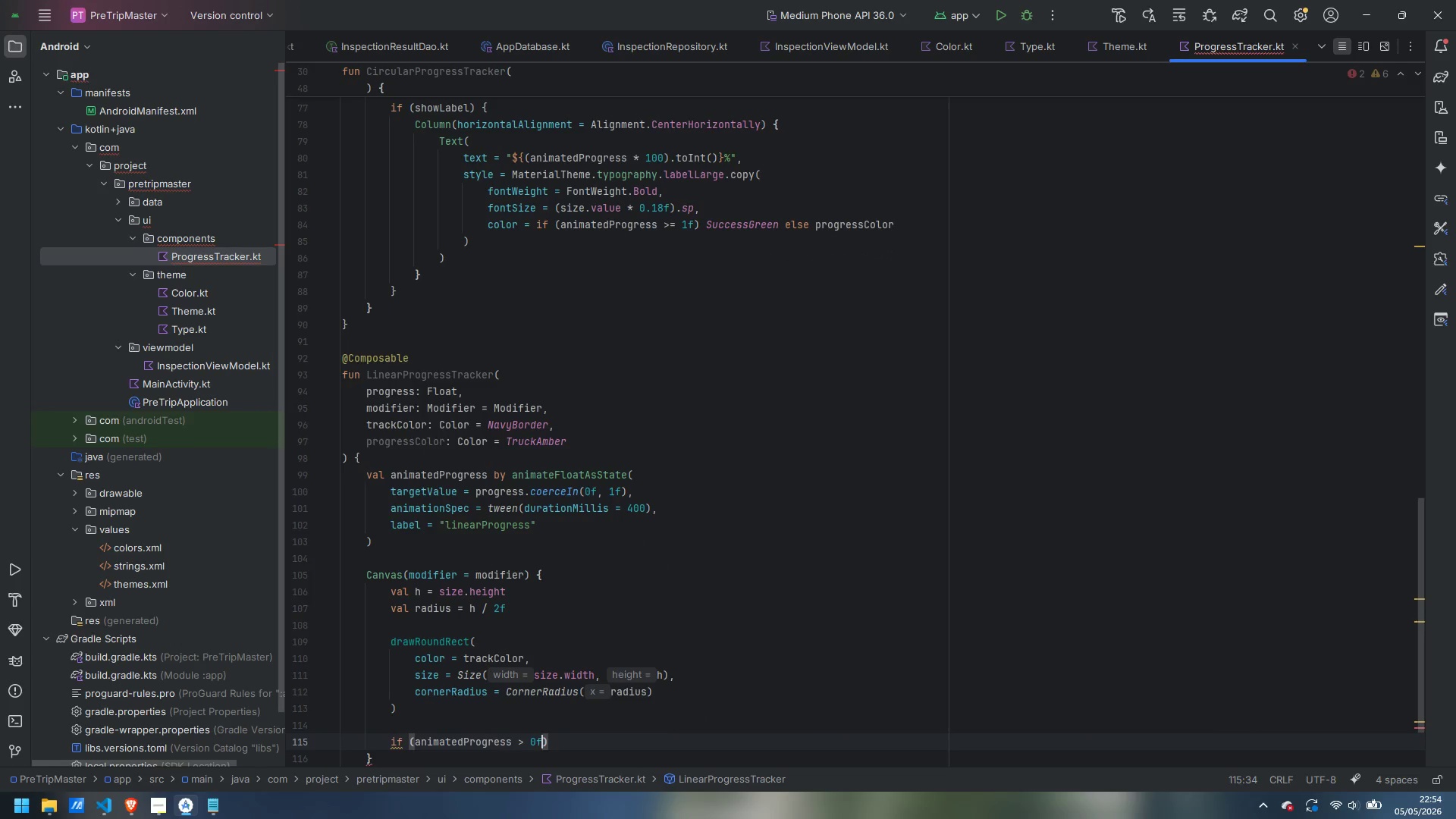 
key(ArrowRight)
 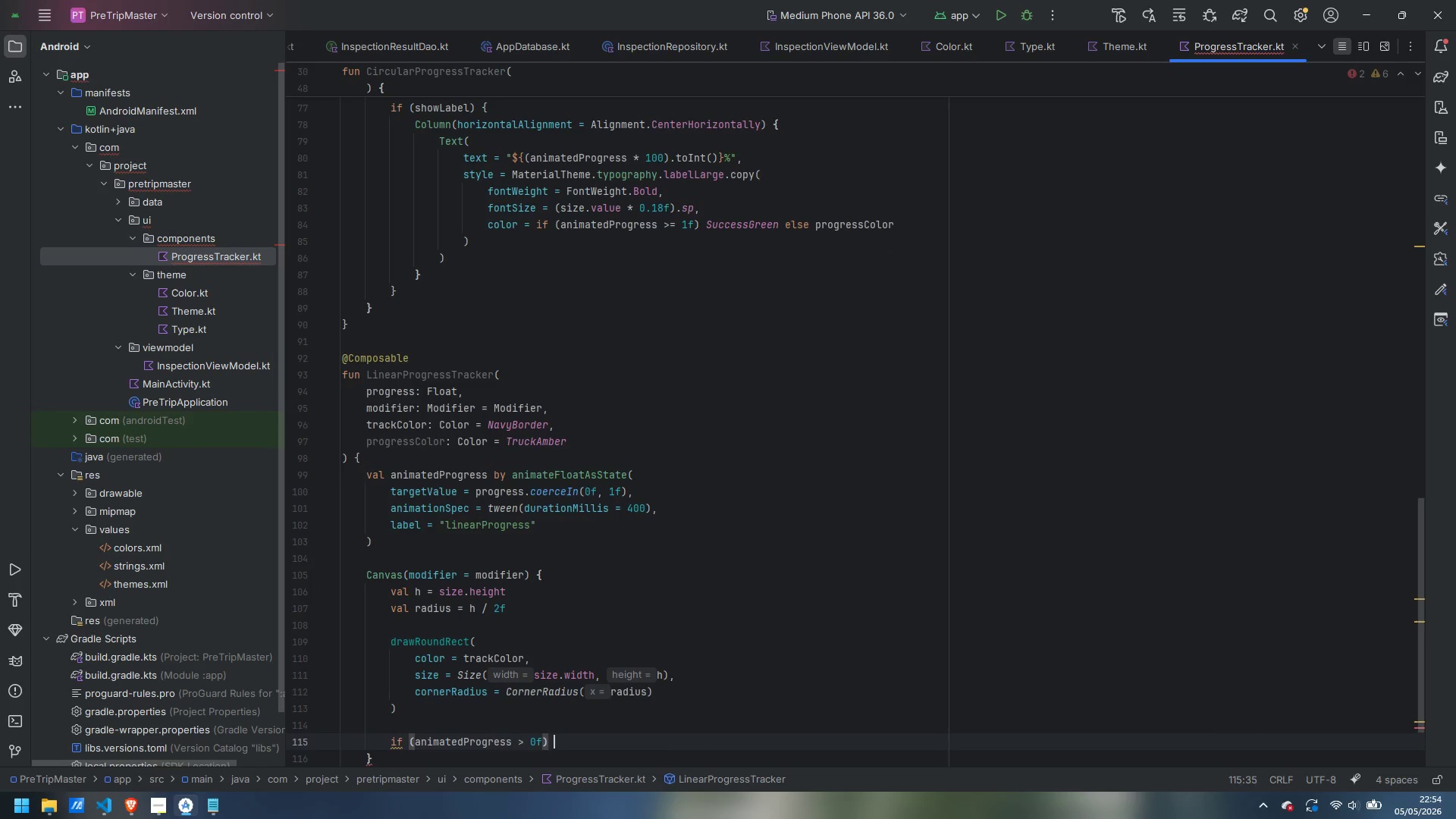 
key(Space)
 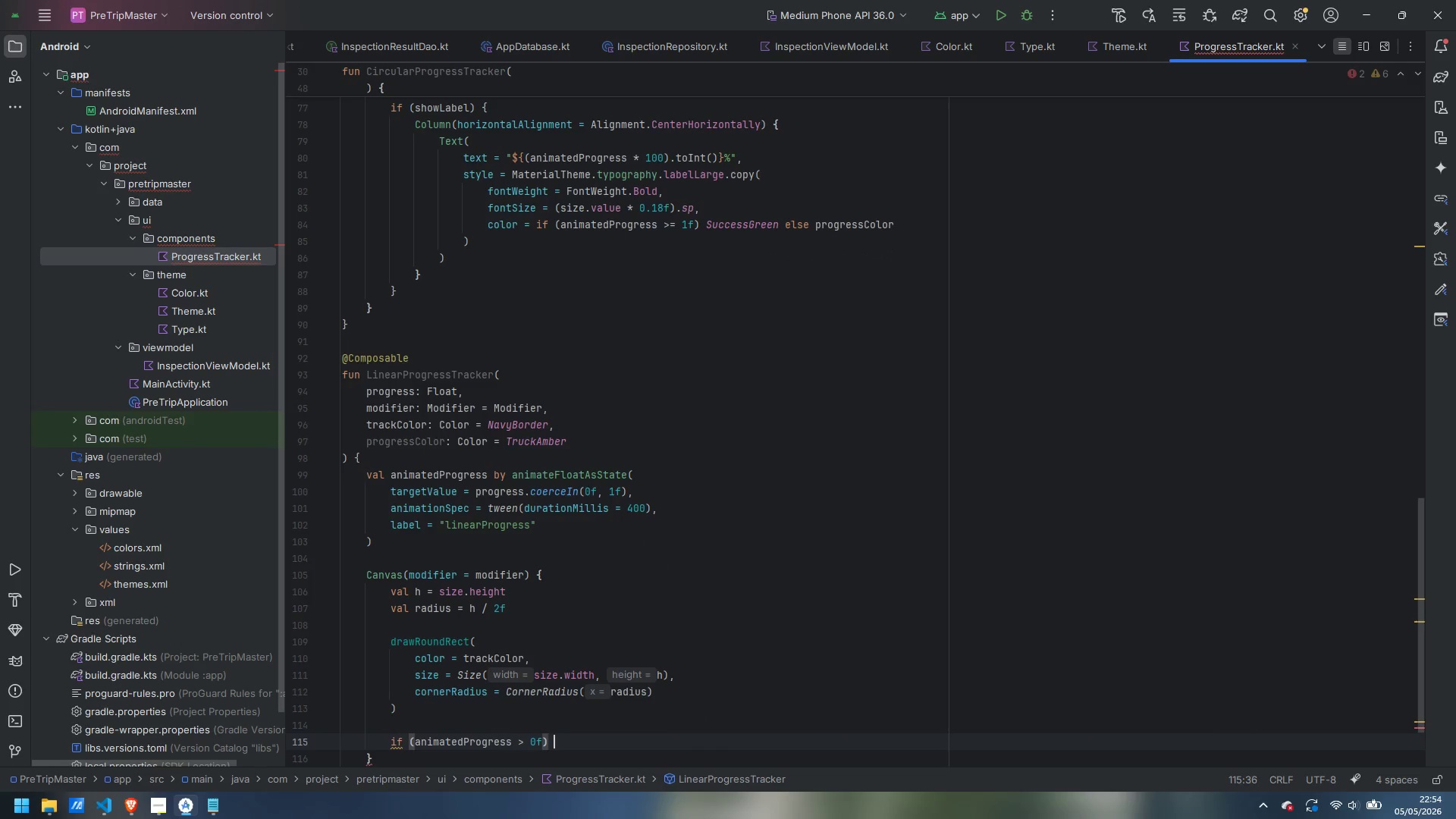 
key(Shift+ShiftLeft)
 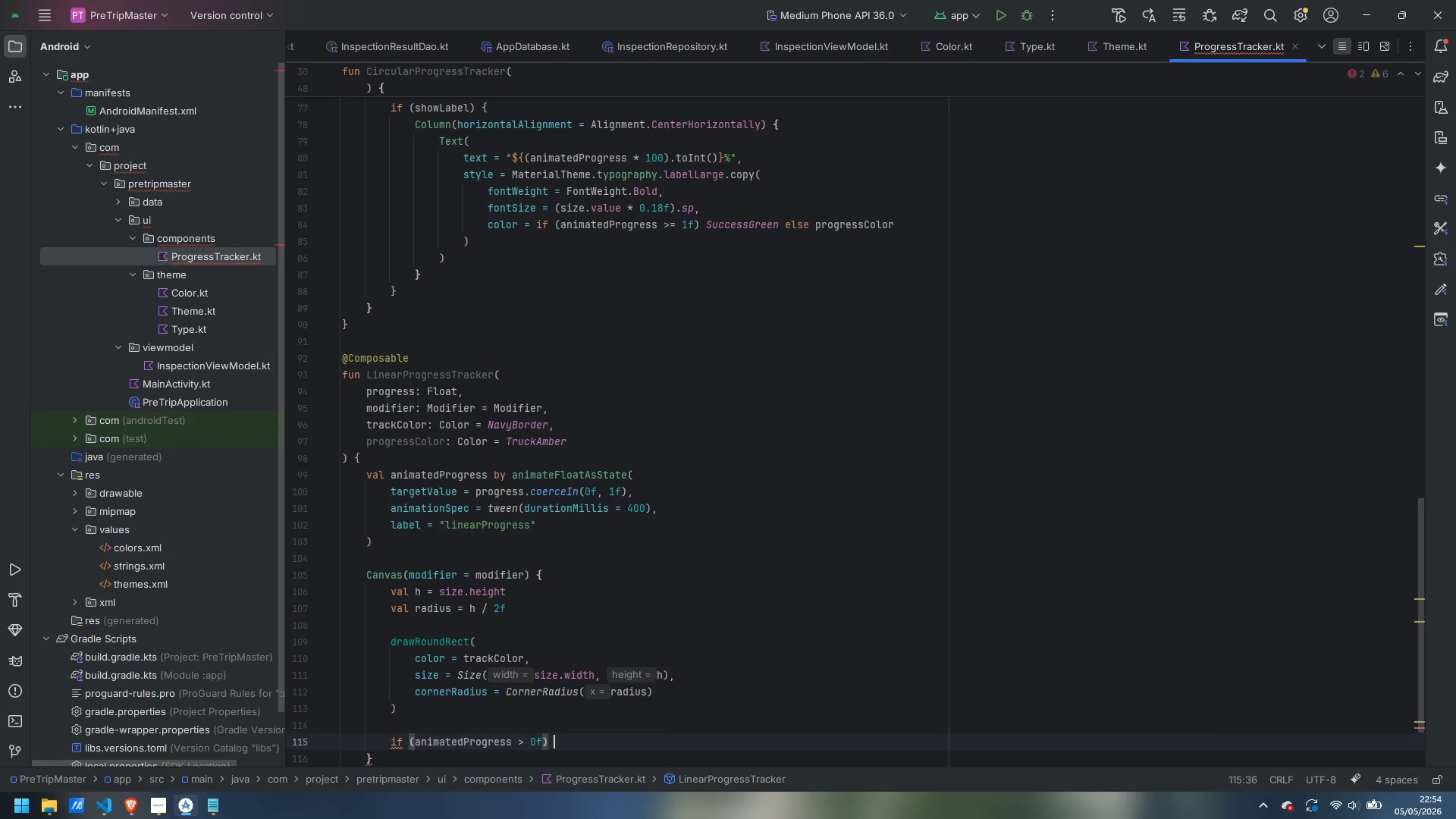 
key(Shift+BracketLeft)
 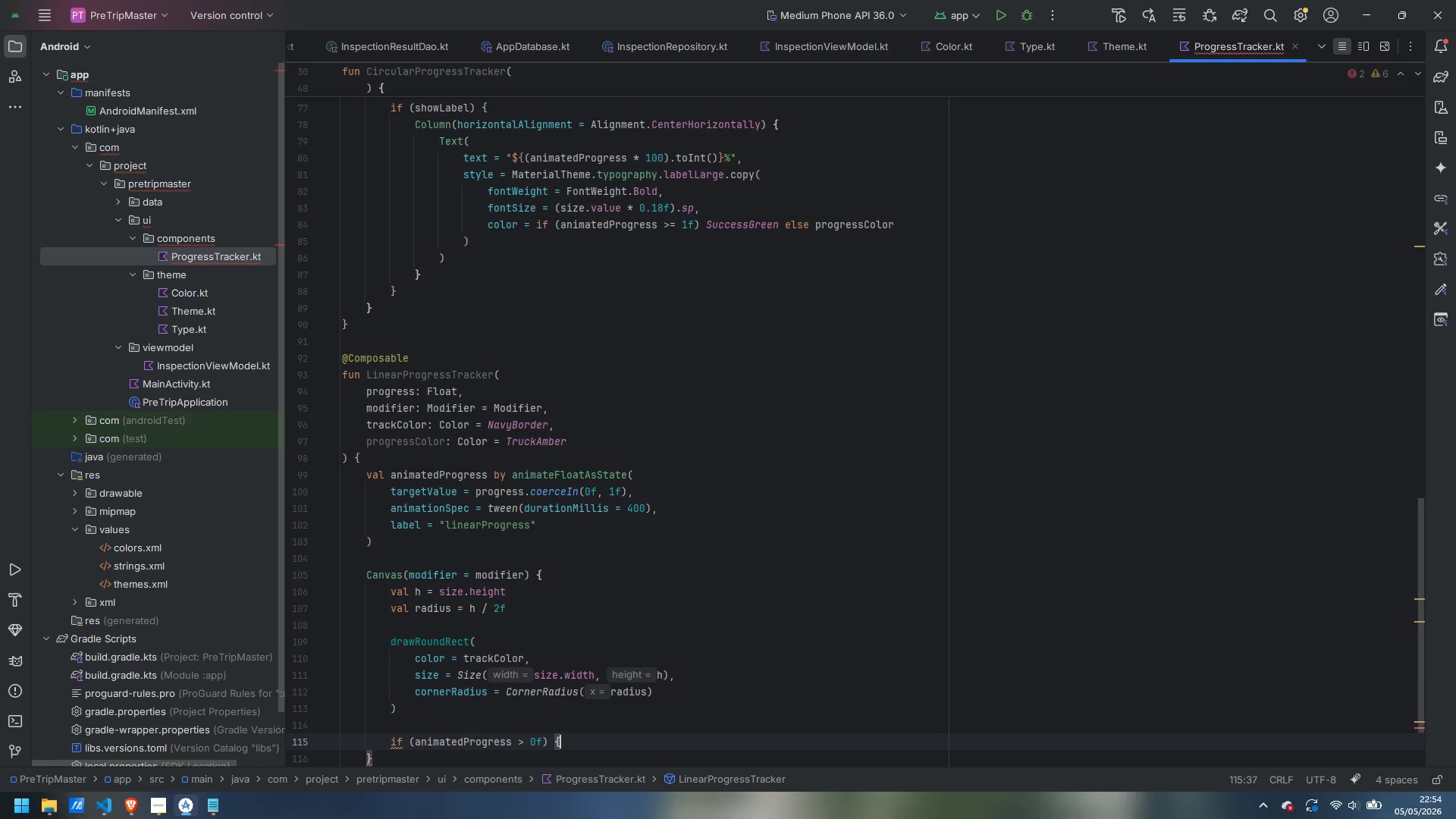 
key(Enter)
 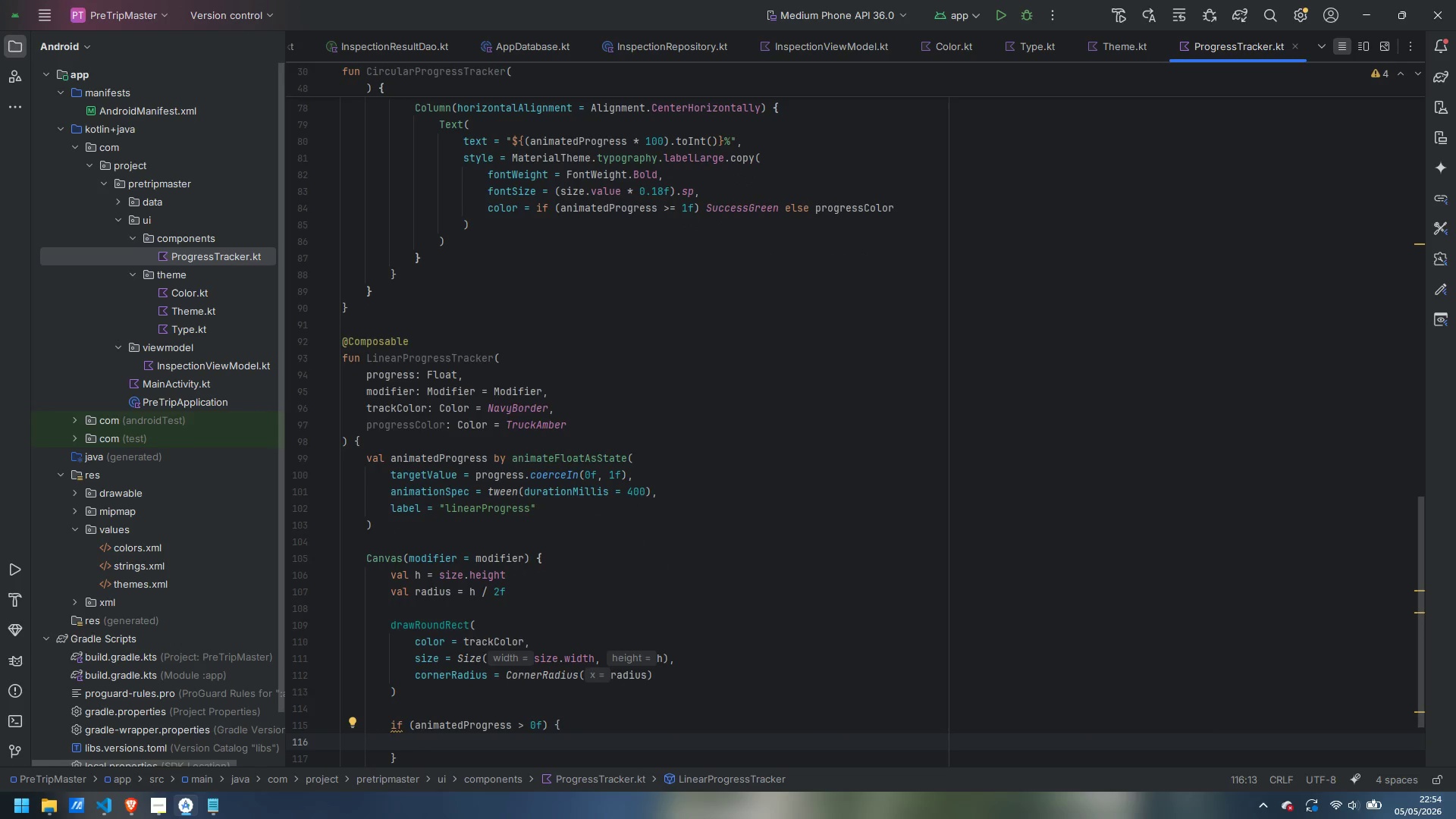 
type(drawRoundRect()
 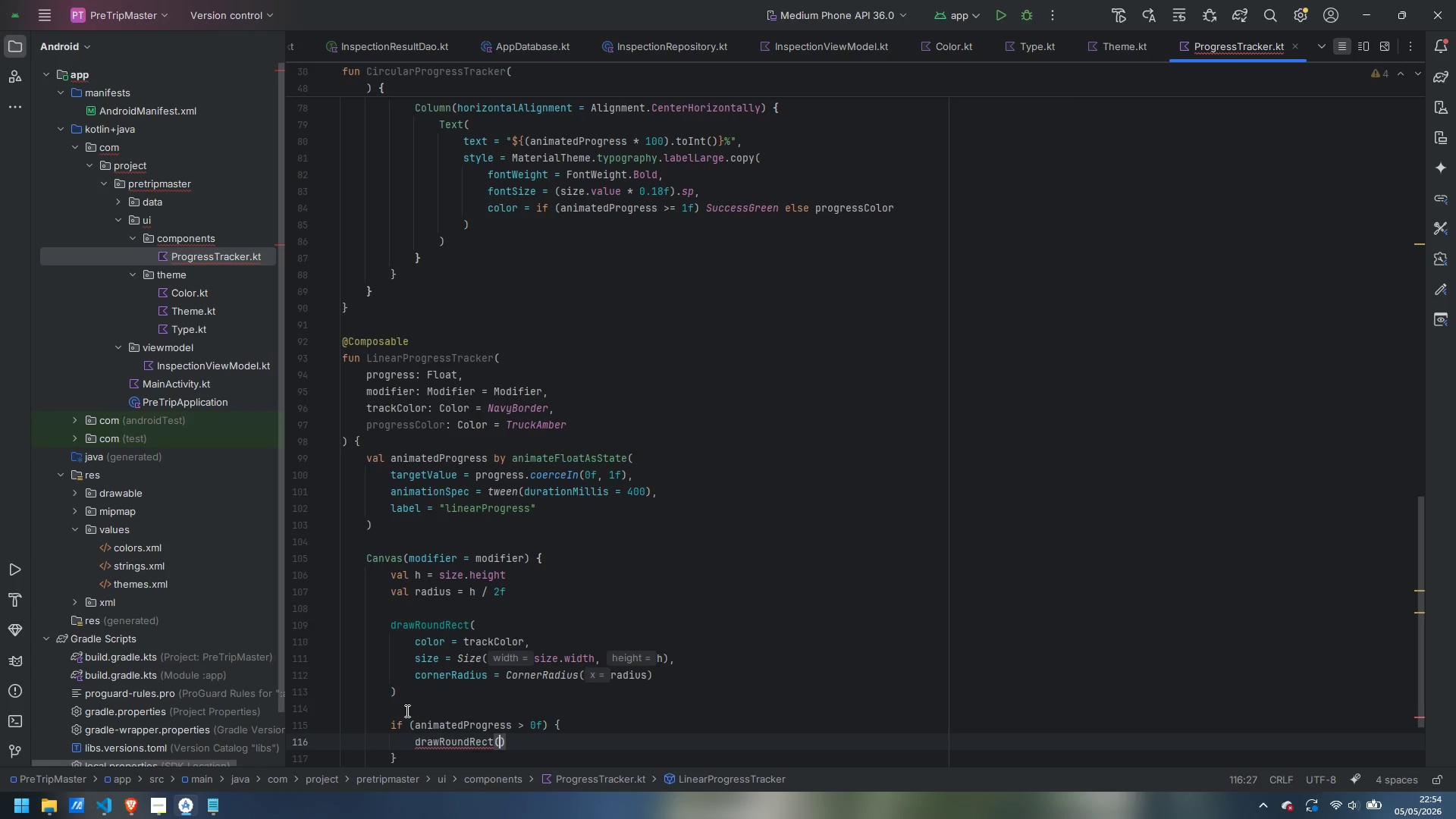 
key(Enter)
 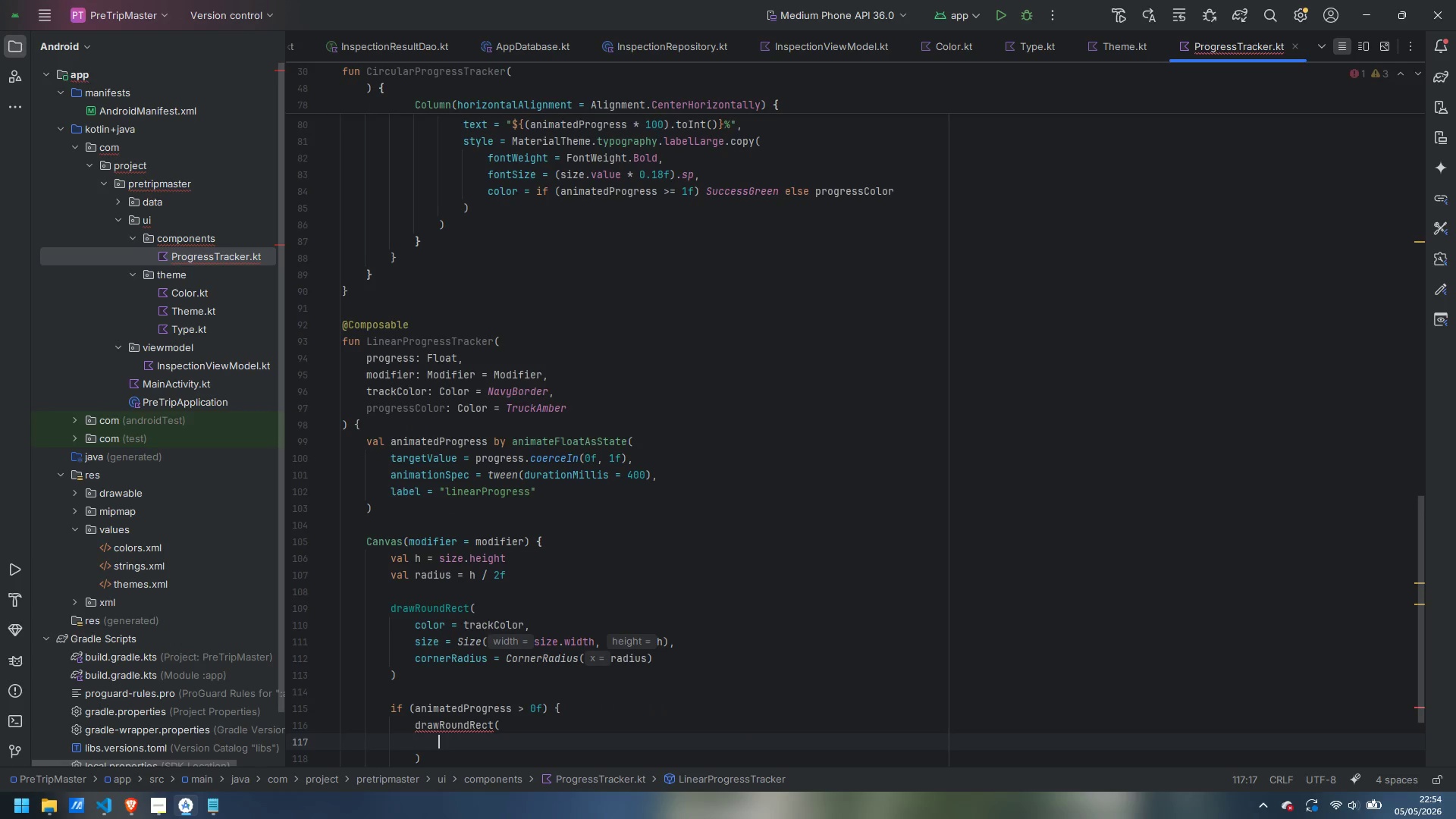 
type(color = progr)
 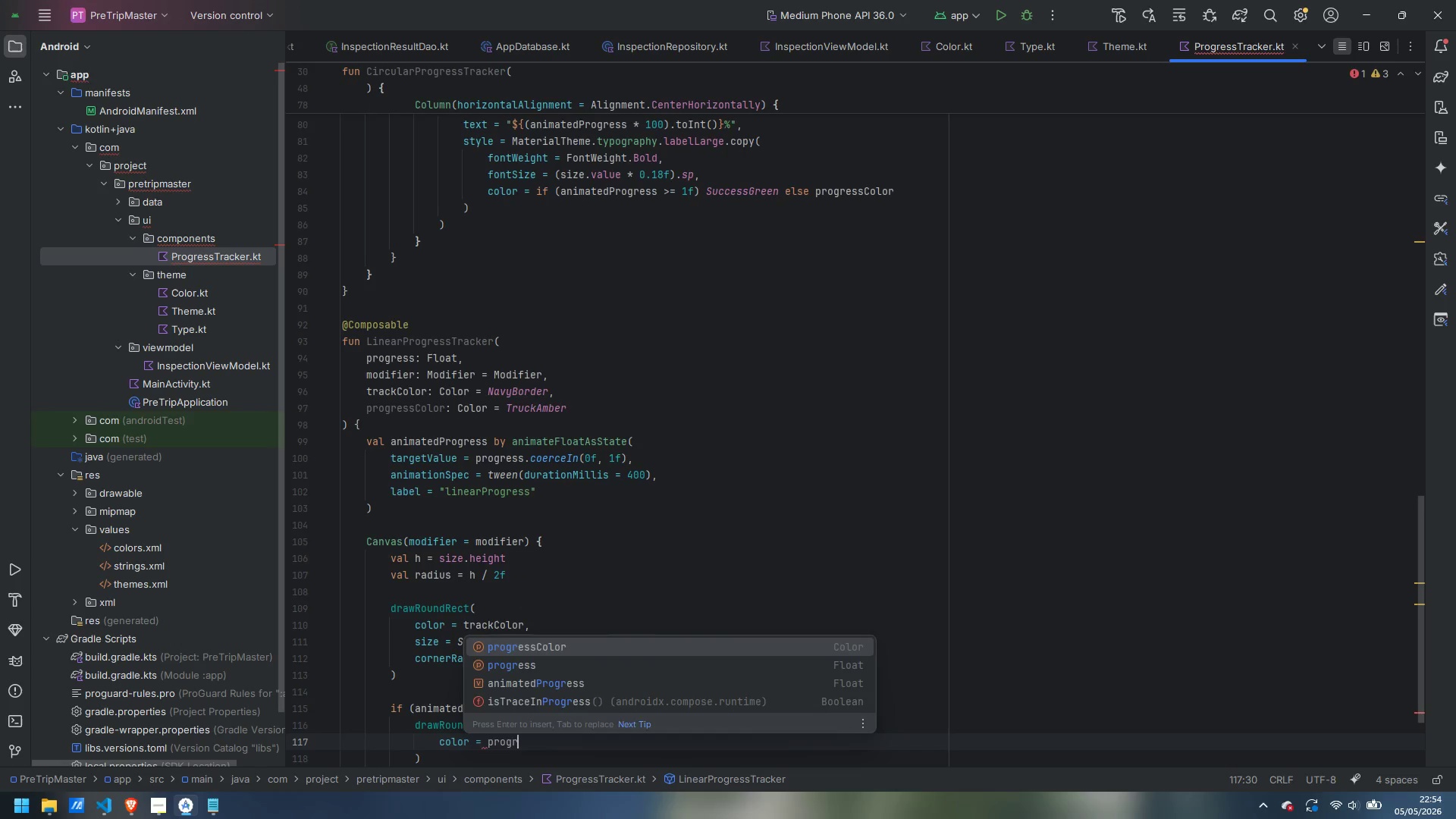 
key(Enter)
 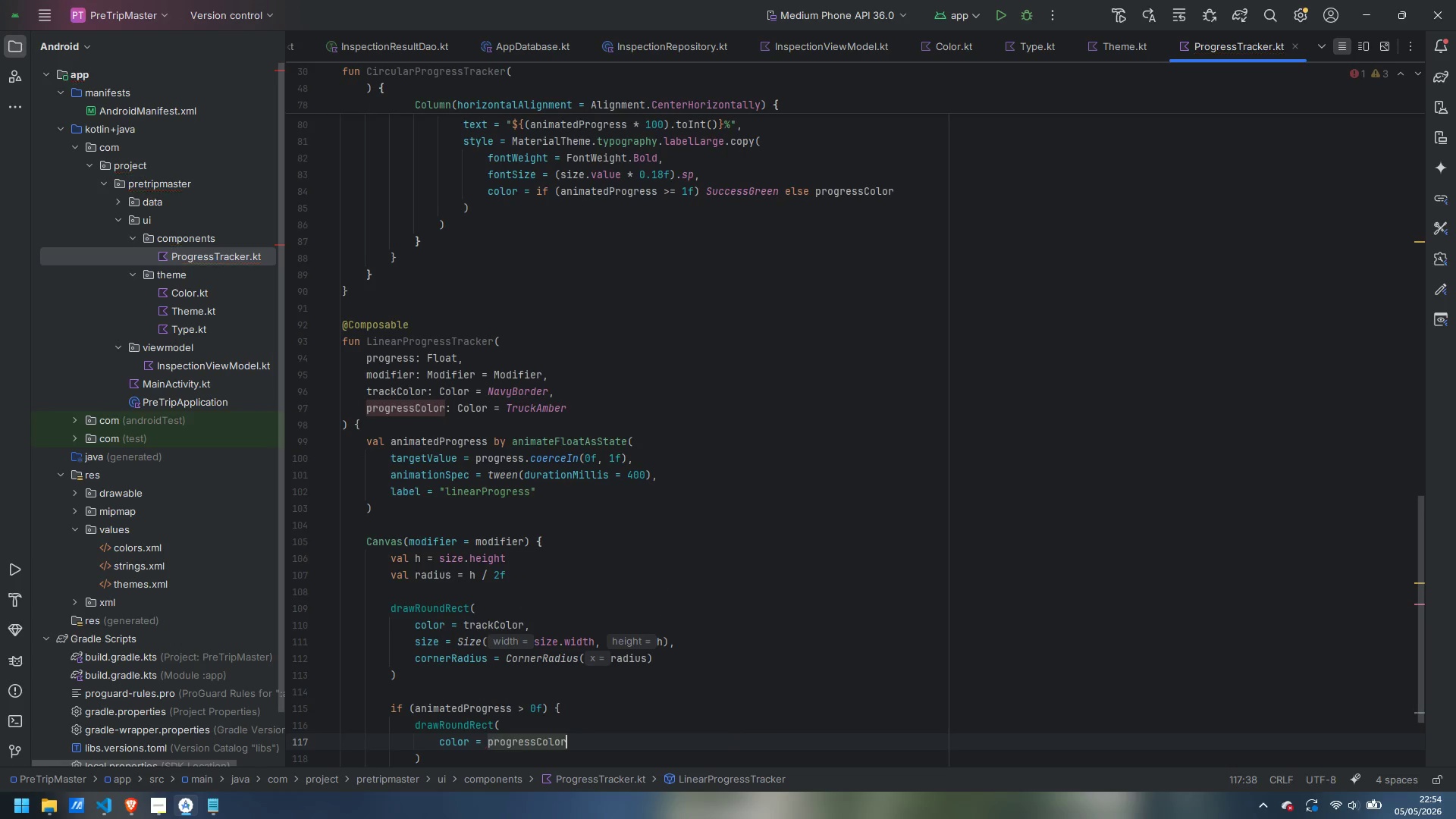 
key(Comma)
 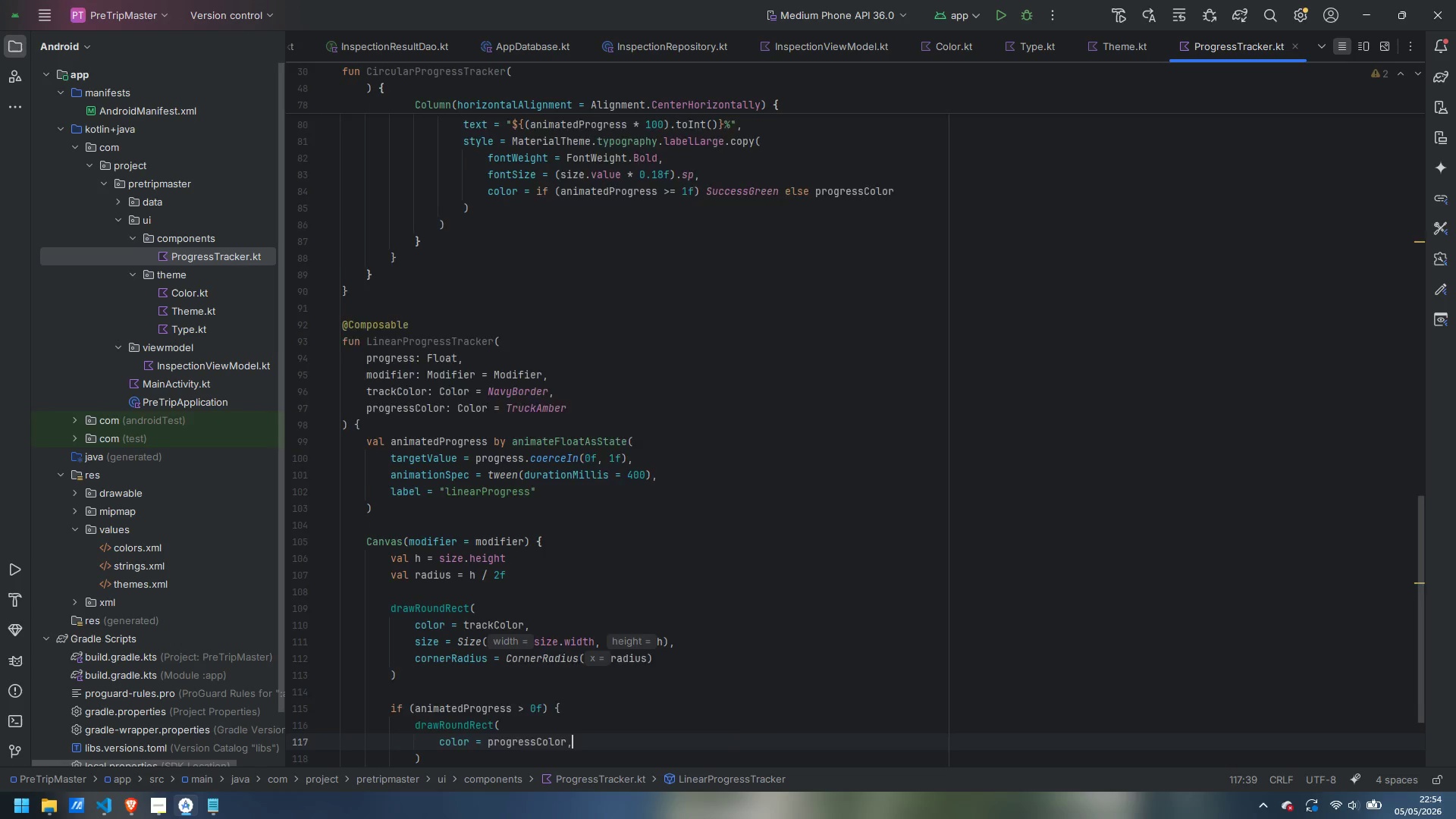 
key(Enter)
 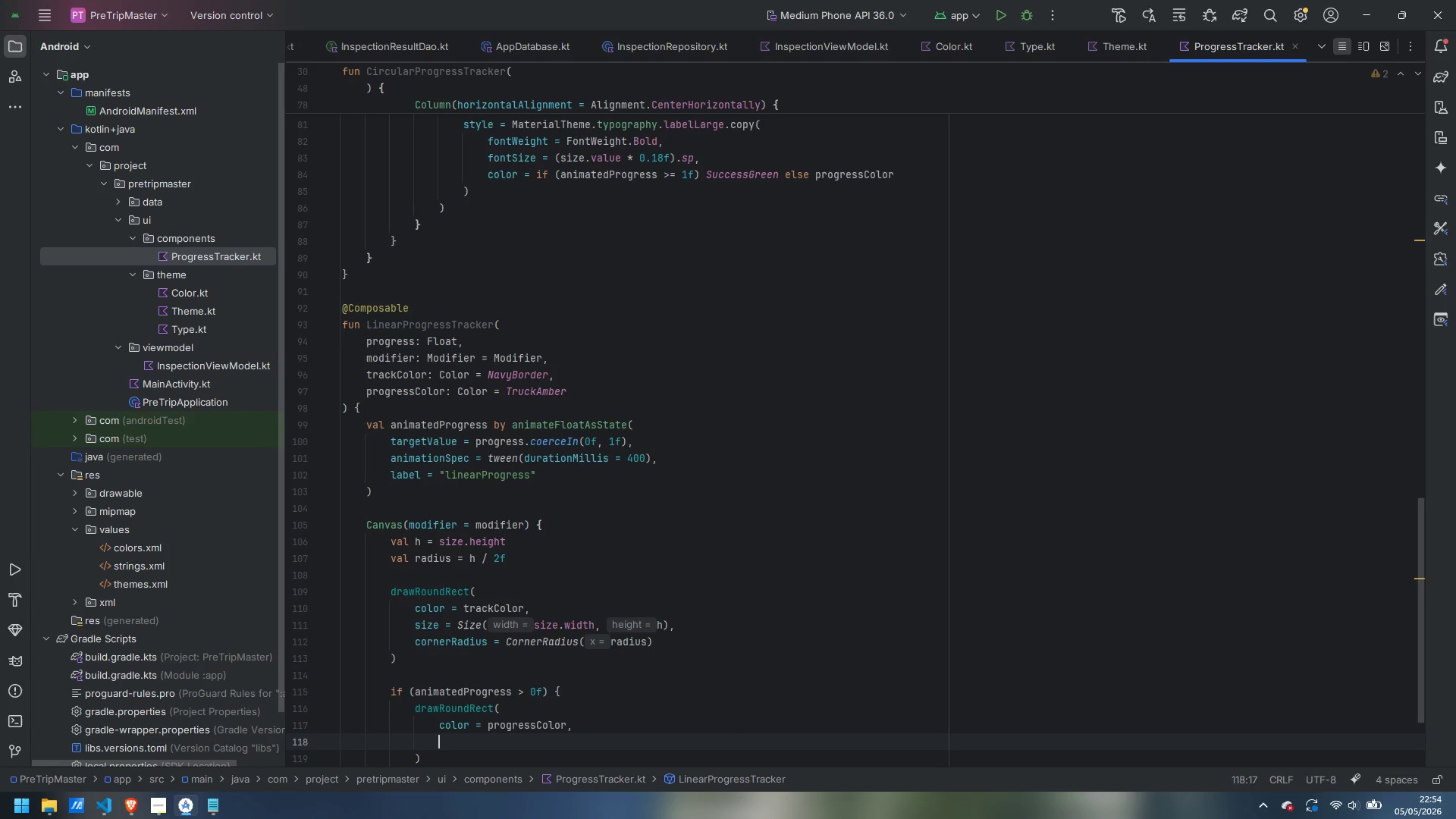 
type(size = Size(size.wi)
 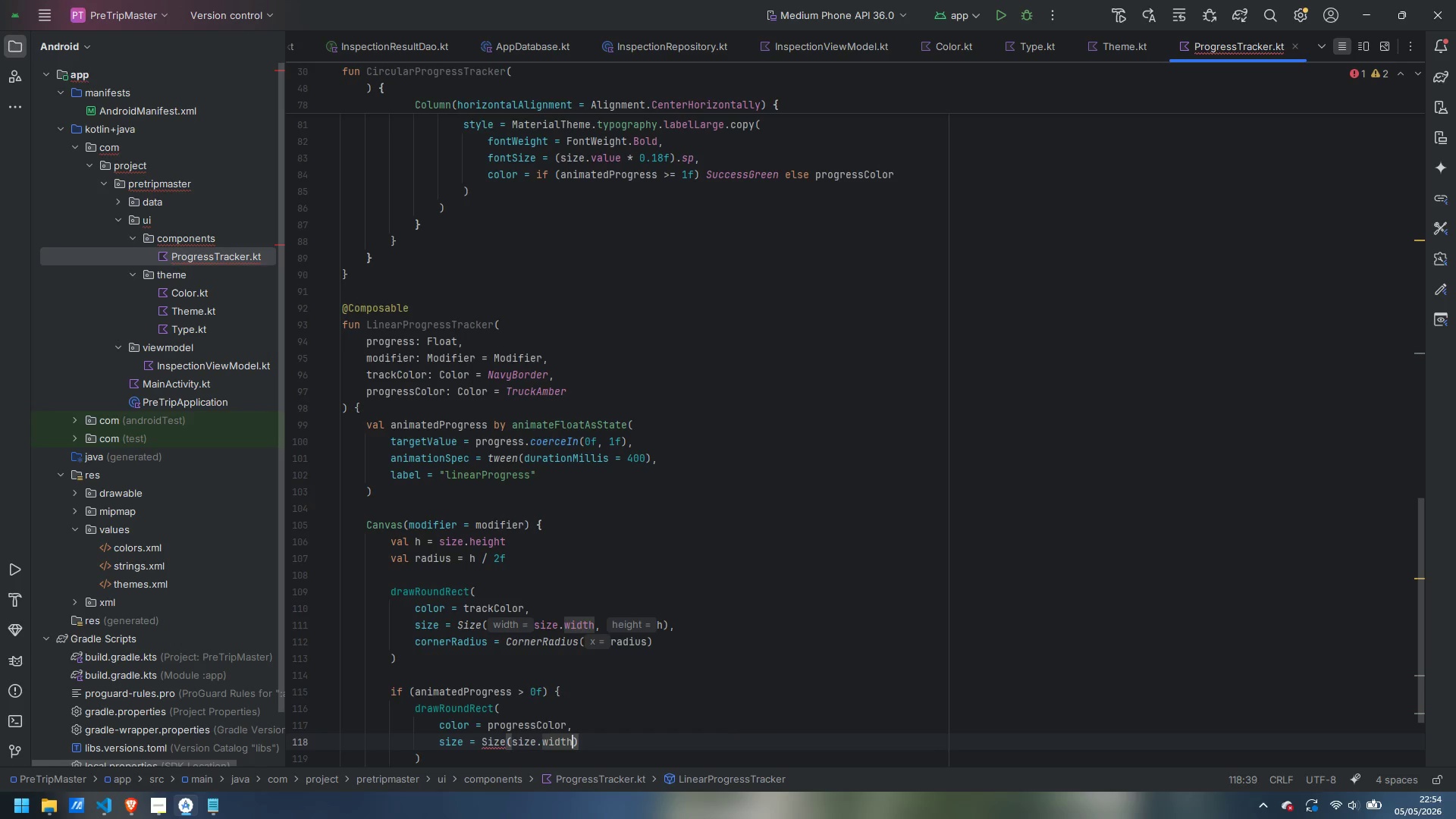 
 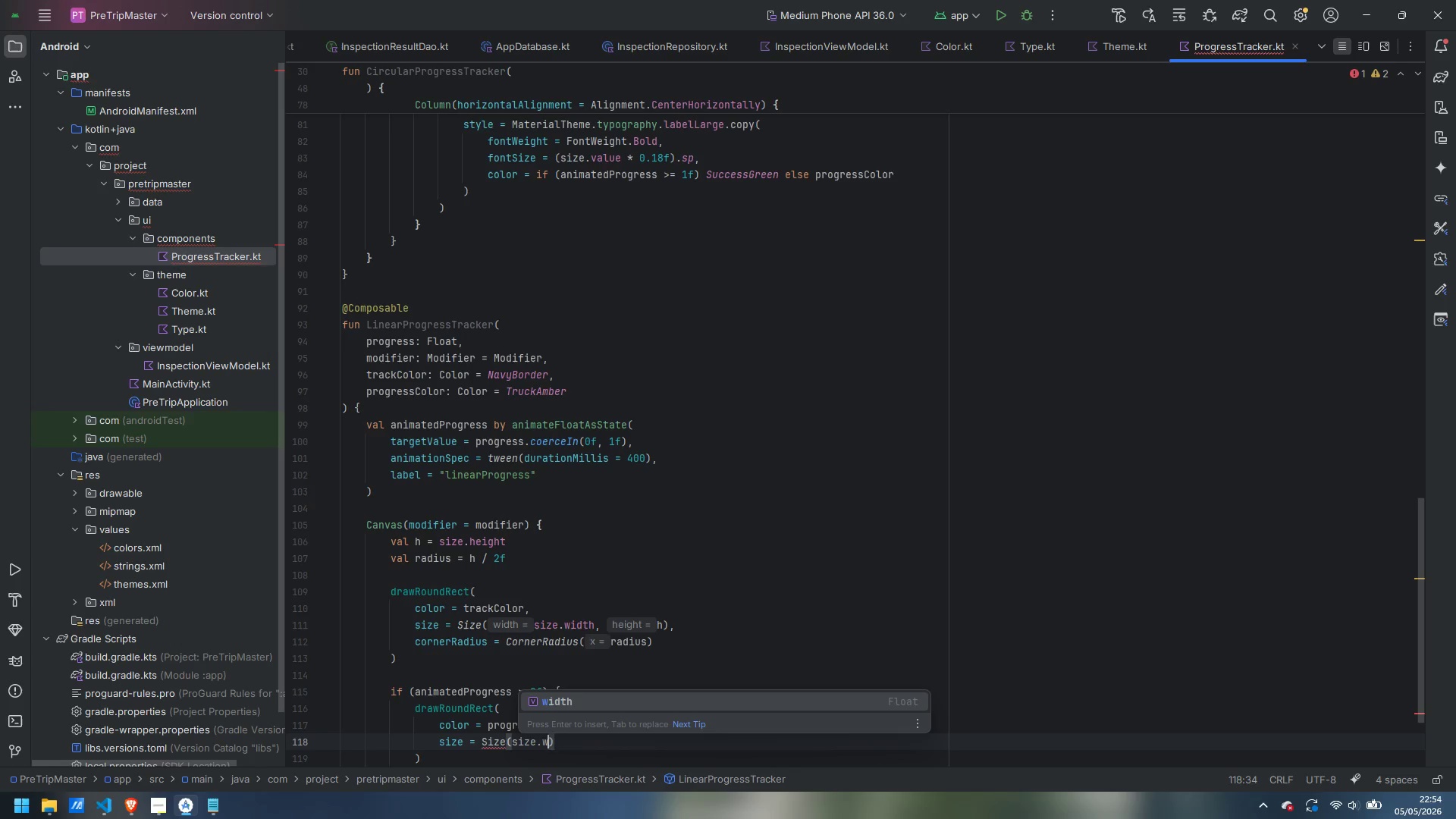 
key(Enter)
 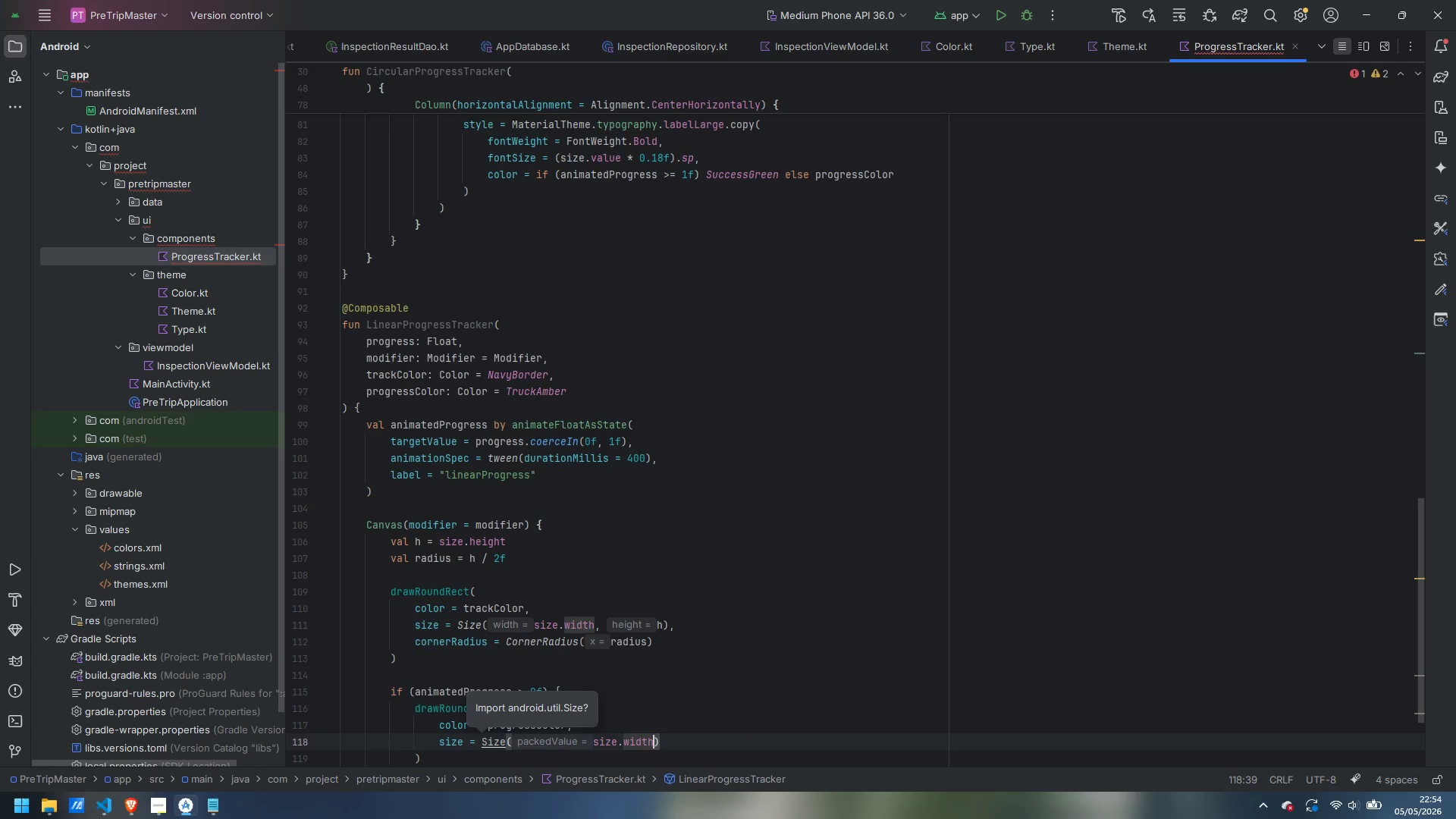 
type( * animate)
 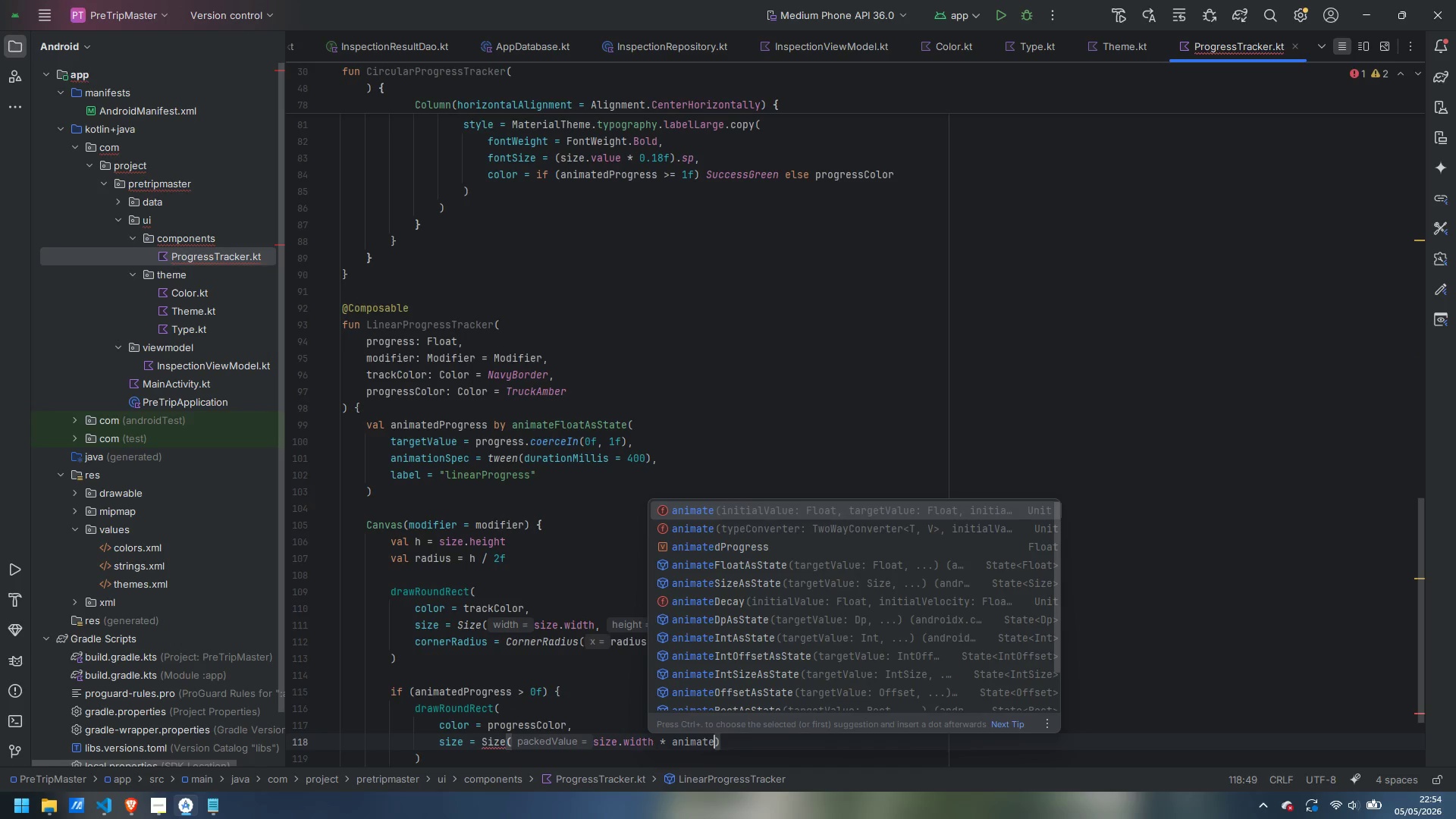 
key(ArrowDown)
 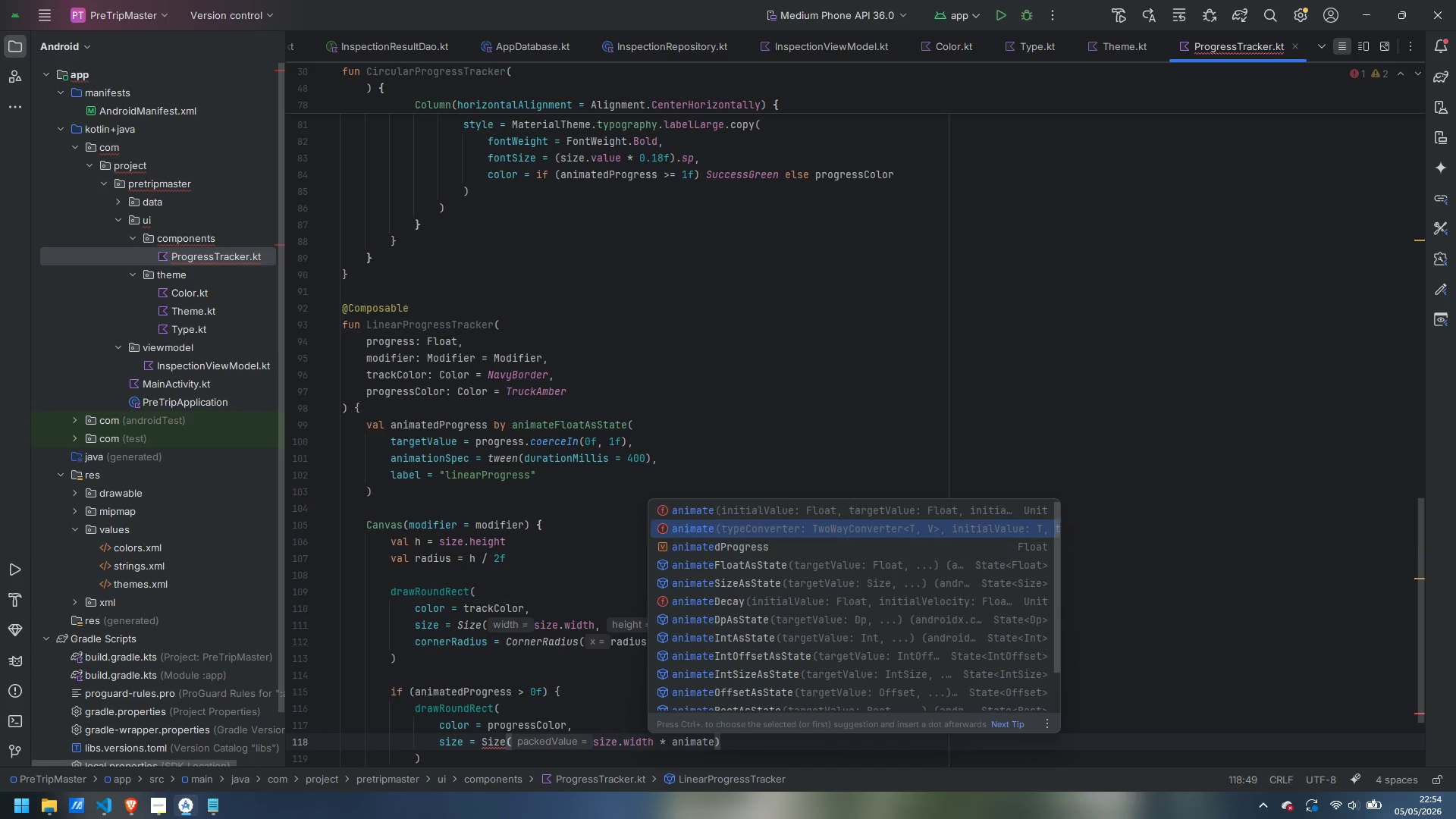 
key(ArrowDown)
 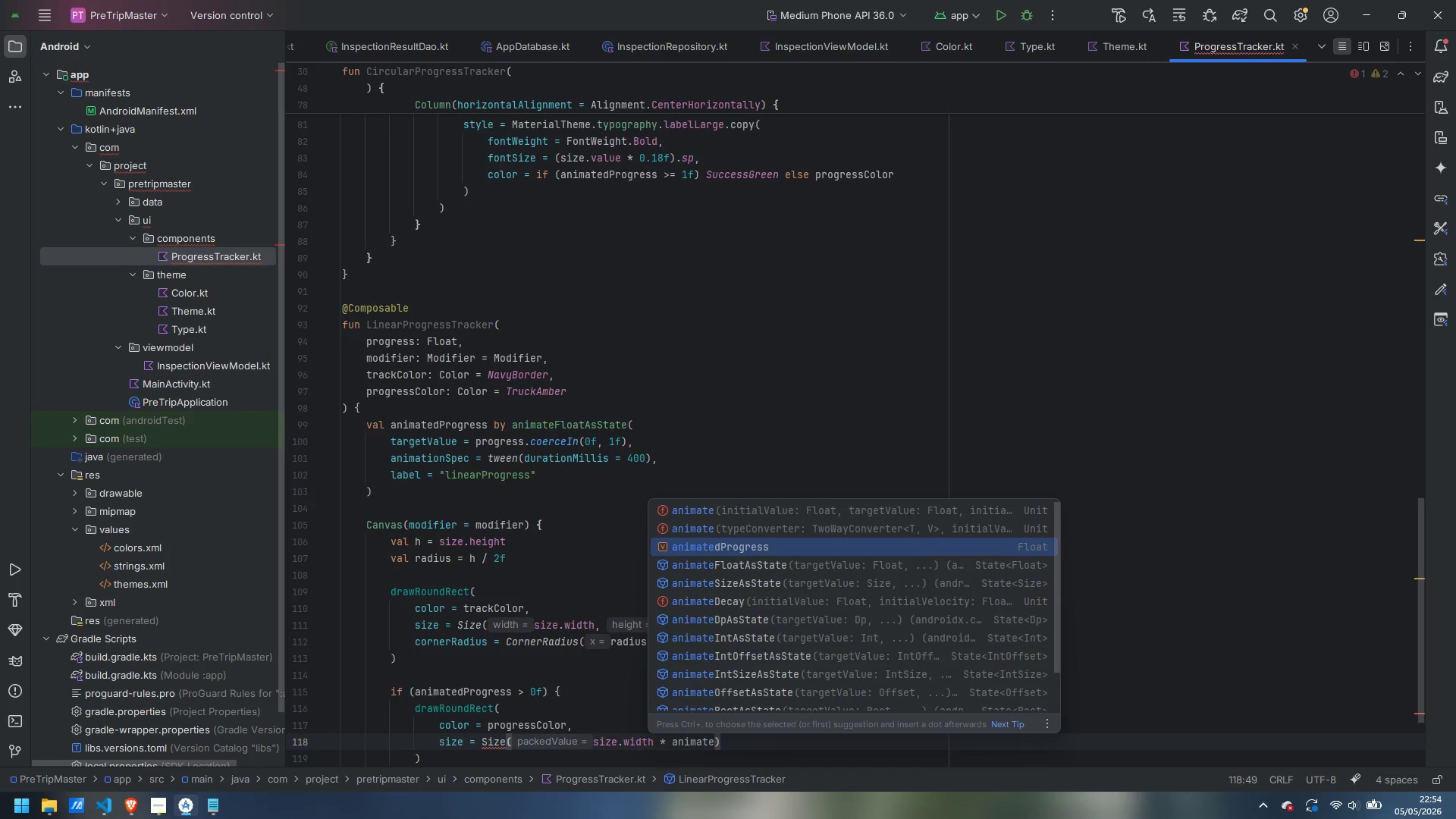 
key(Enter)
 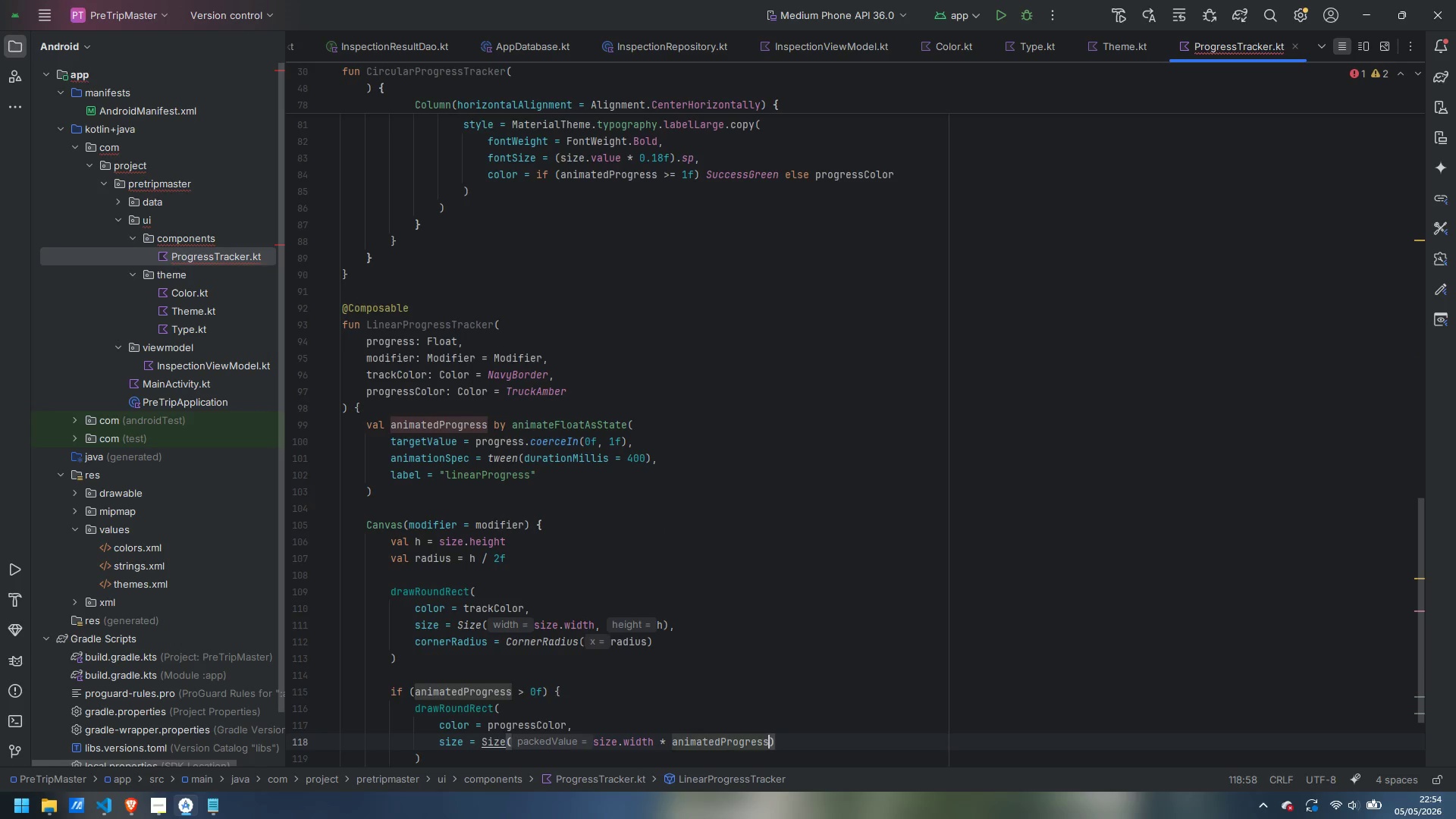 
key(Comma)
 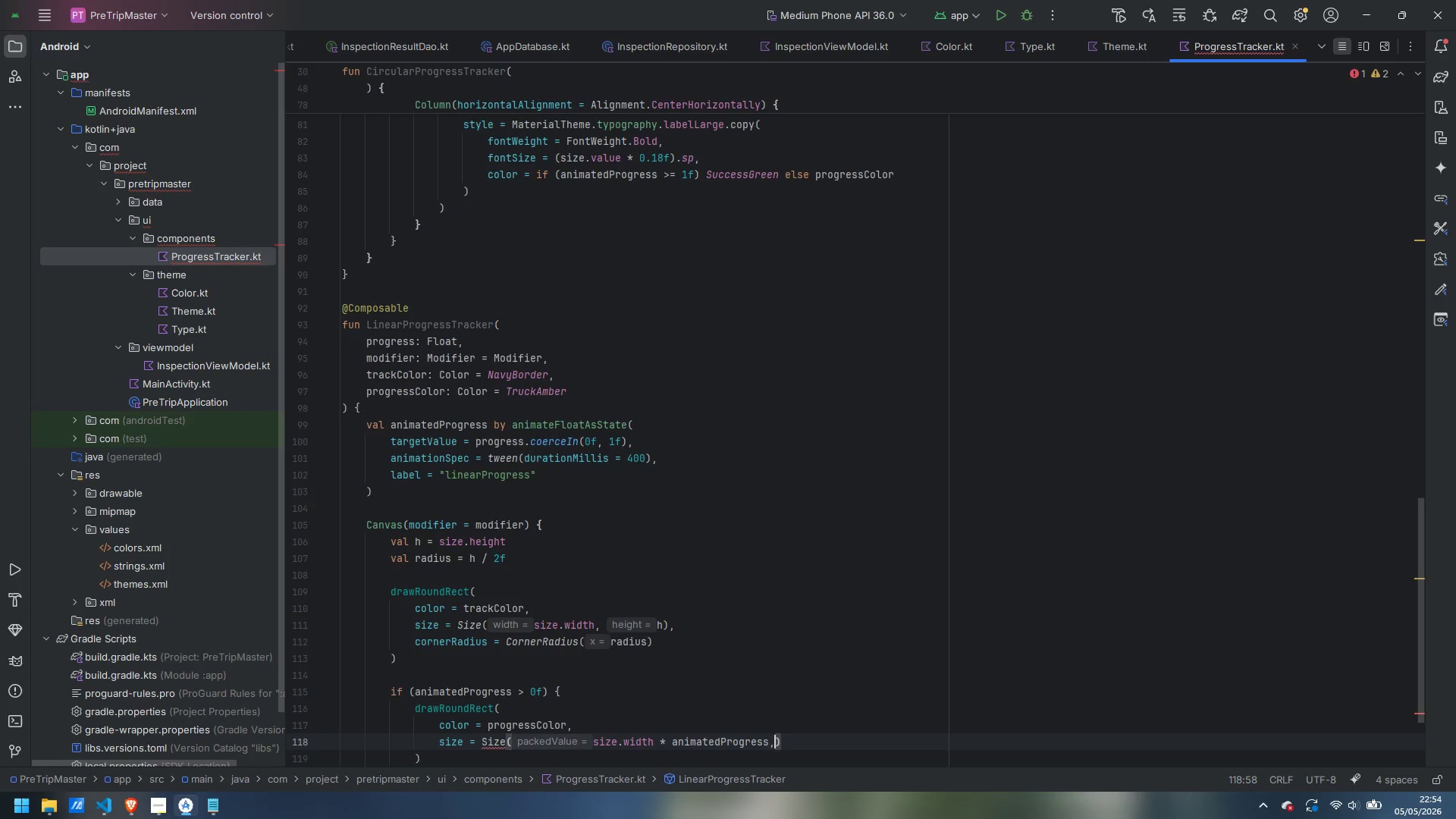 
key(Space)
 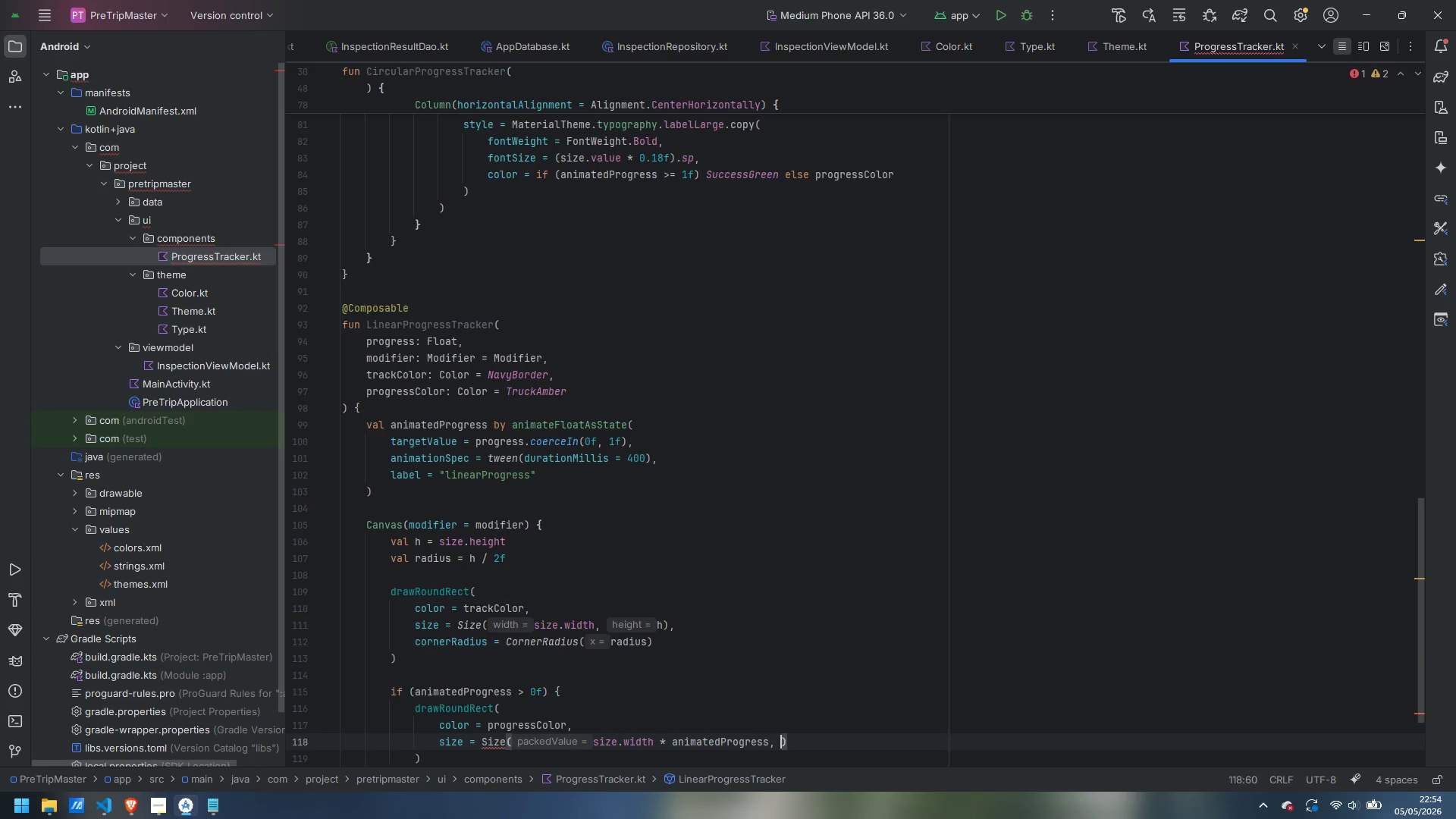 
key(H)
 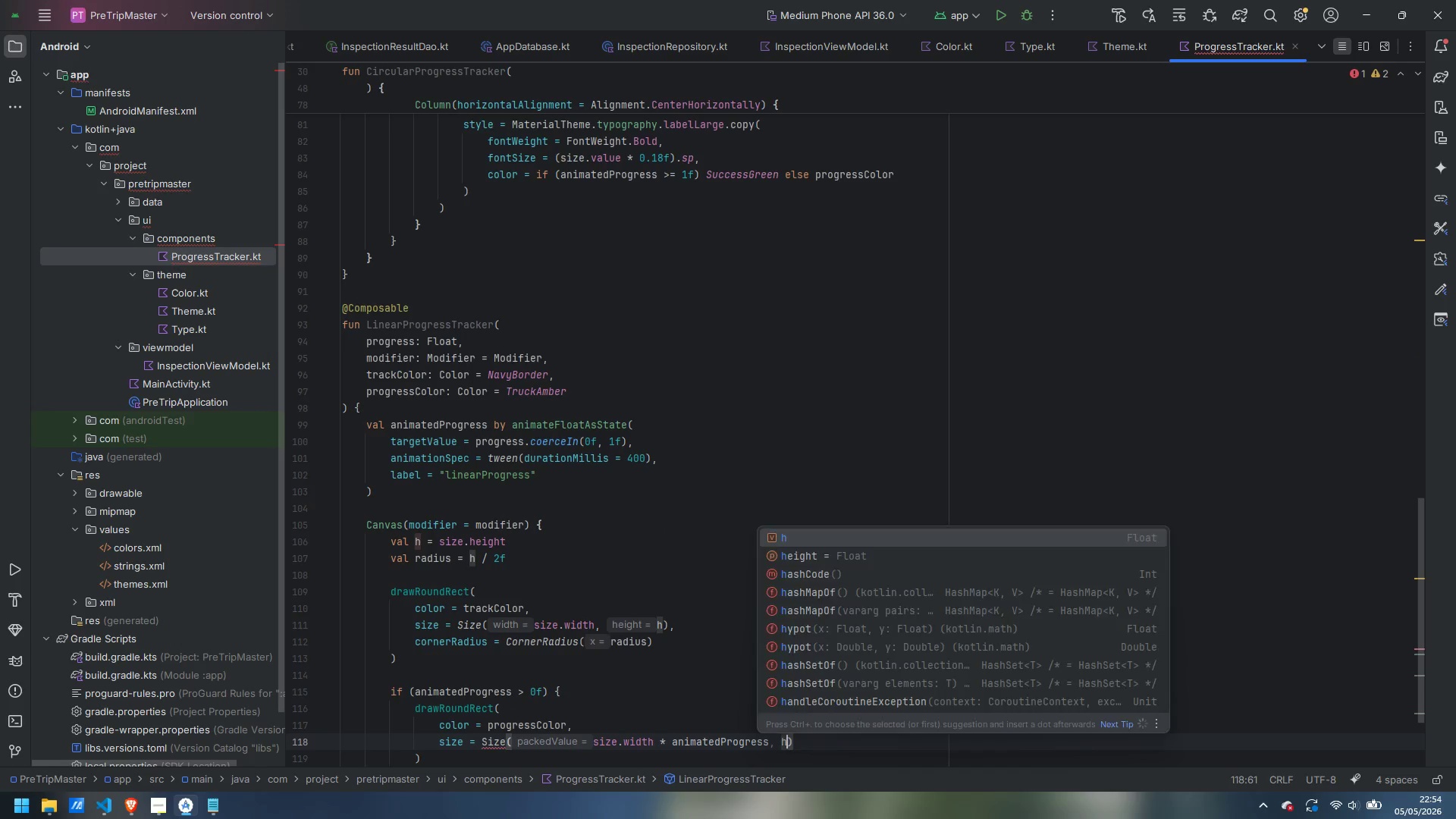 
key(ArrowRight)
 